 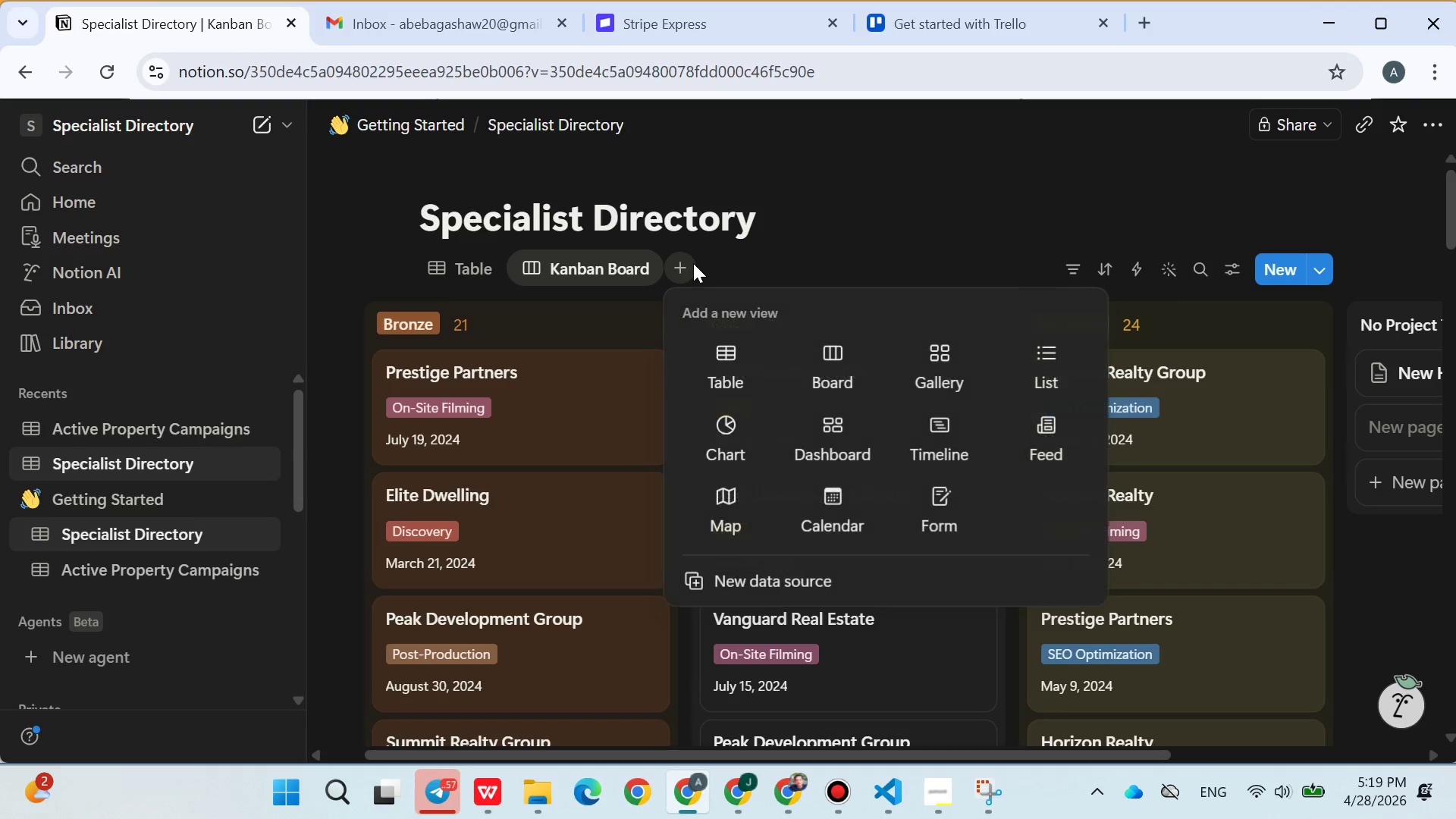 
key(Shift+S)
 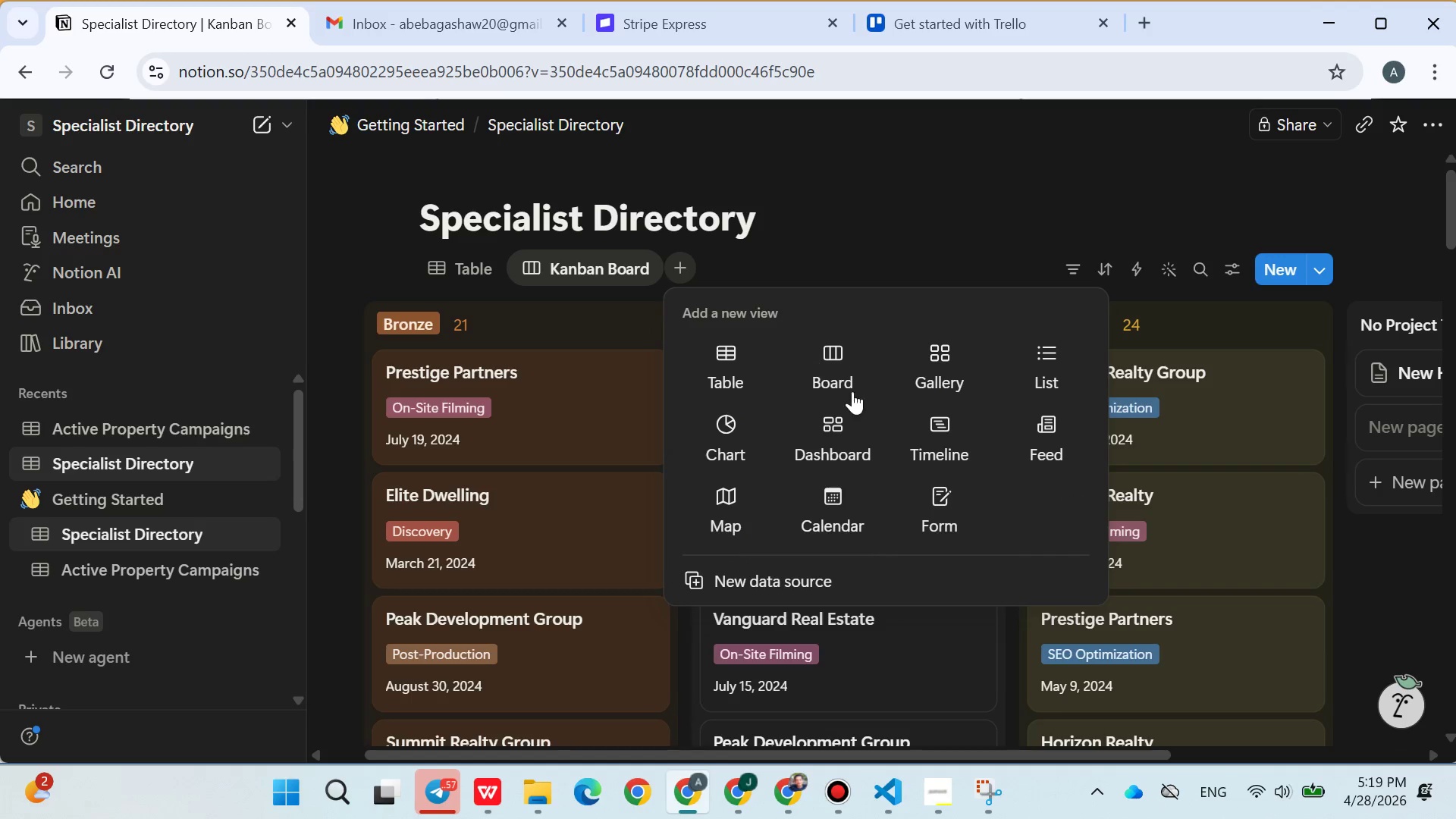 
left_click([939, 373])
 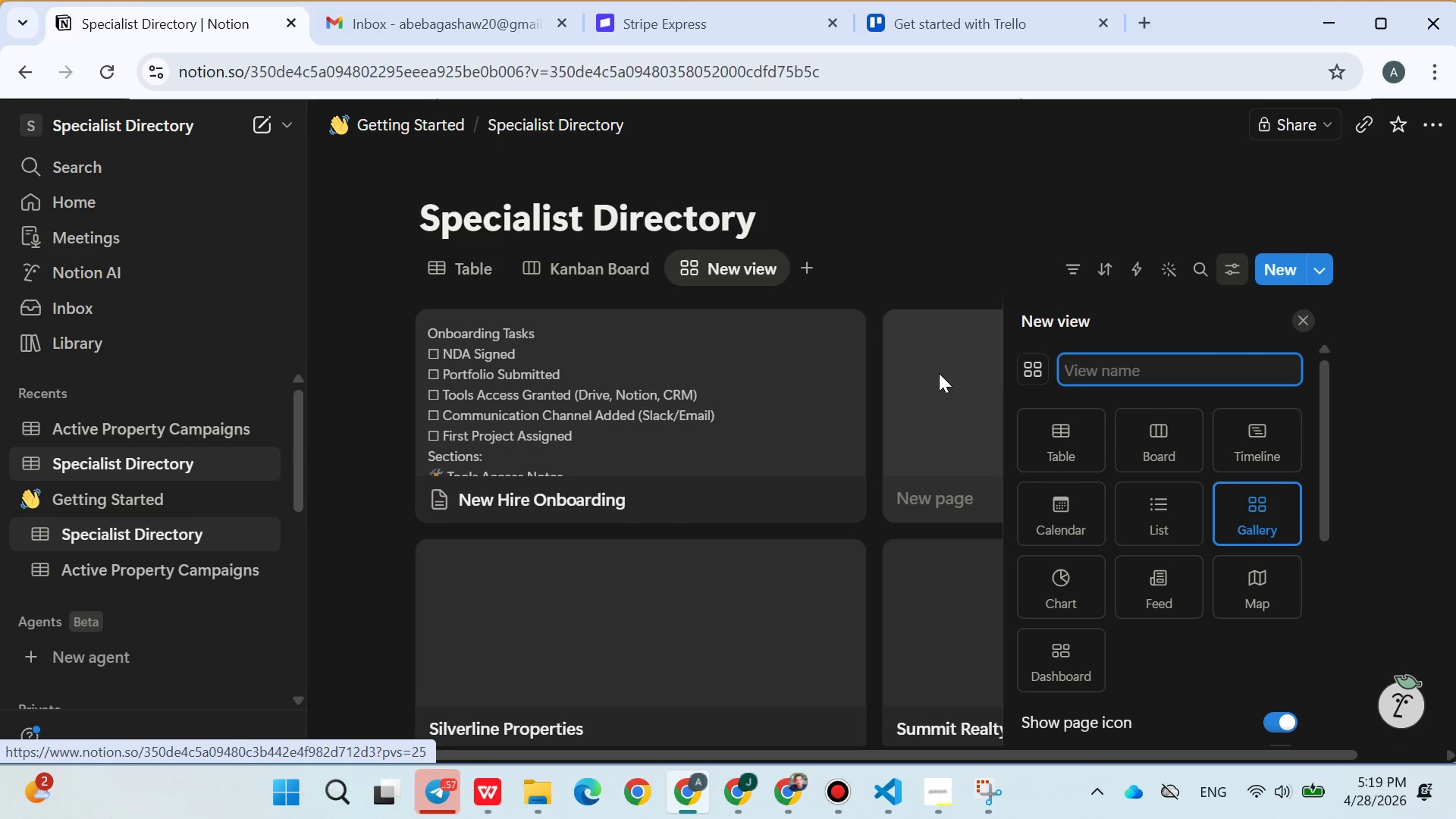 
type(Spaciality Directory)
 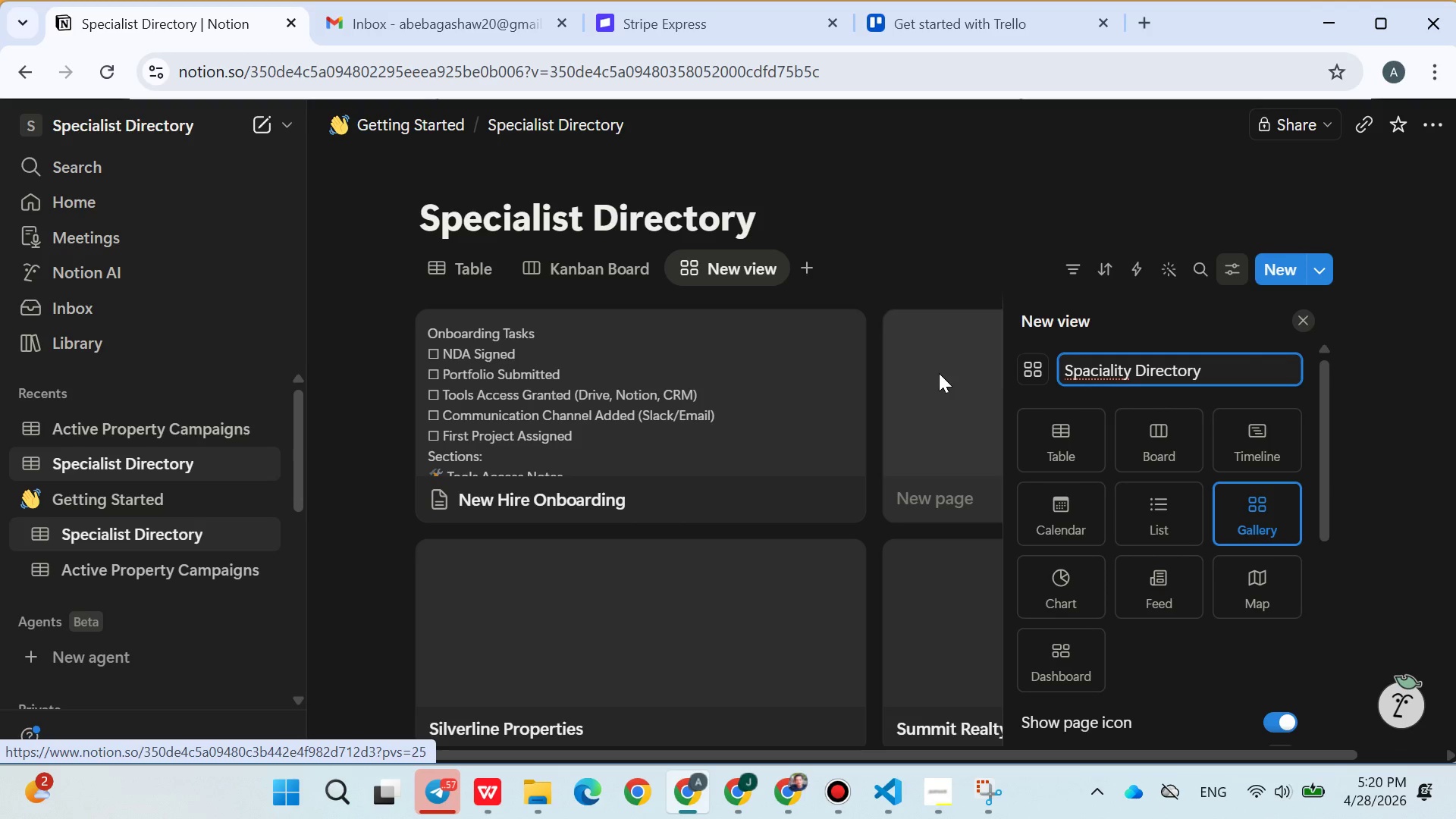 
key(Enter)
 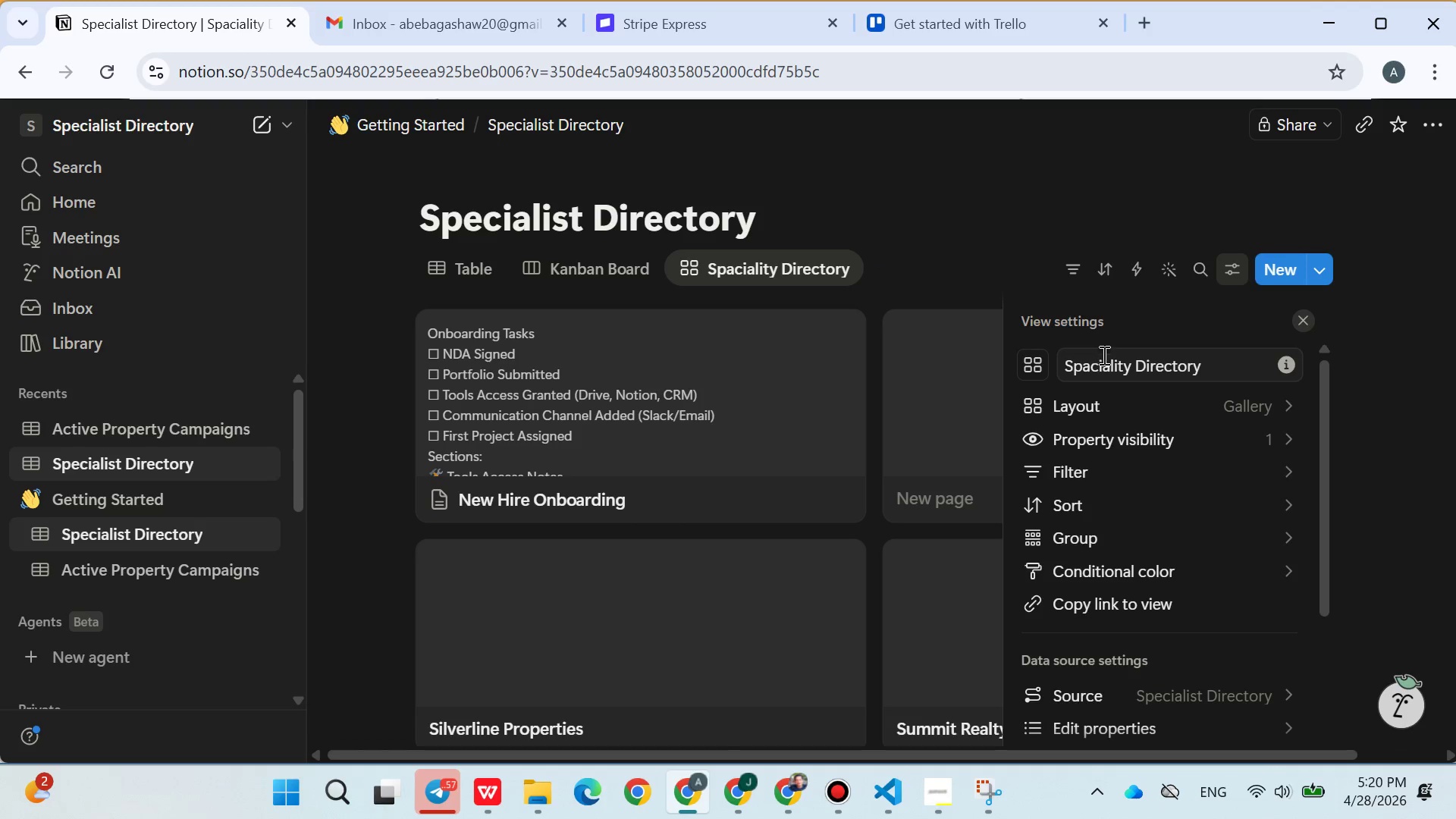 
left_click([1092, 367])
 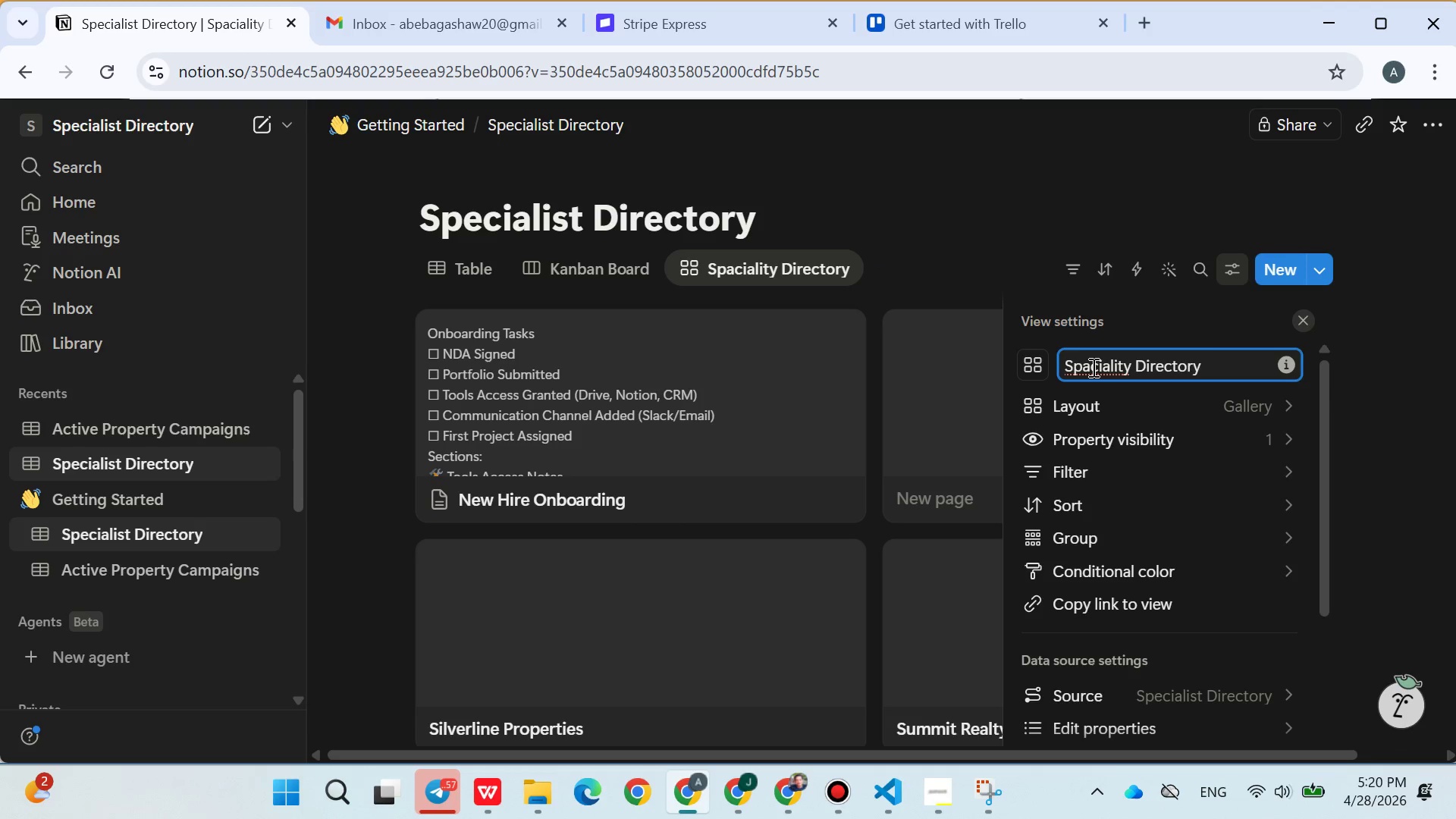 
key(Backspace)
 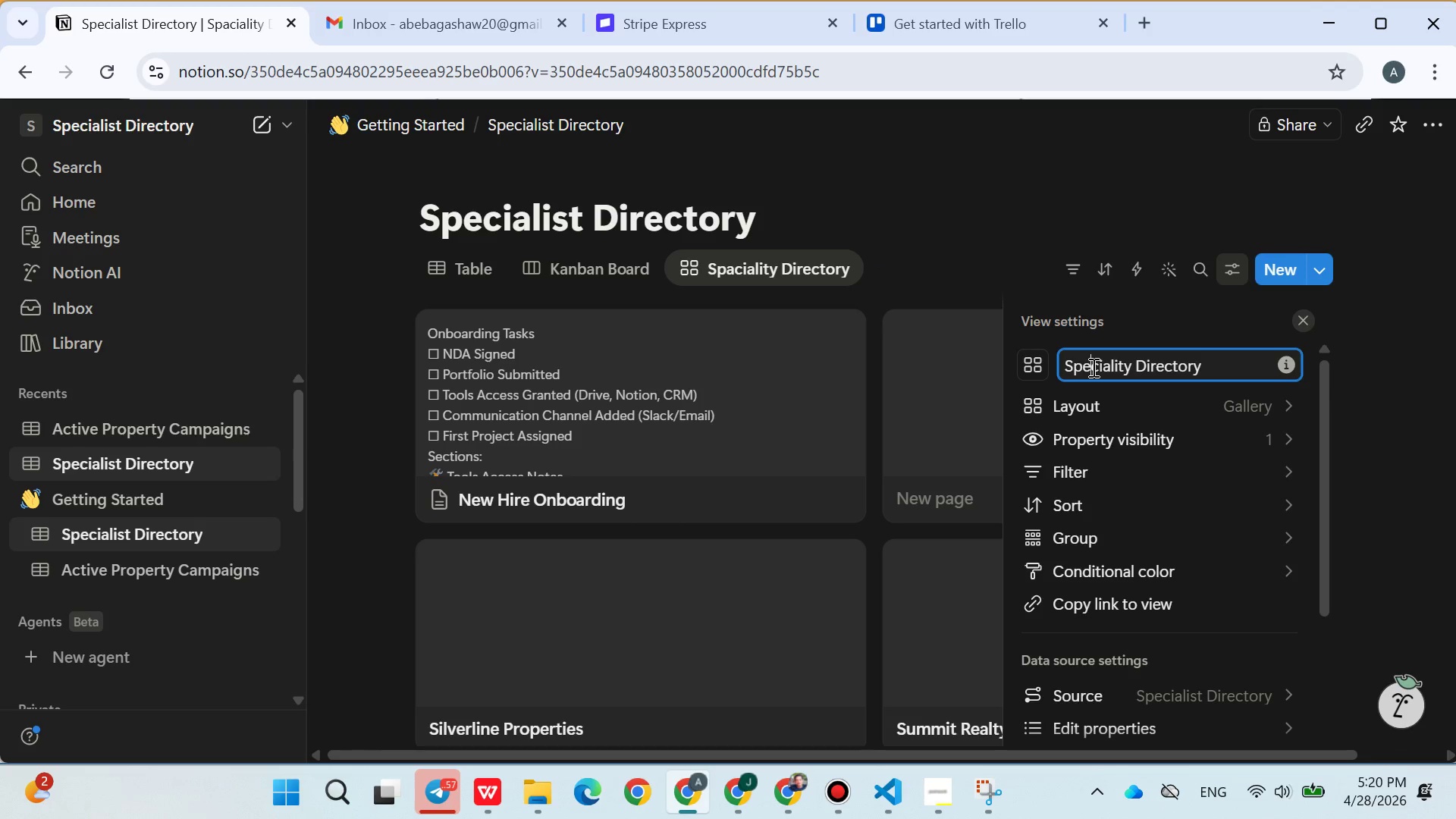 
key(E)
 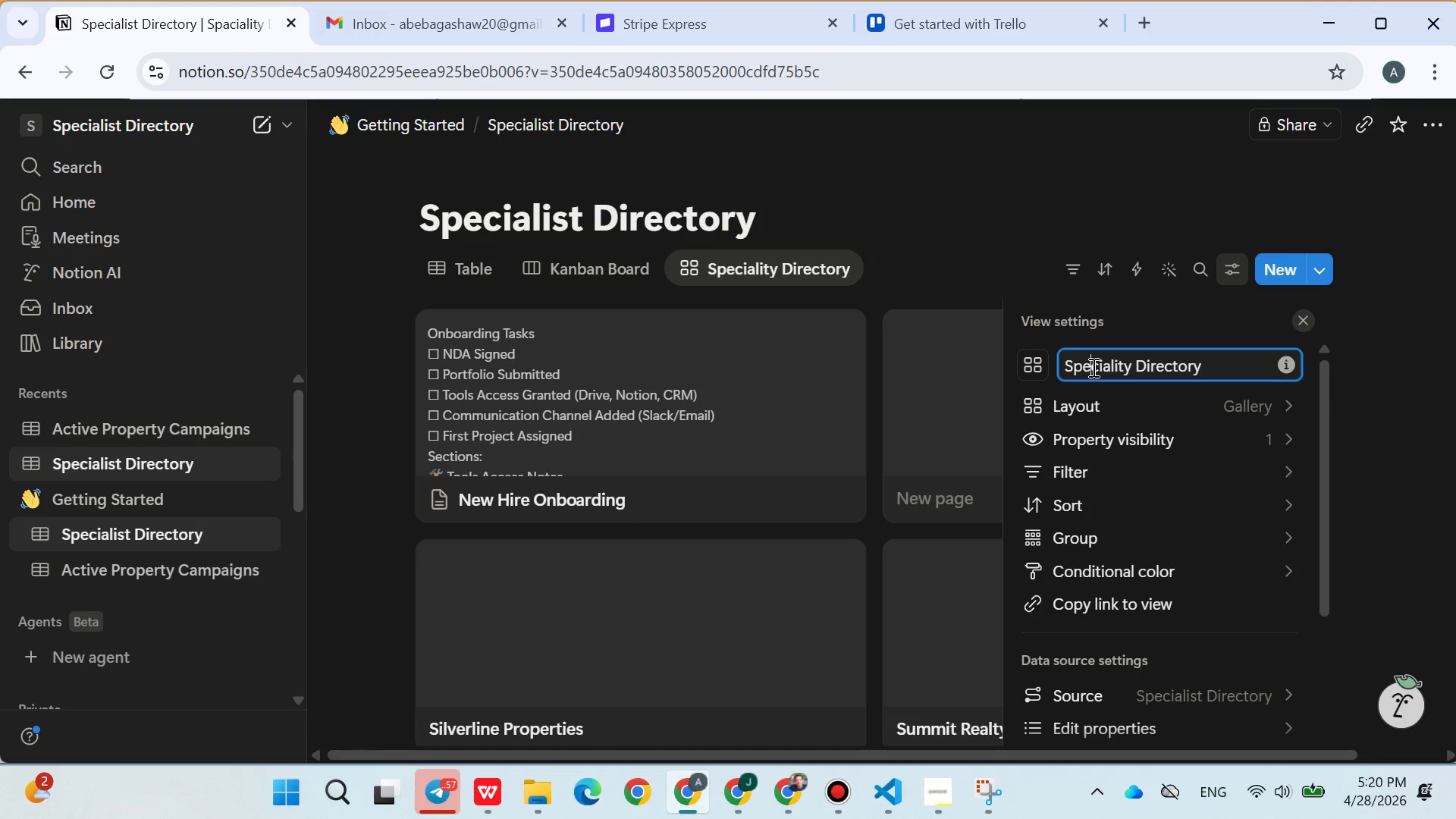 
key(Enter)
 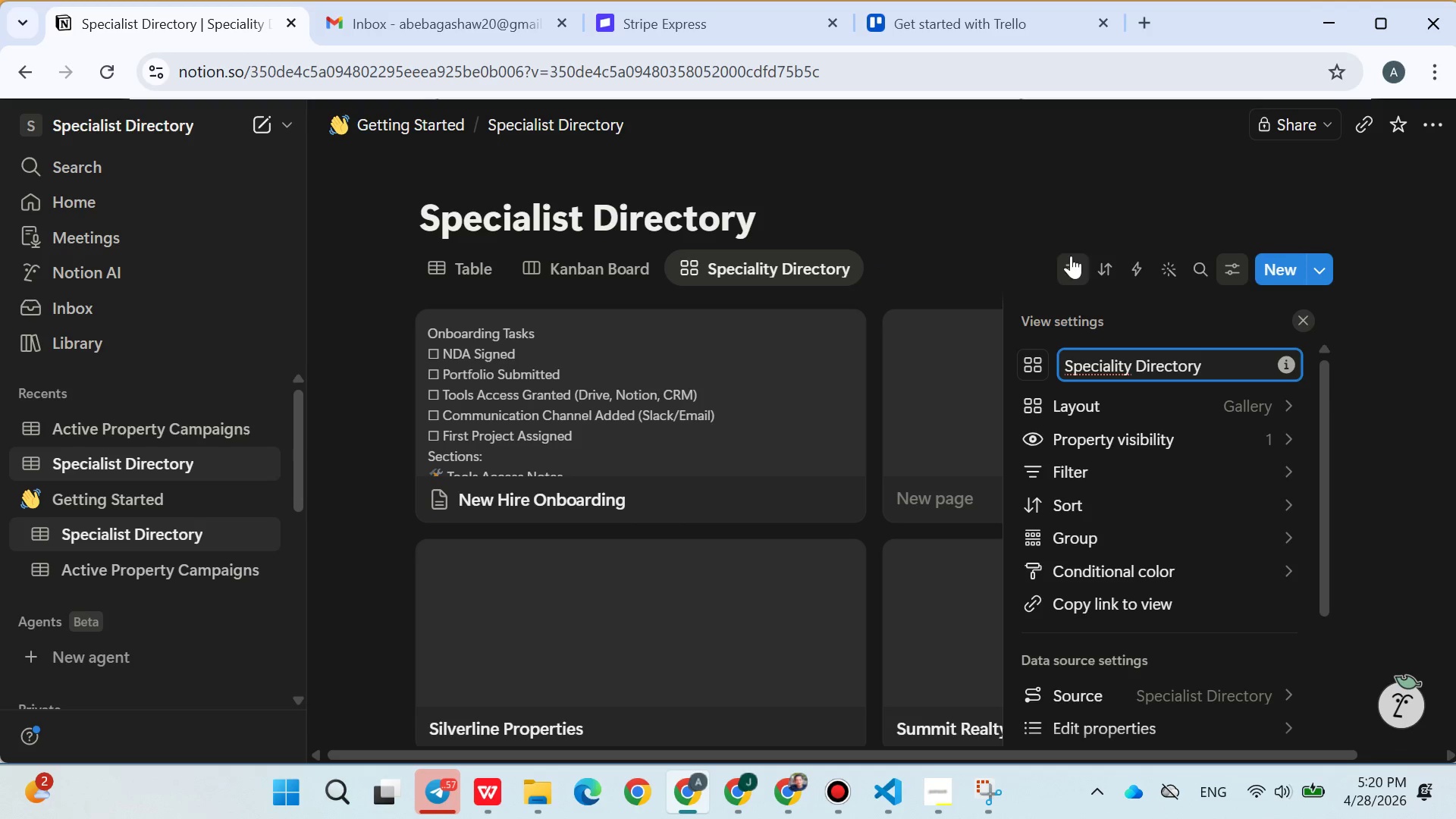 
left_click([1035, 218])
 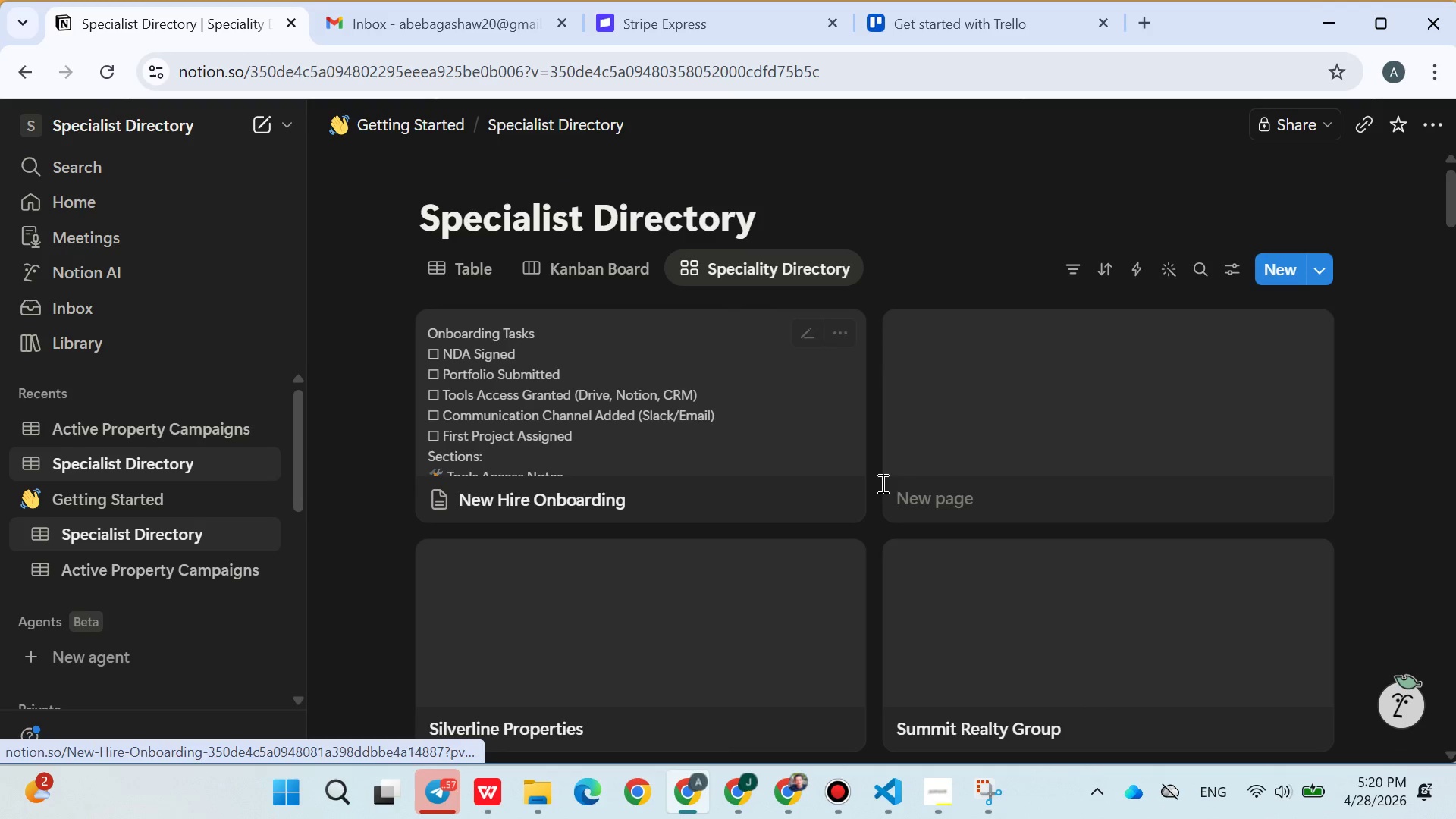 
left_click([1230, 265])
 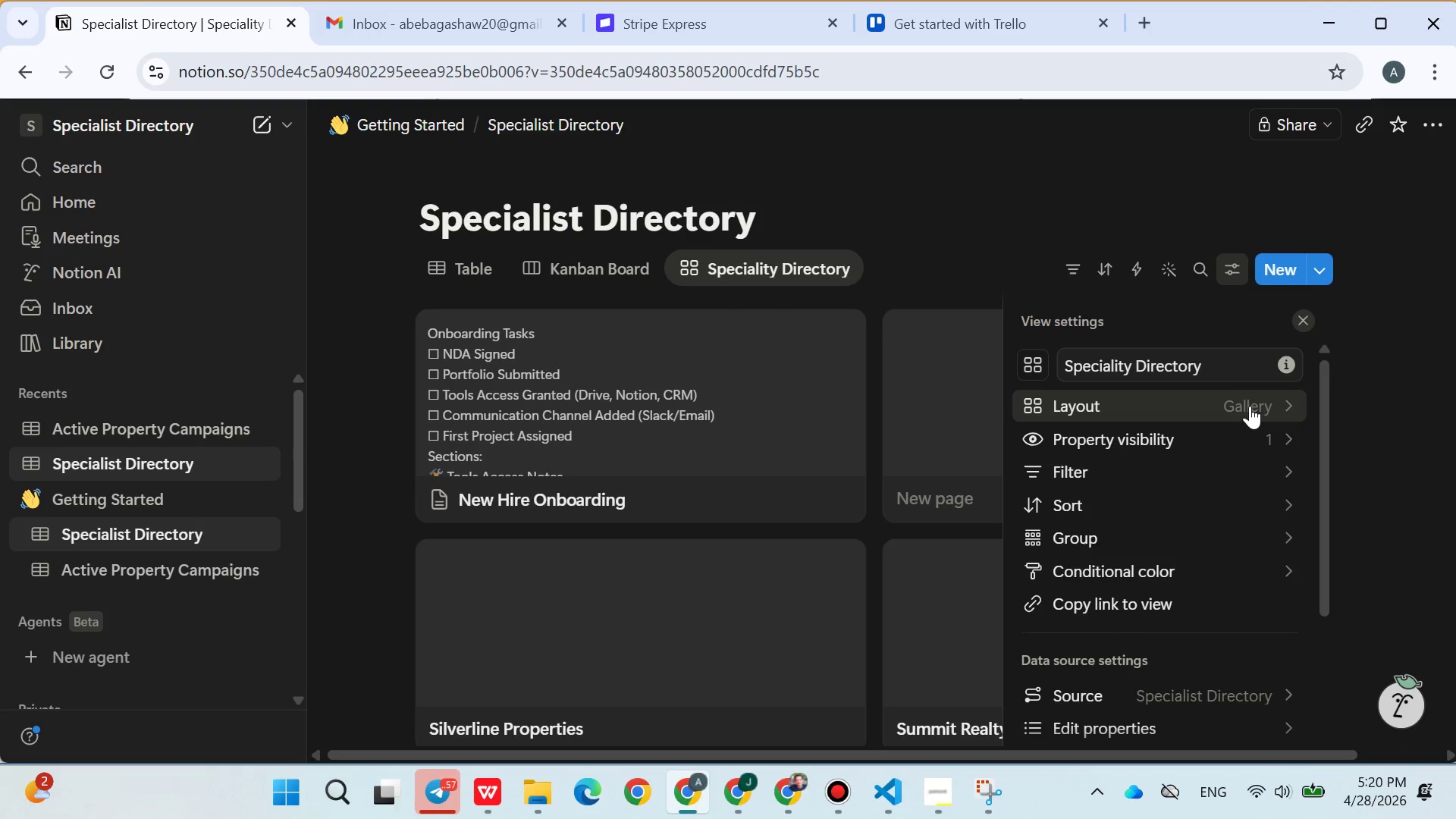 
wait(5.91)
 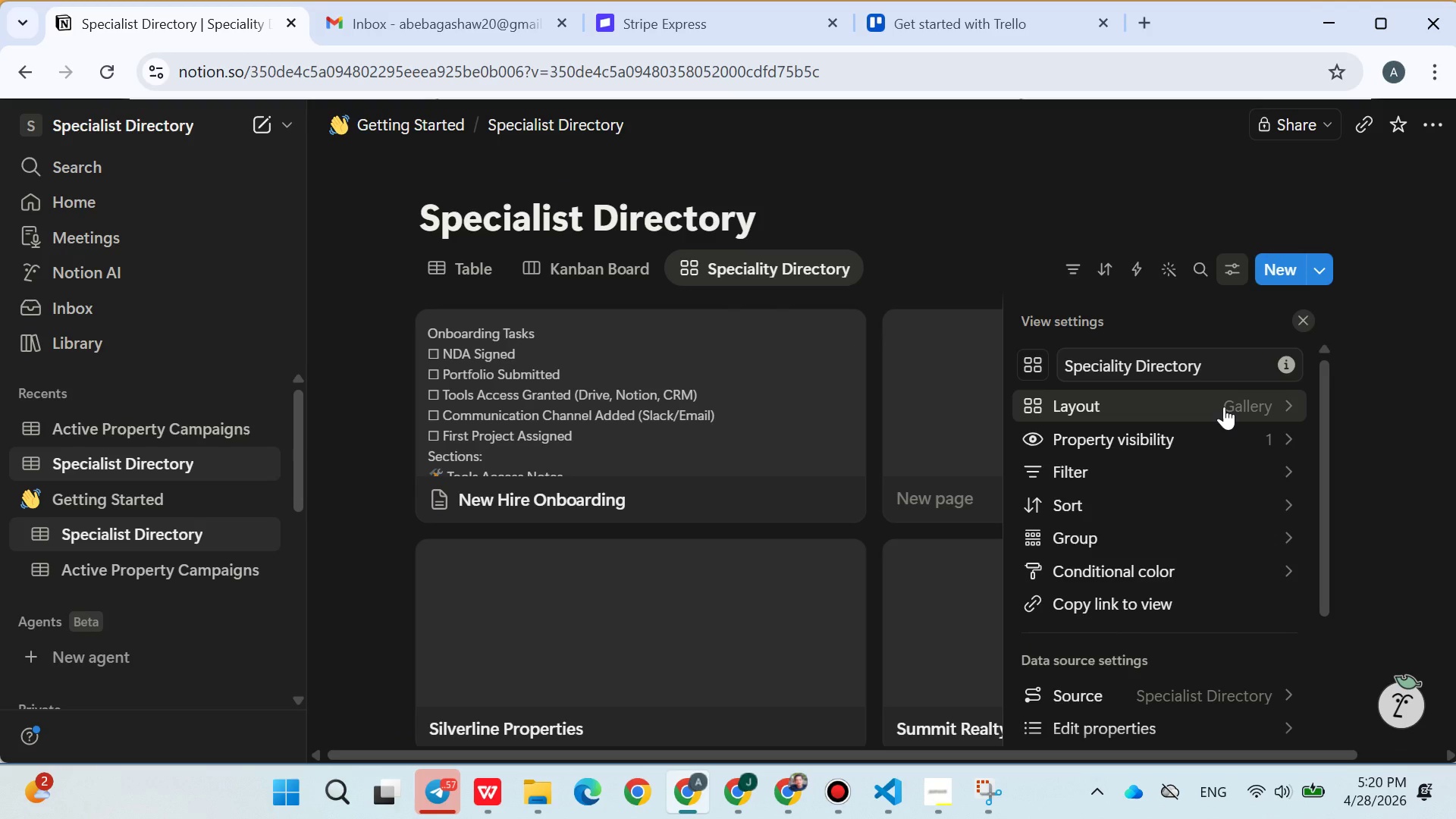 
left_click([1281, 434])
 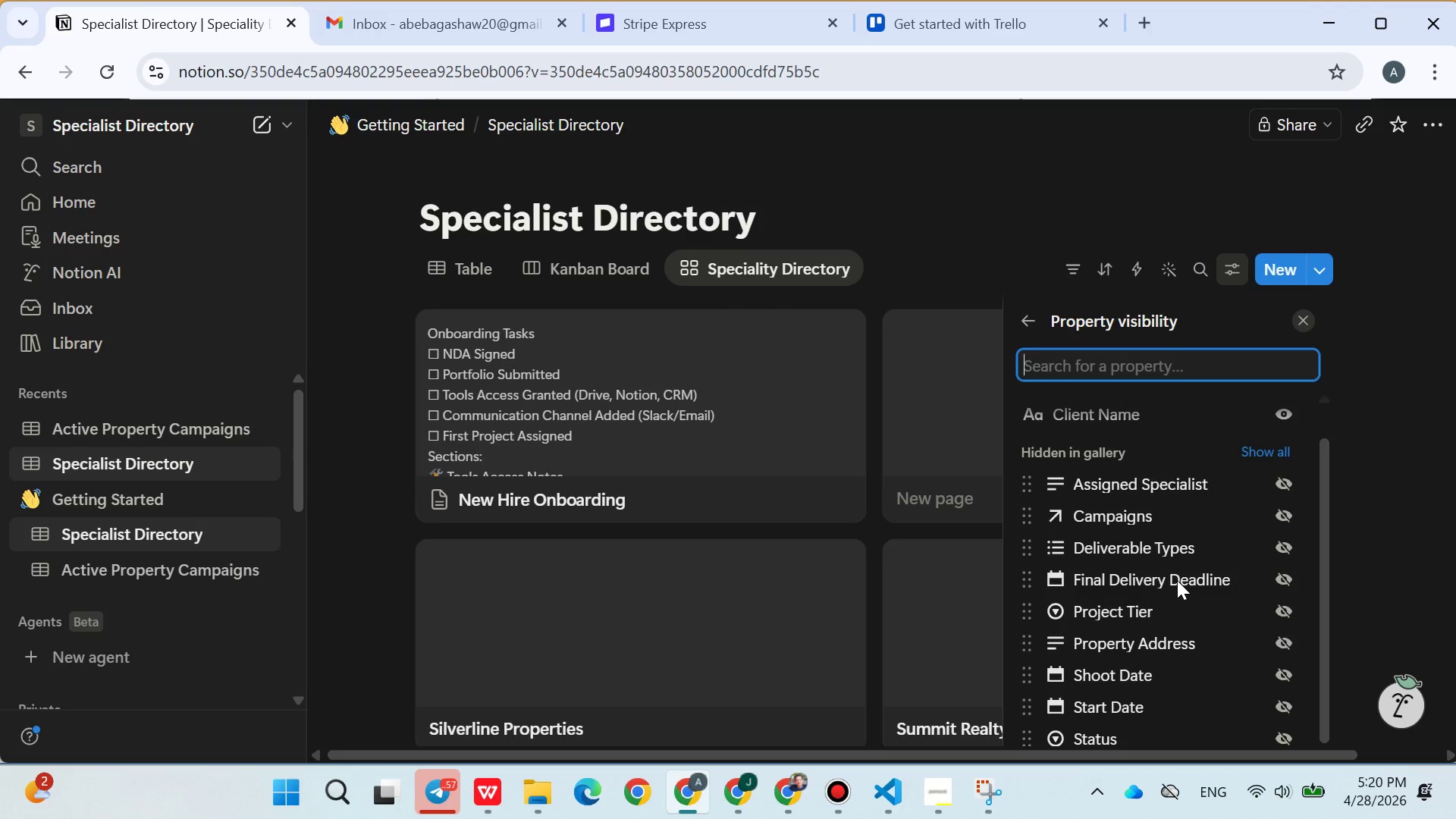 
type(ski)
key(Backspace)
key(Backspace)
key(Backspace)
 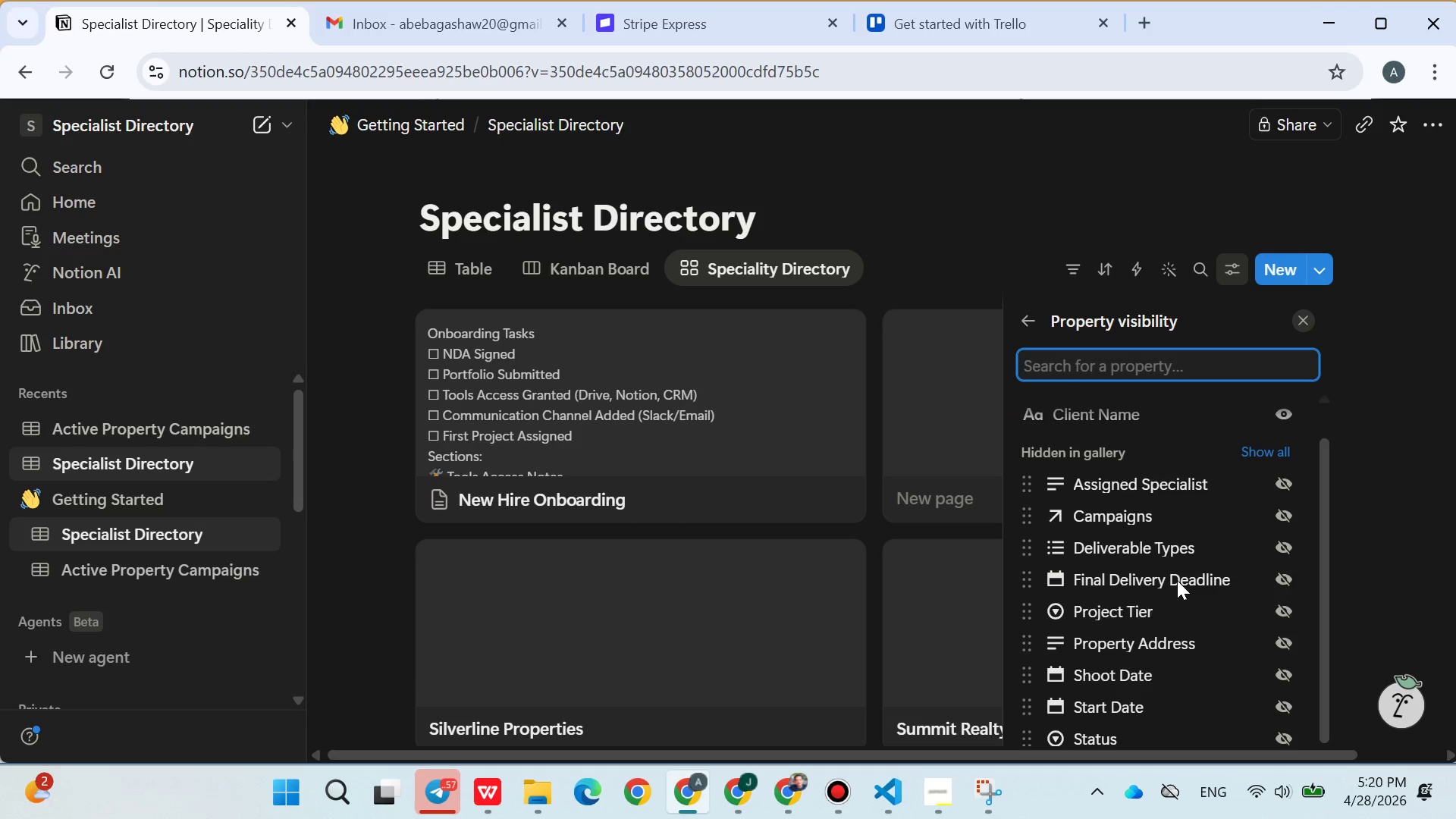 
type(av)
 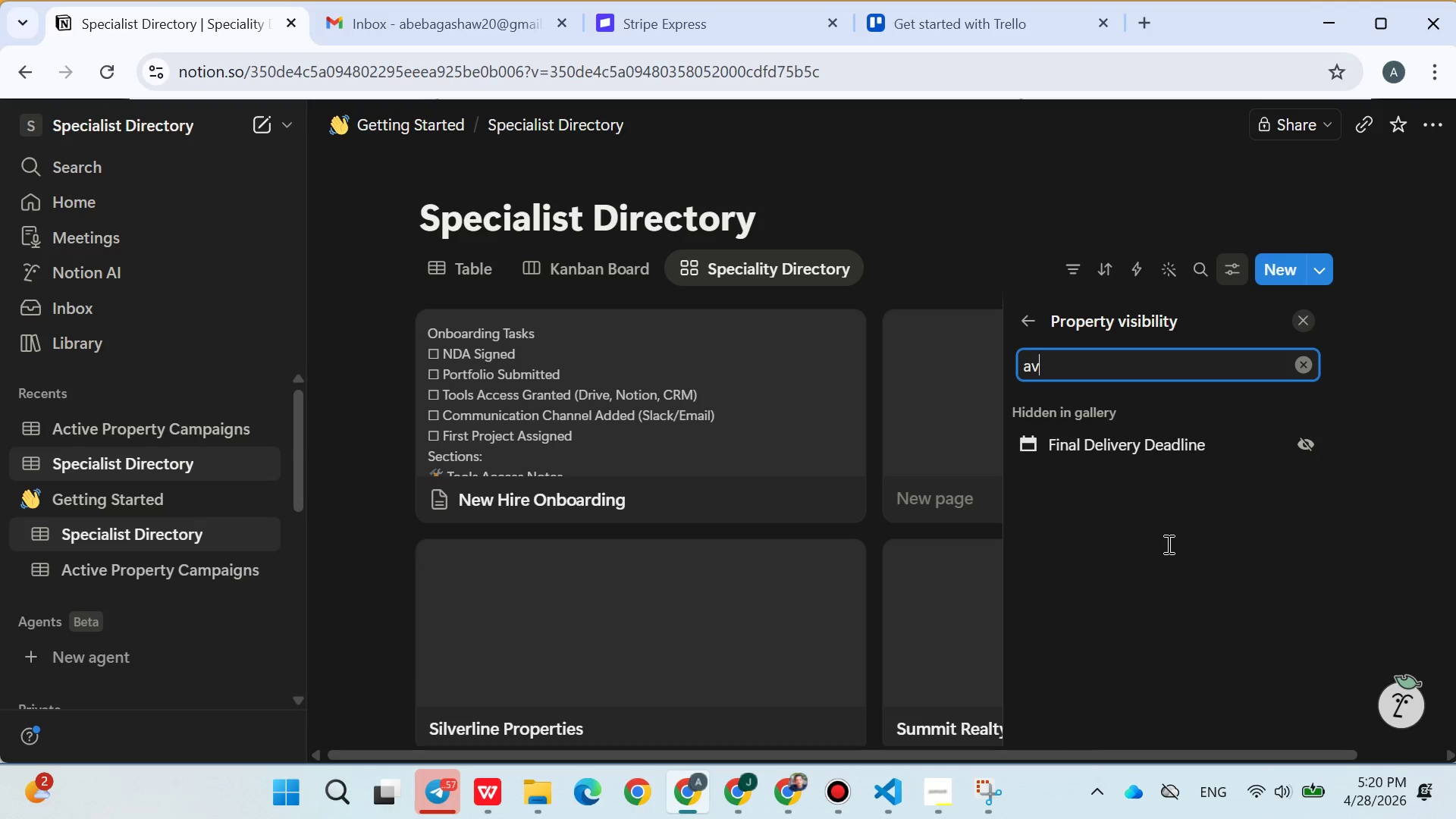 
key(Backspace)
 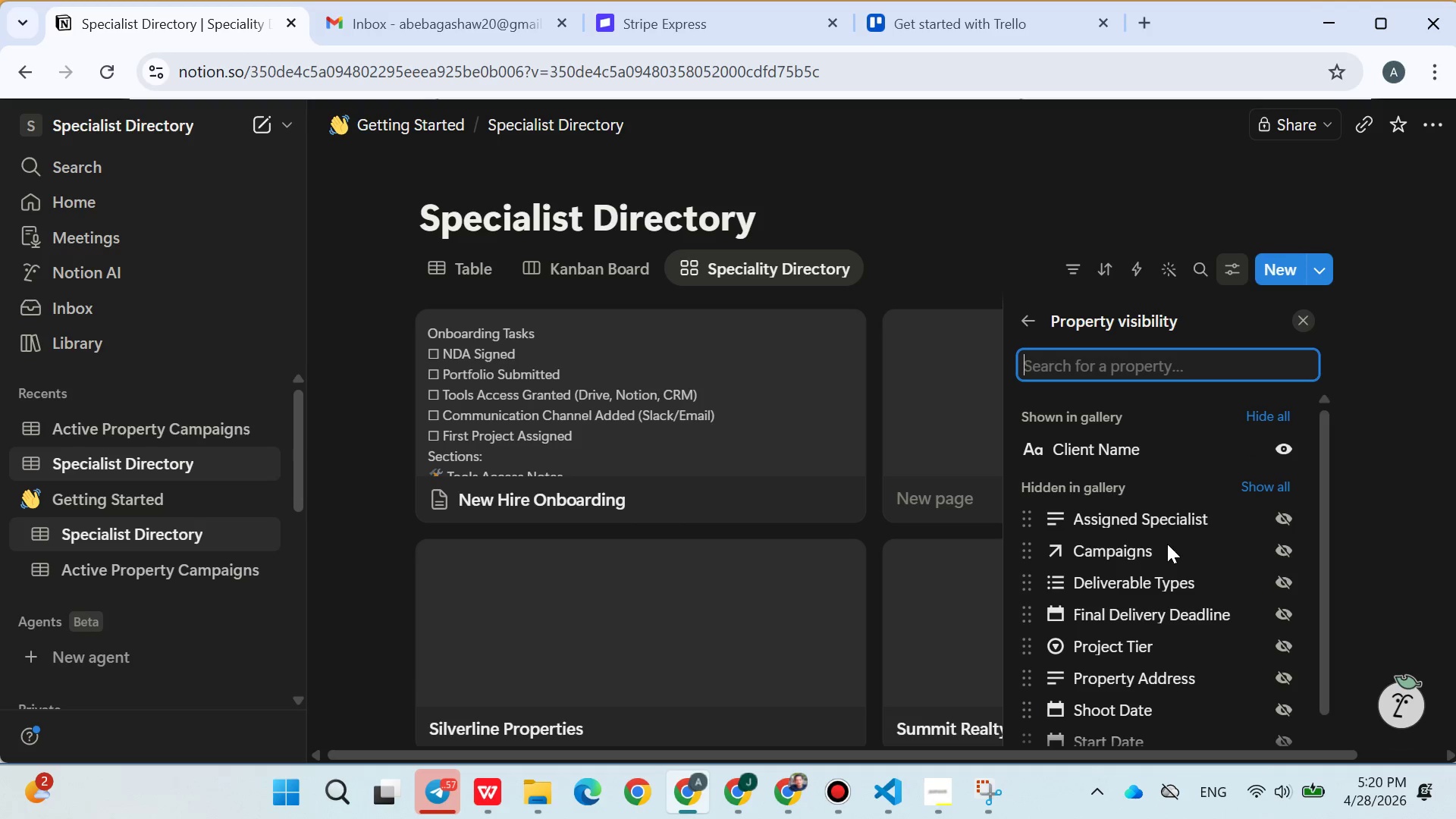 
key(Backspace)
 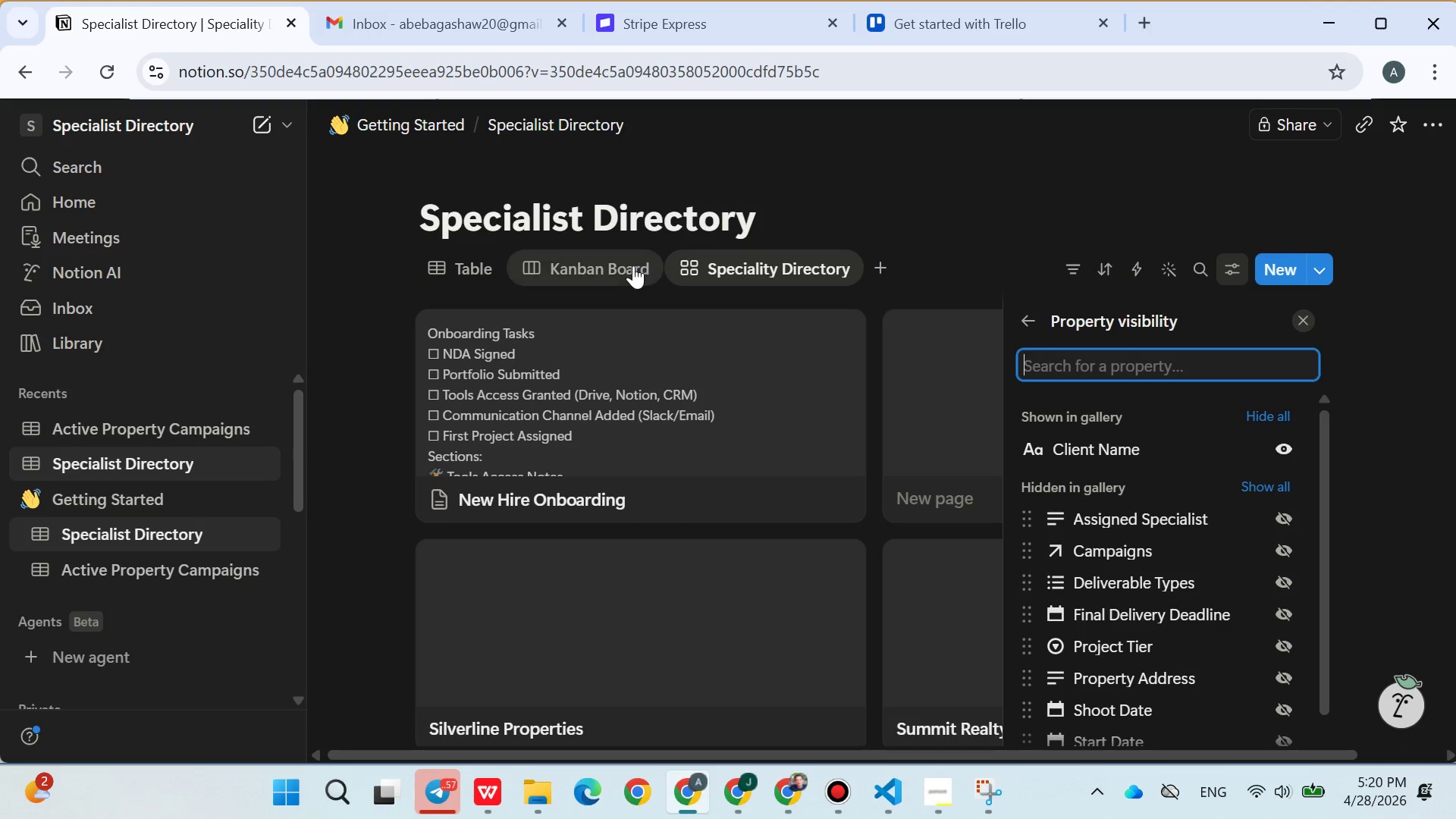 
left_click([629, 270])
 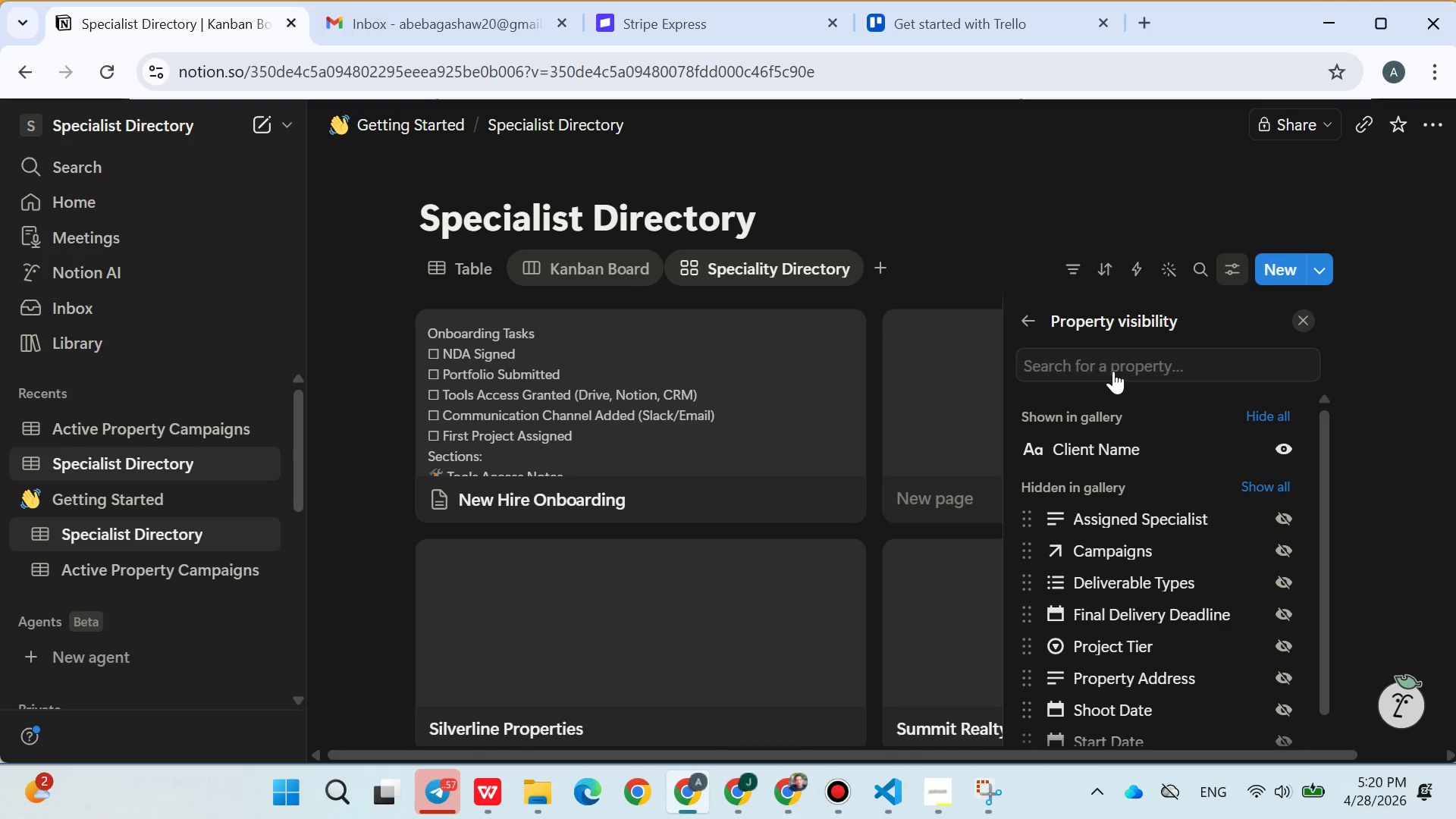 
left_click([1115, 369])
 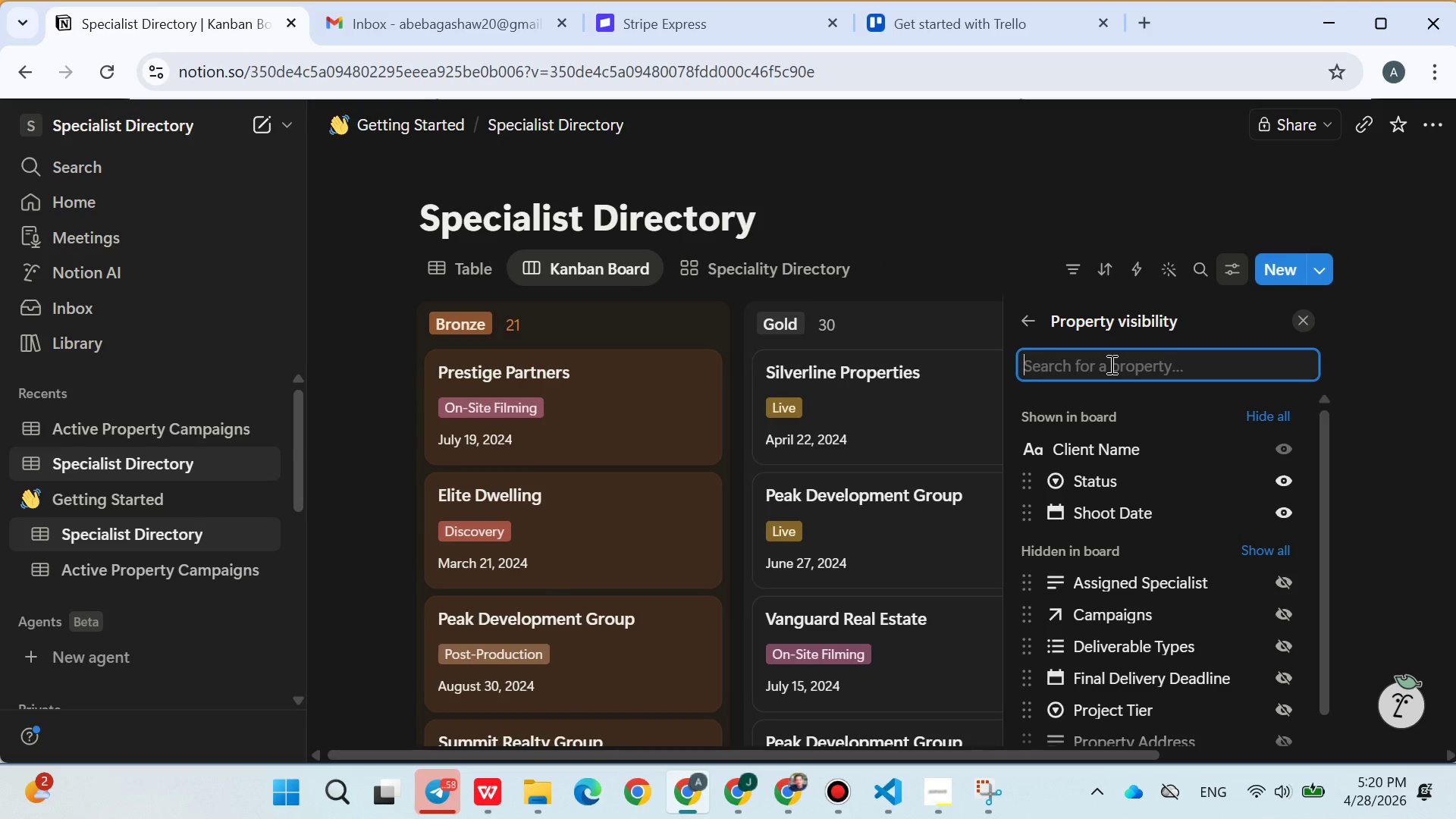 
type(fi)
 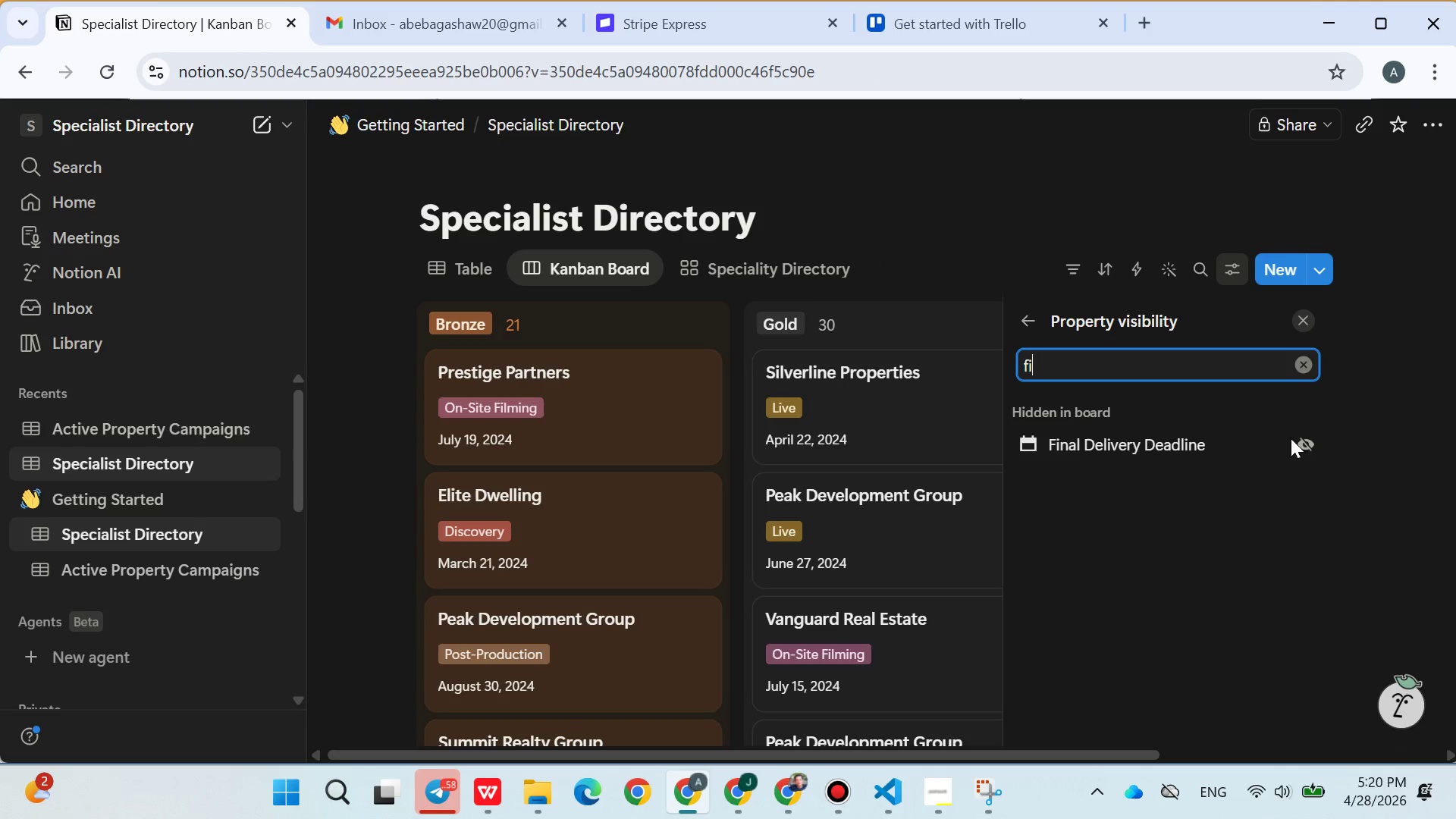 
left_click([1304, 443])
 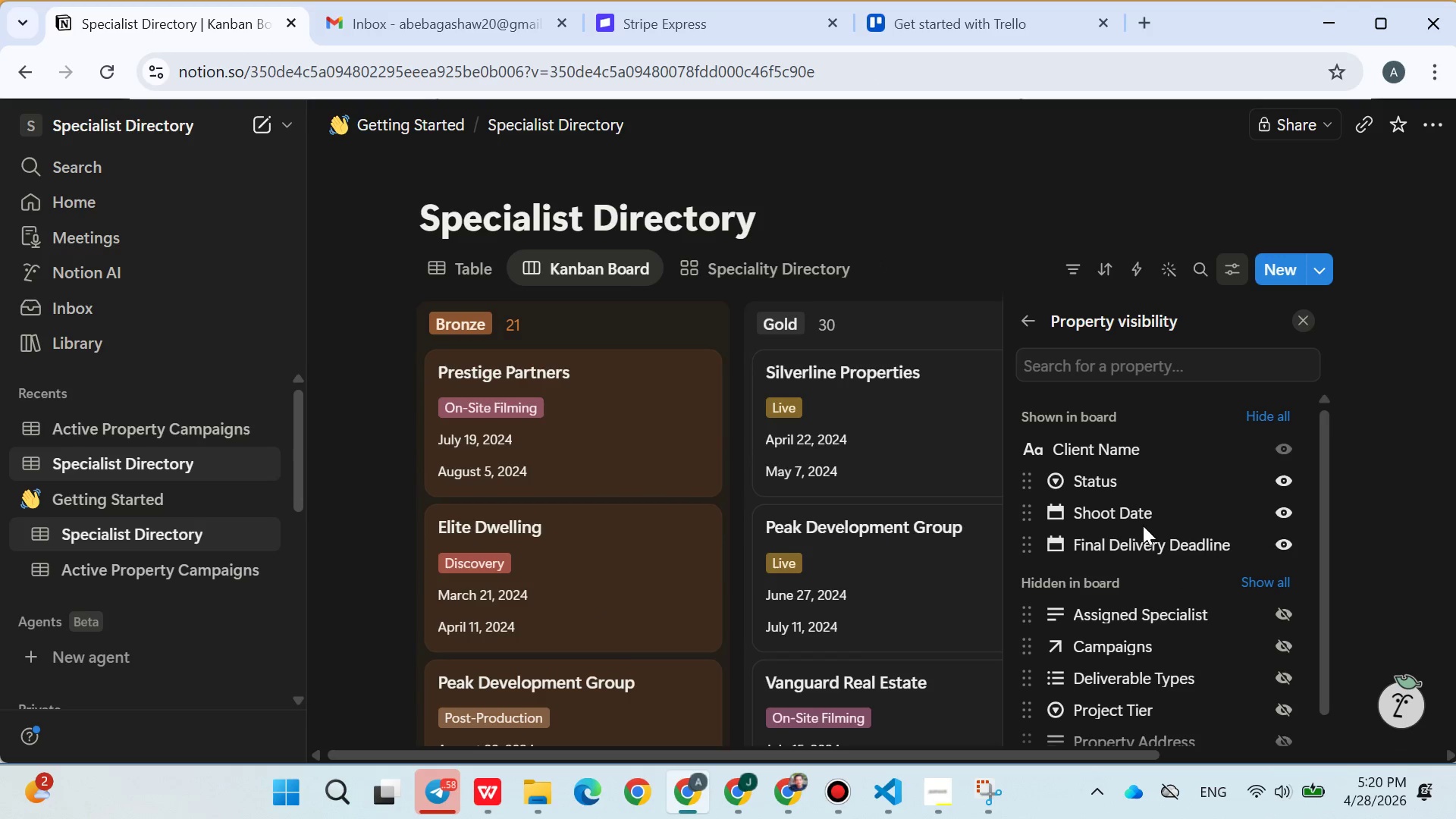 
left_click([1276, 510])
 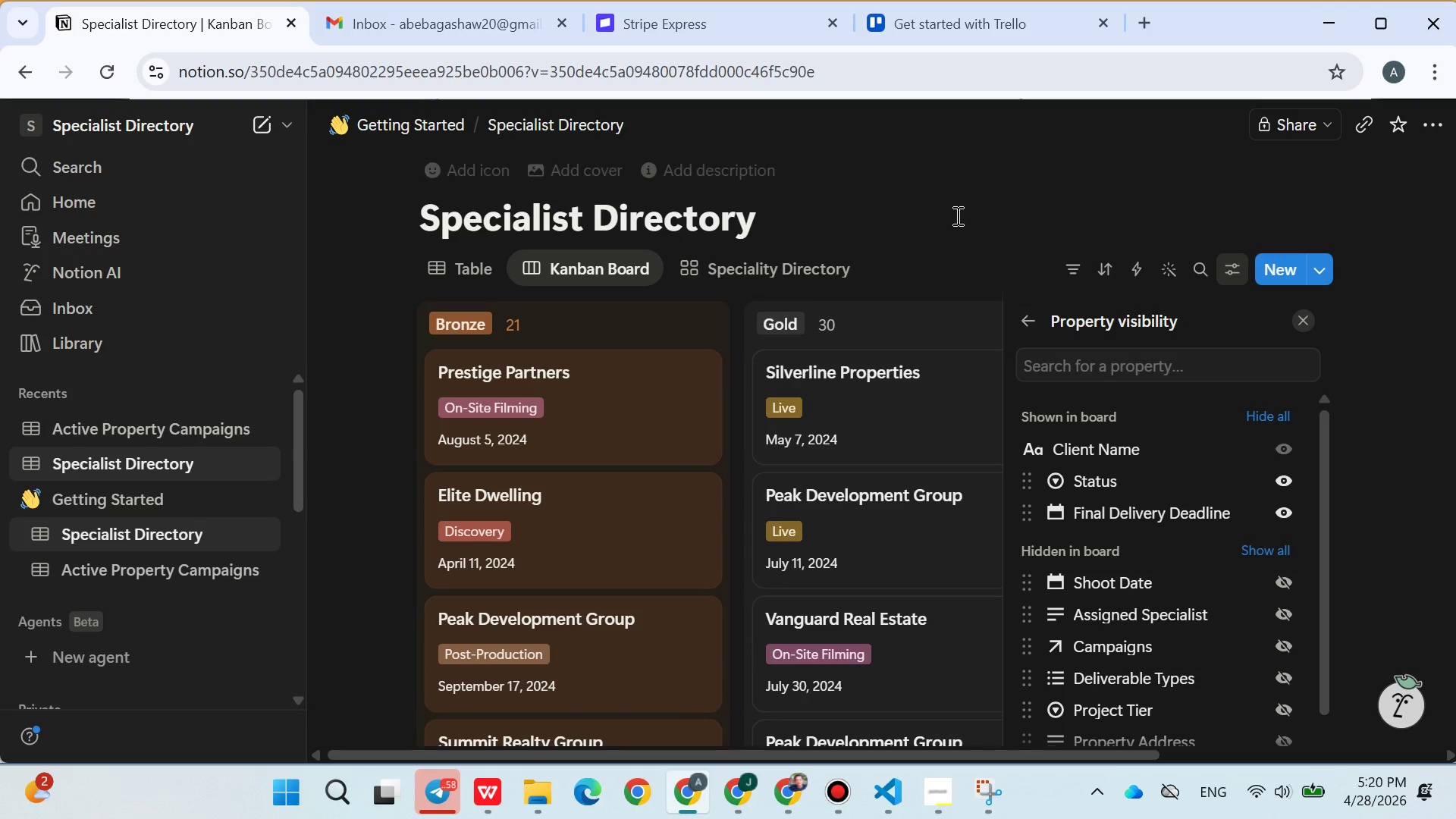 
left_click([956, 215])
 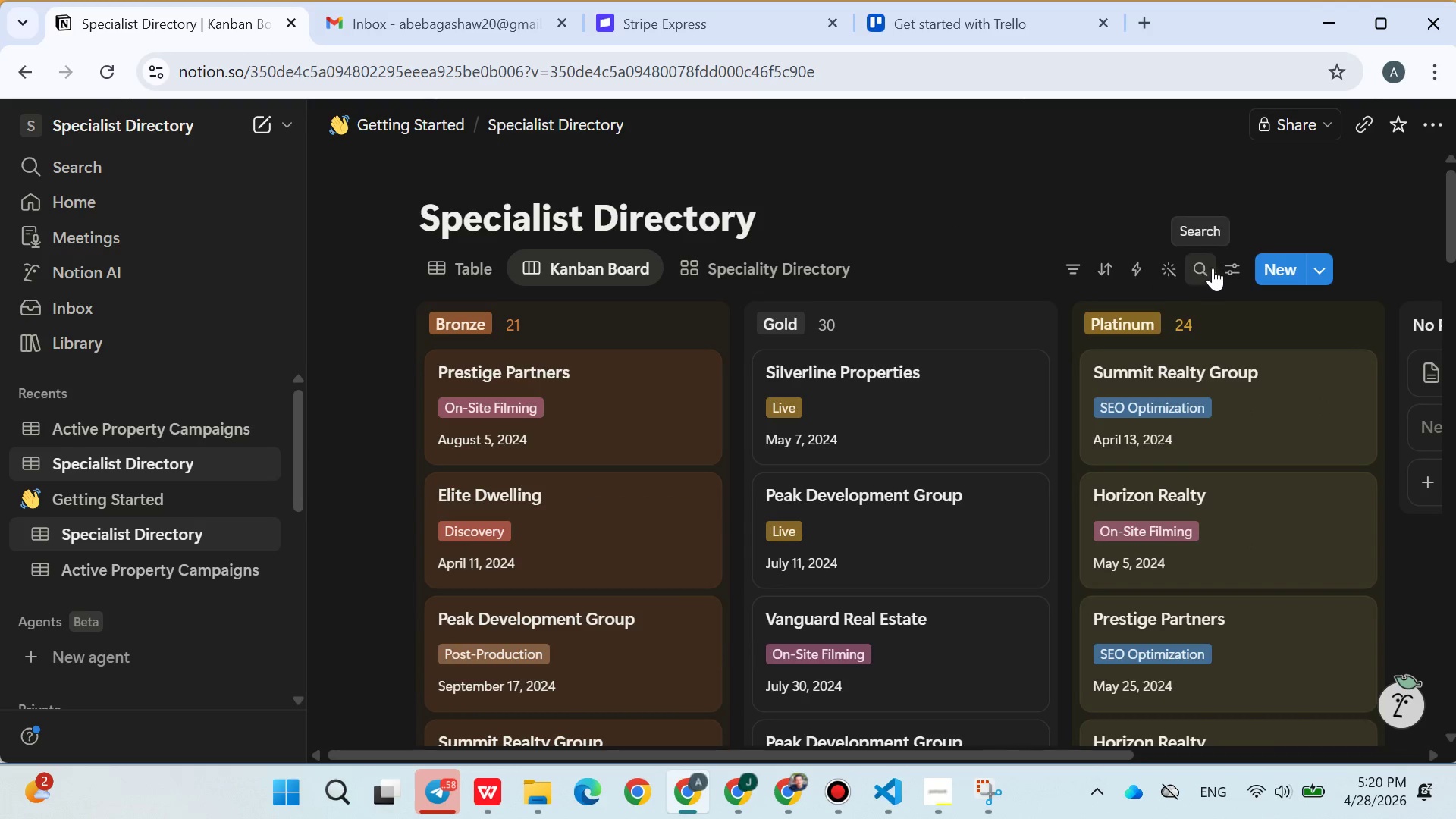 
left_click([1232, 271])
 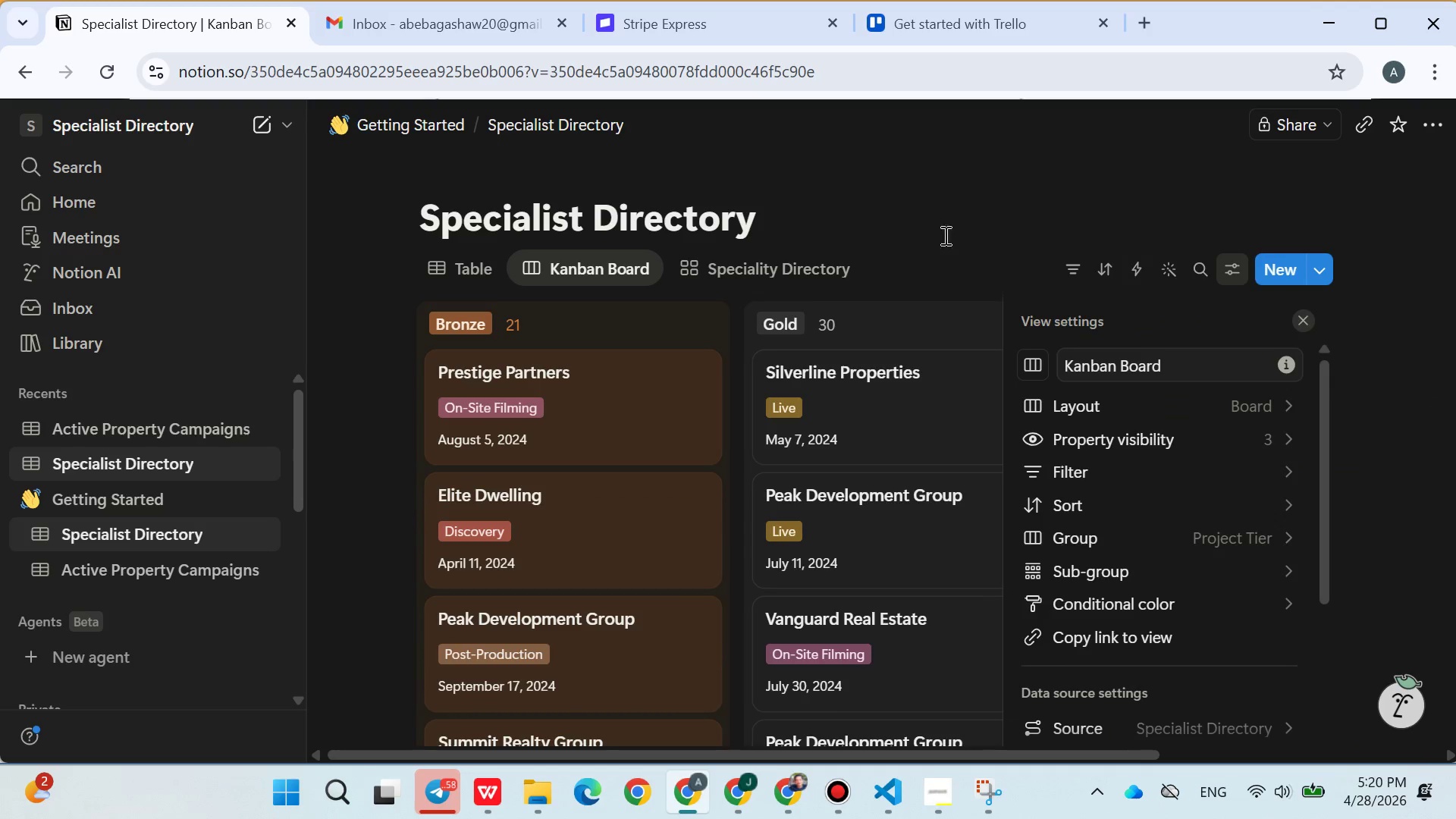 
left_click([935, 230])
 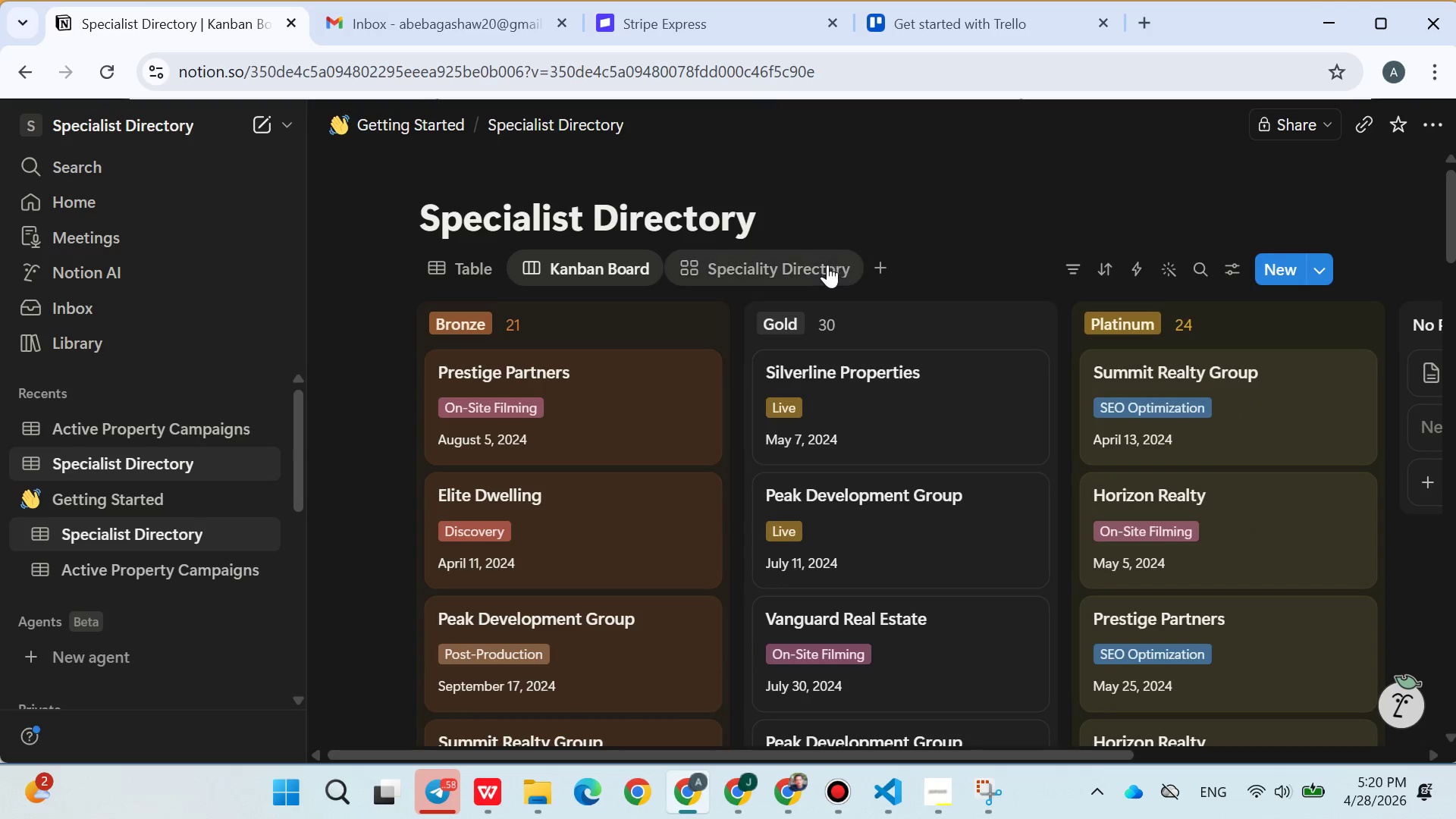 
left_click([815, 267])
 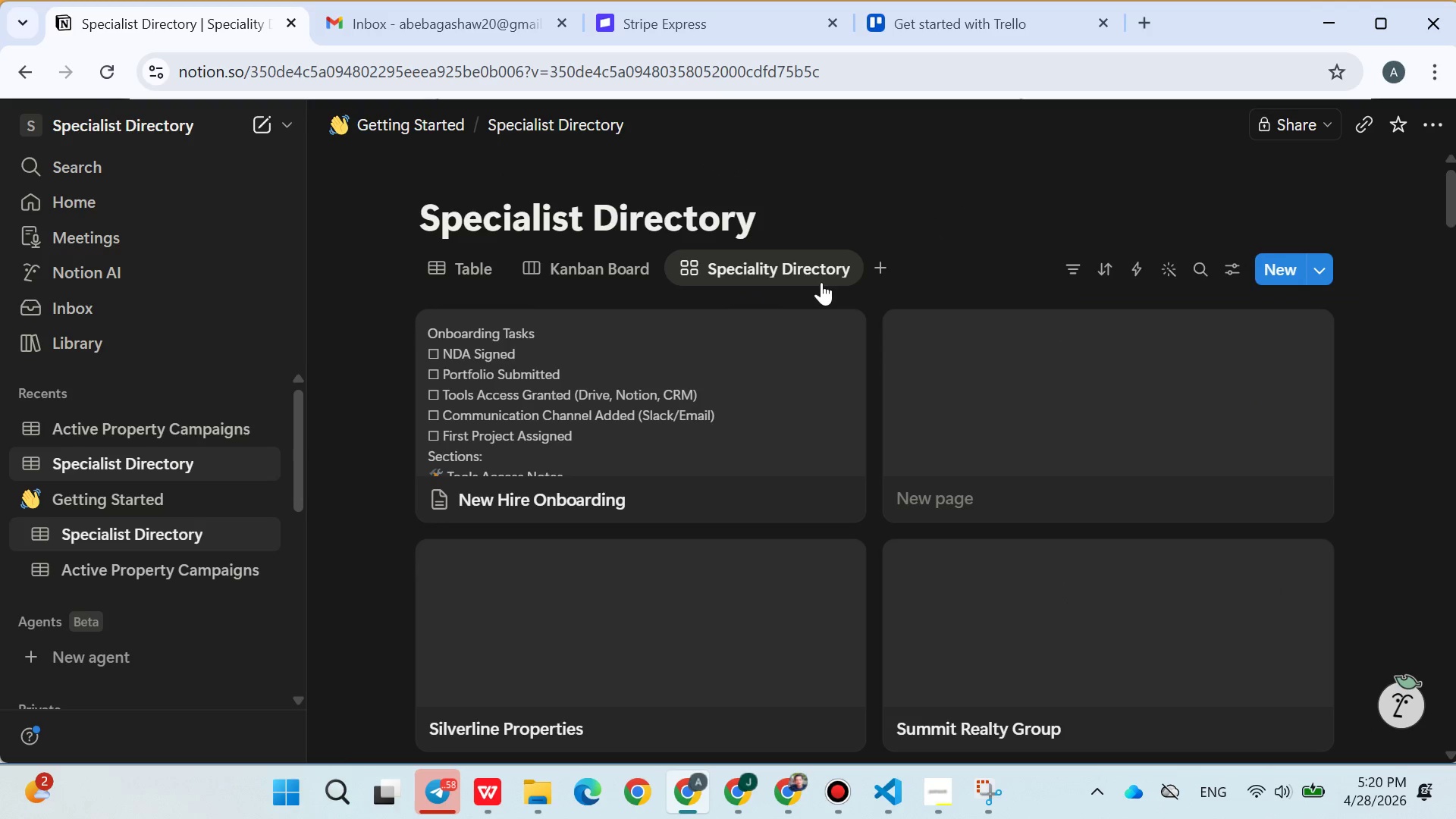 
wait(10.02)
 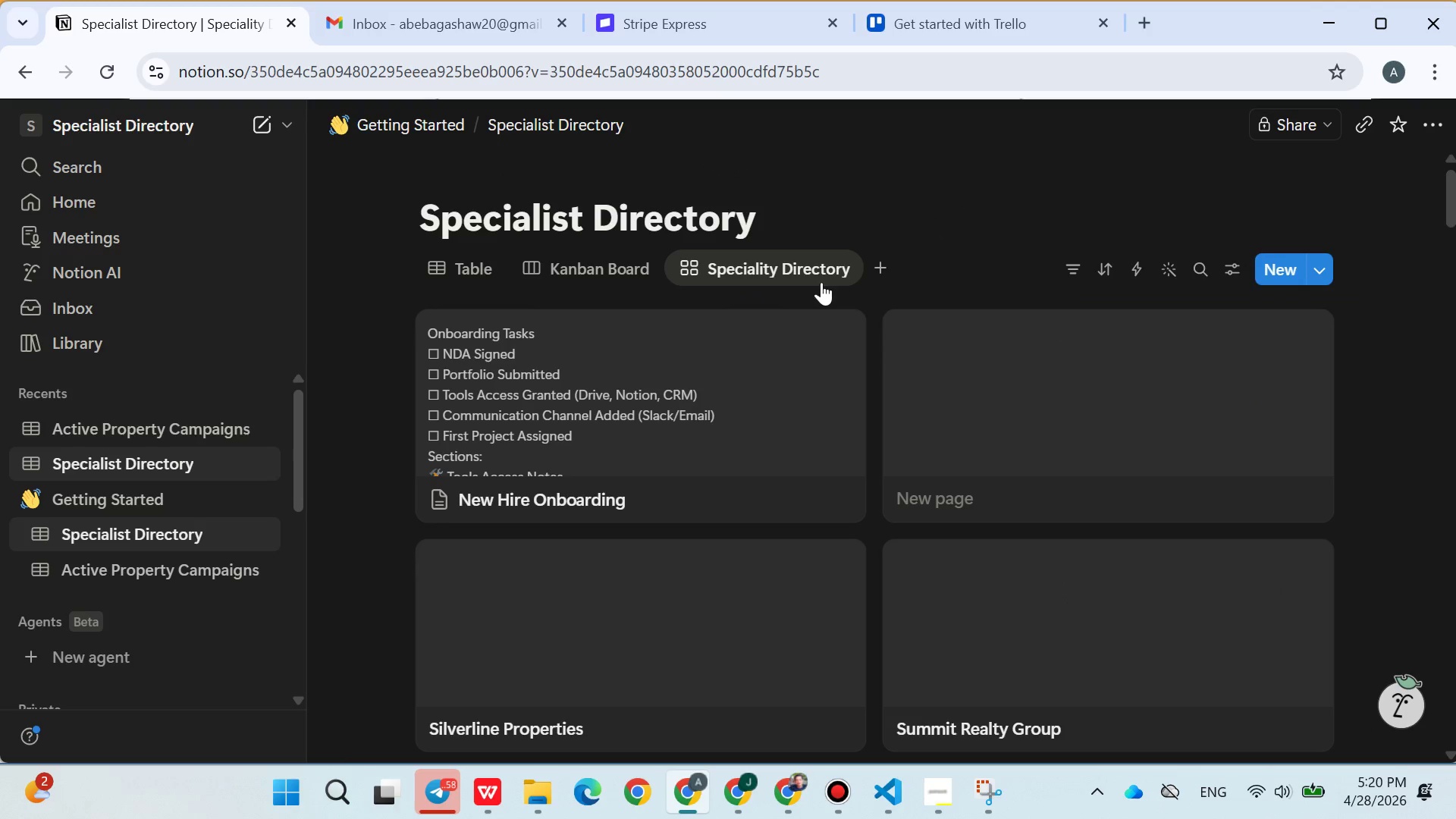 
left_click([1232, 281])
 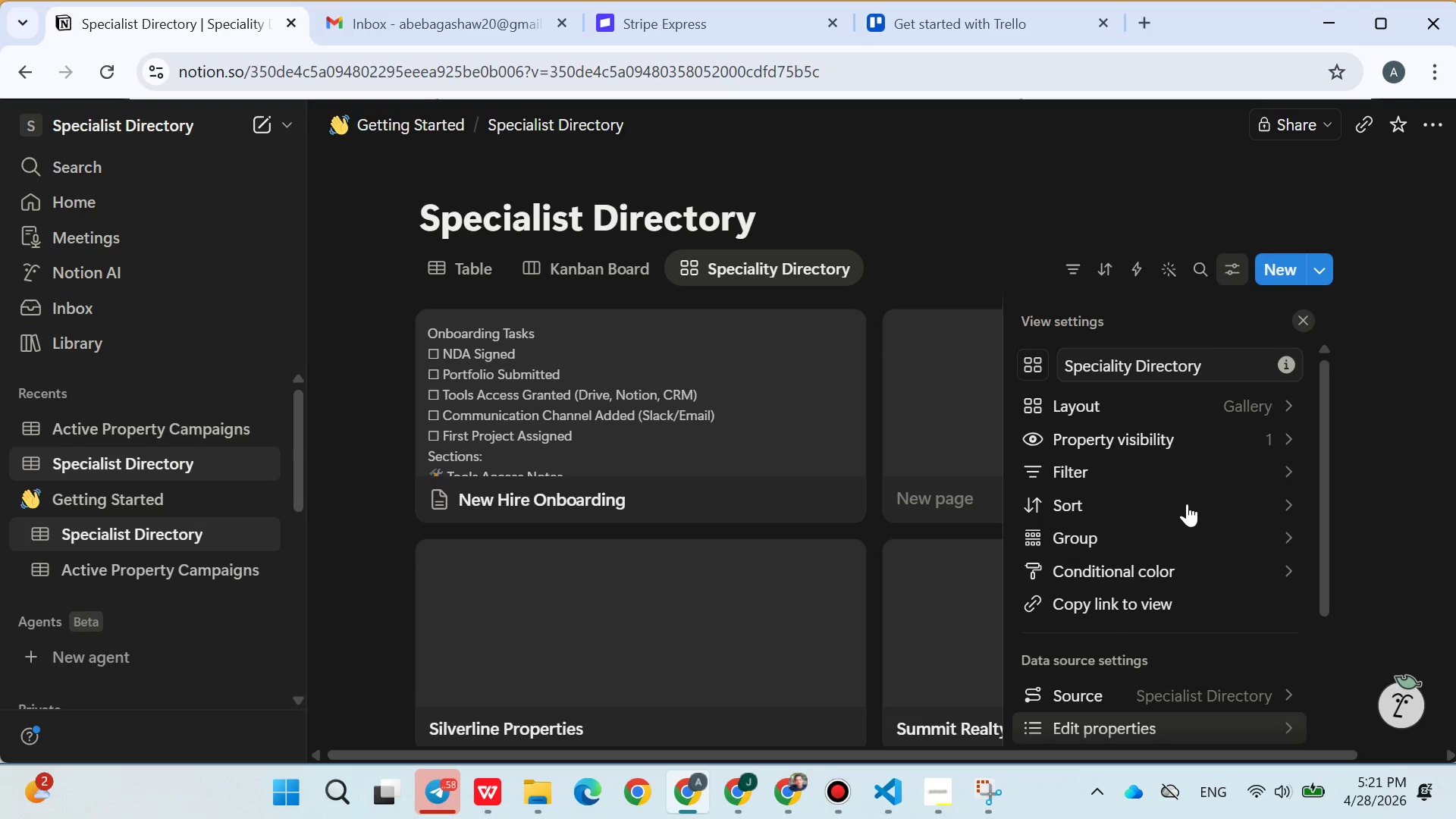 
wait(5.77)
 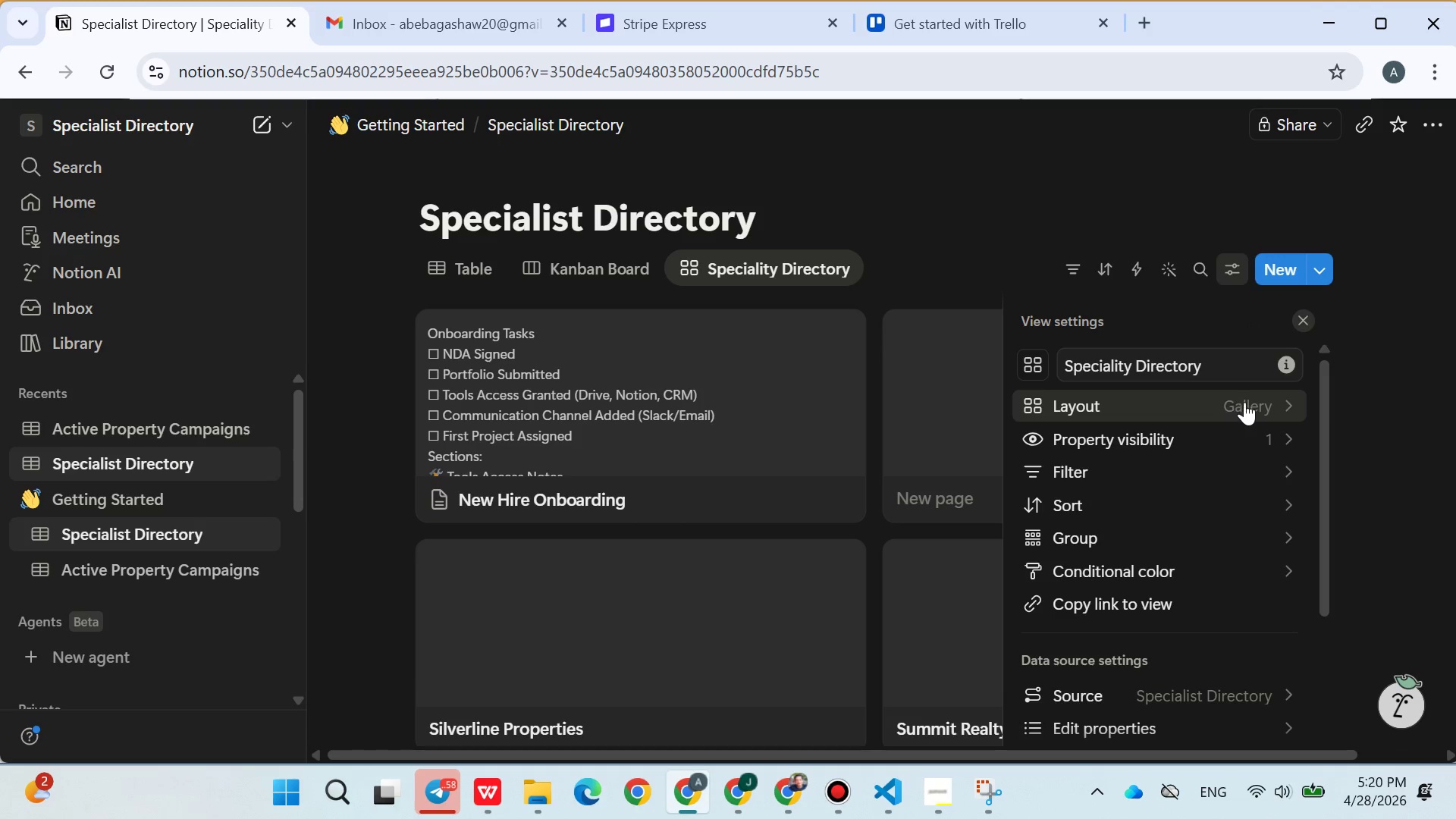 
left_click([1198, 428])
 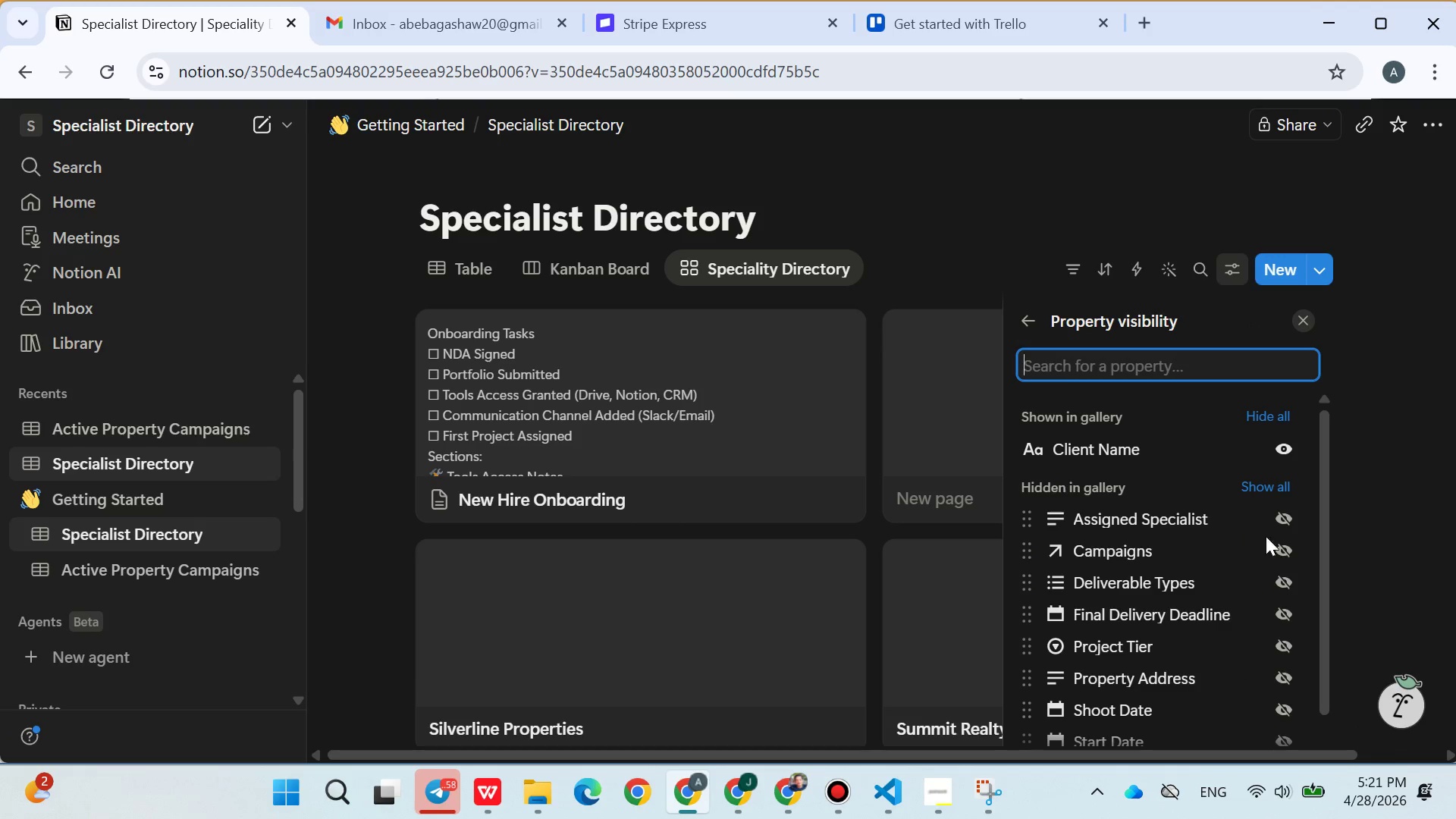 
mouse_move([1279, 514])
 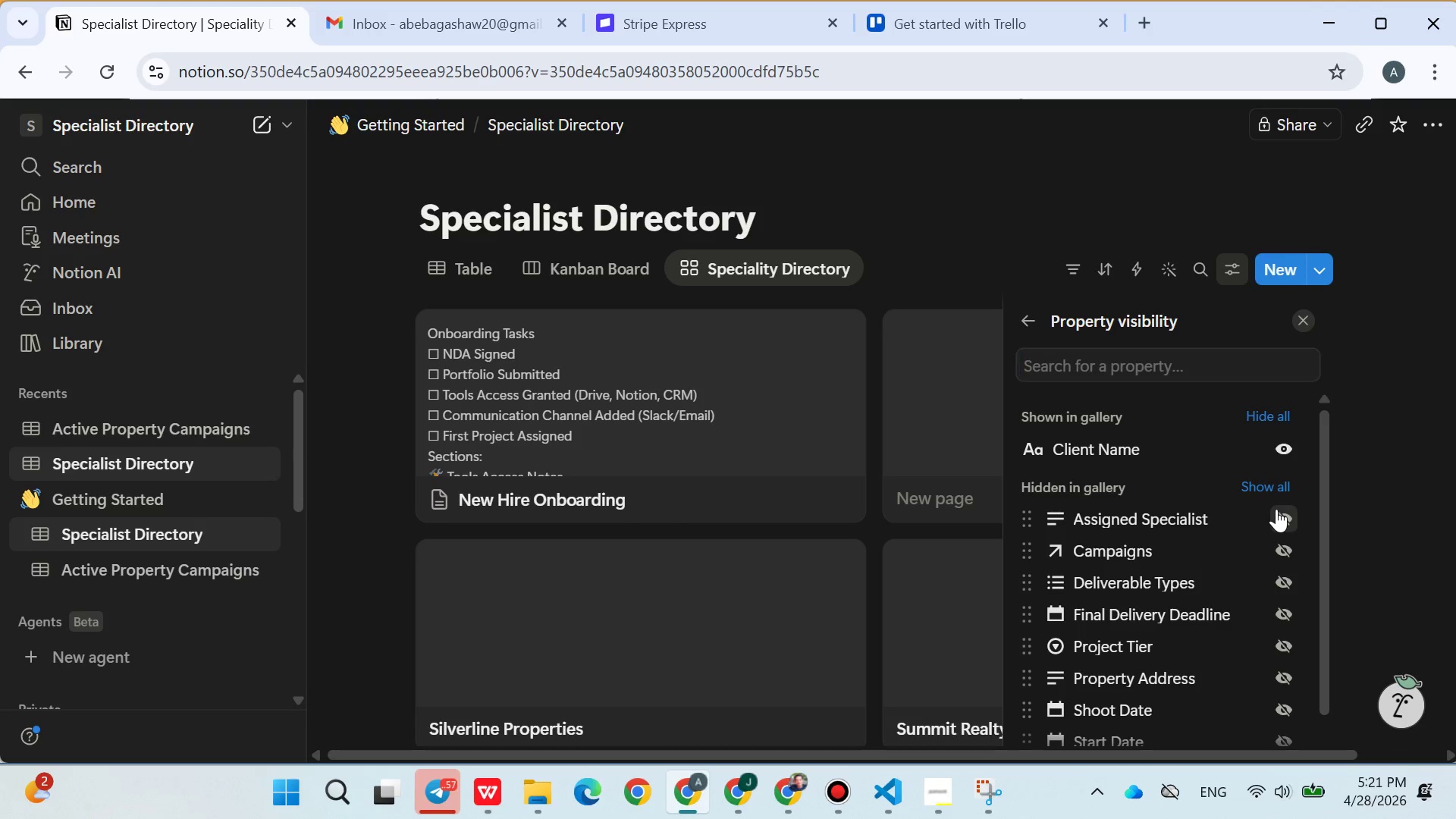 
left_click([1276, 509])
 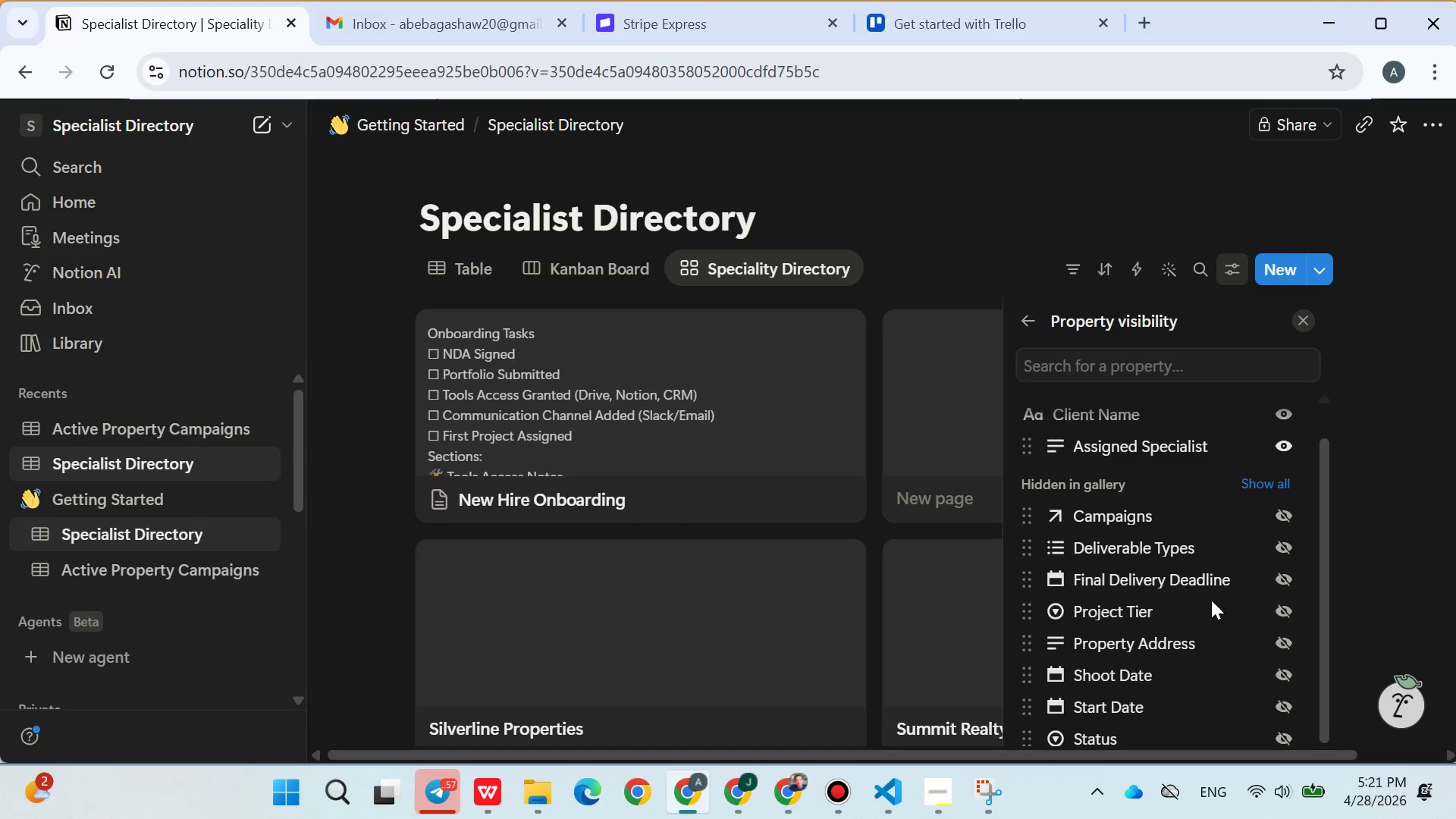 
wait(15.2)
 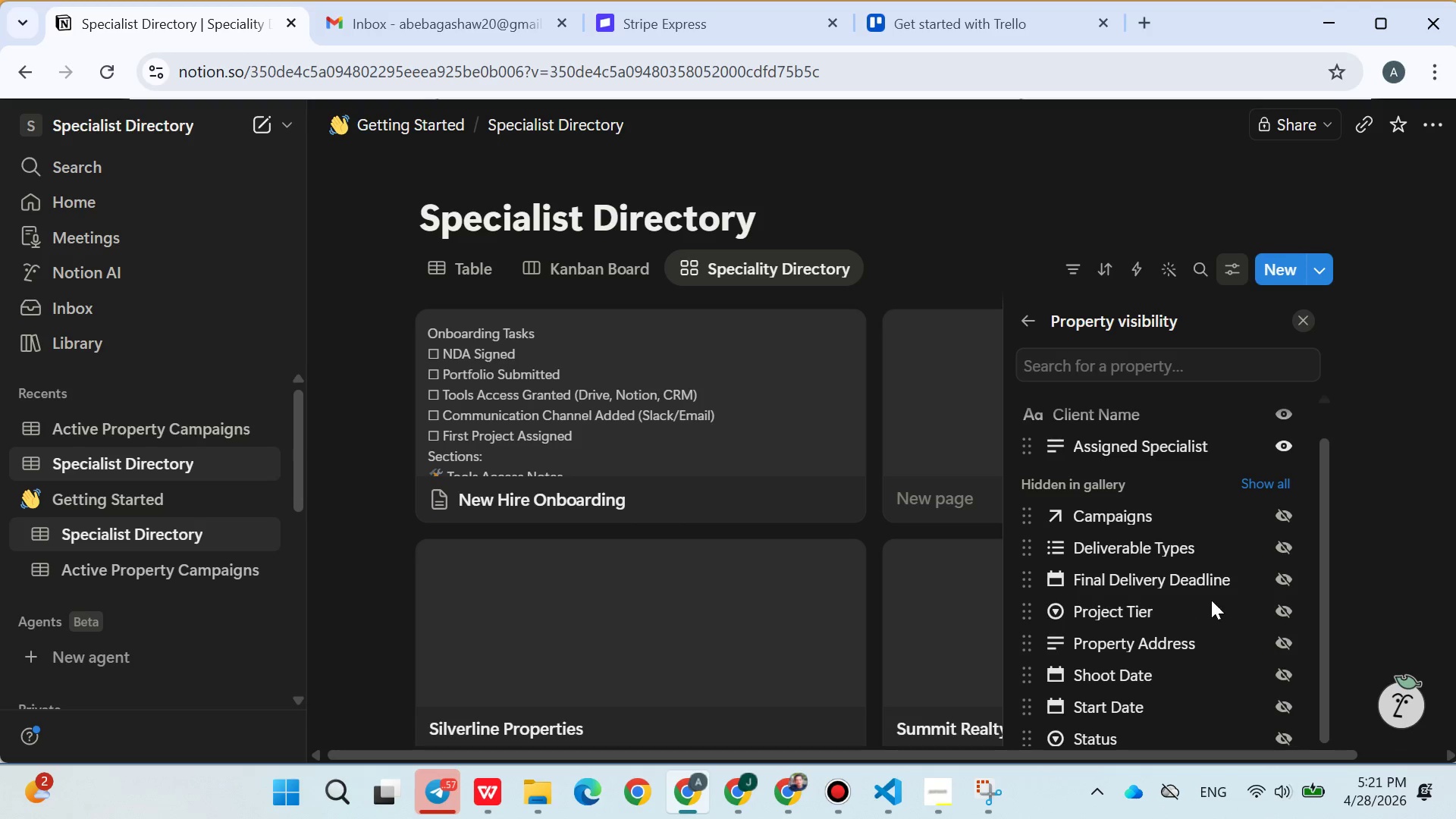 
left_click([1116, 375])
 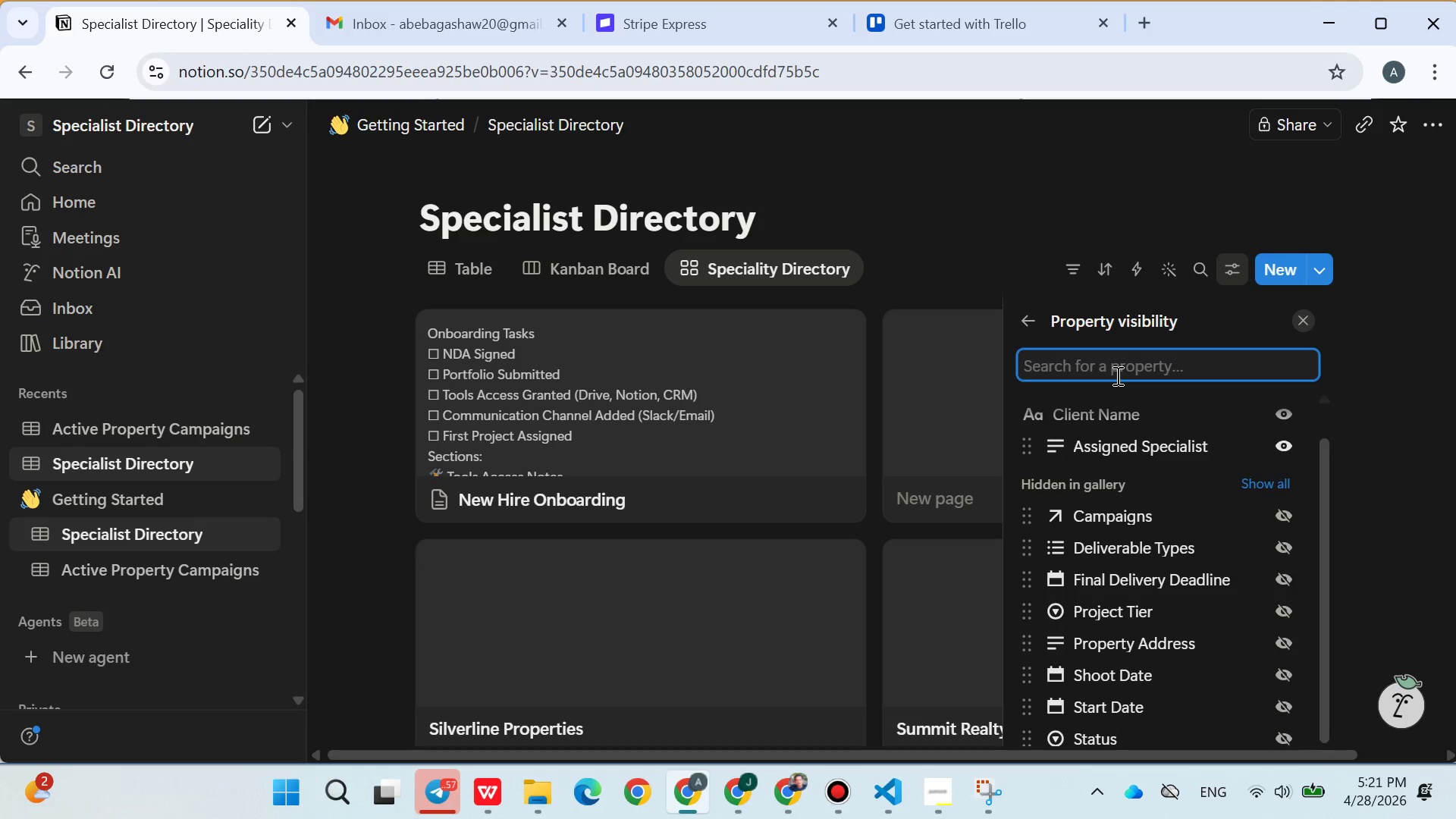 
type(av)
key(Backspace)
key(Backspace)
 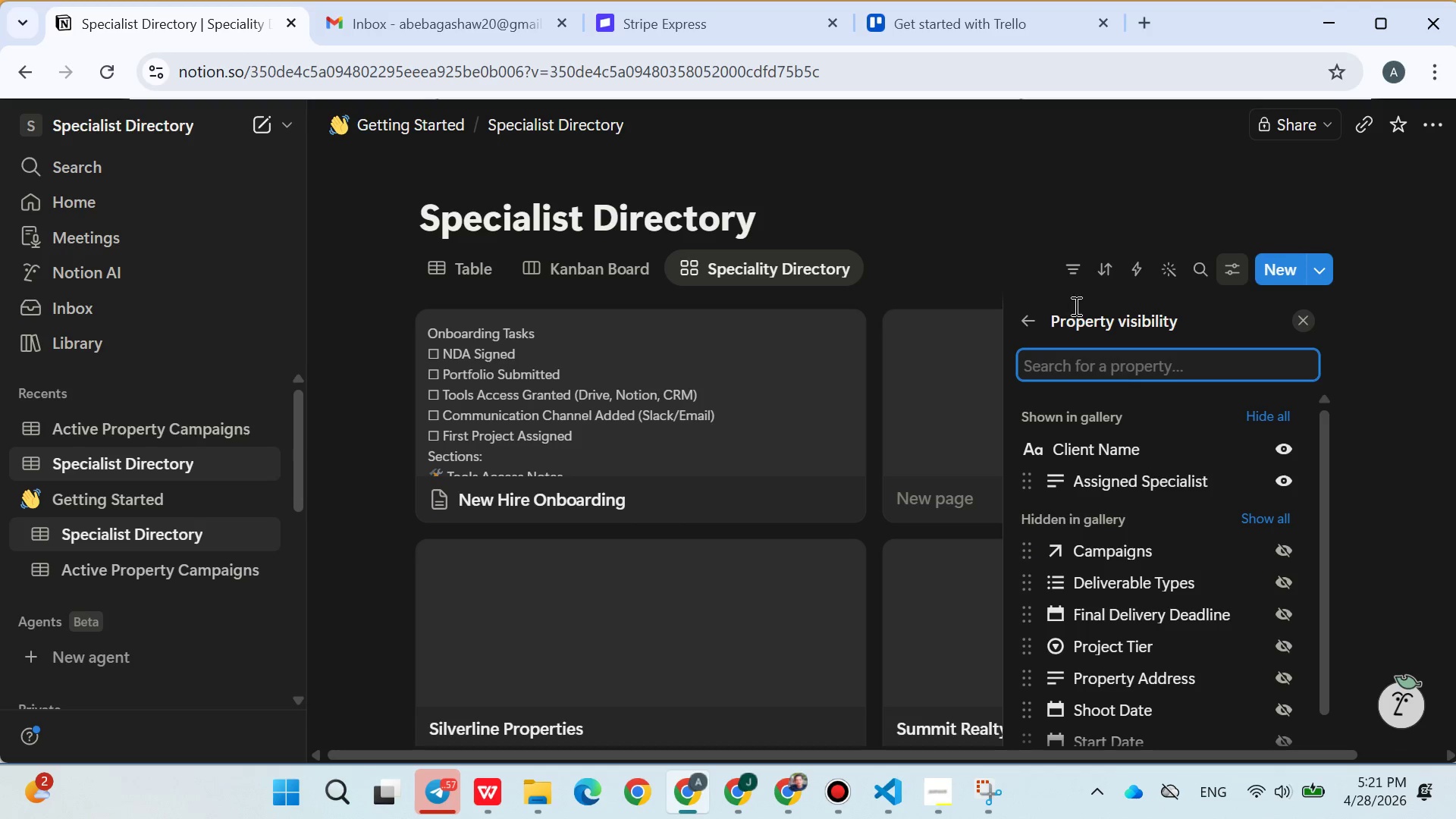 
left_click([1038, 253])
 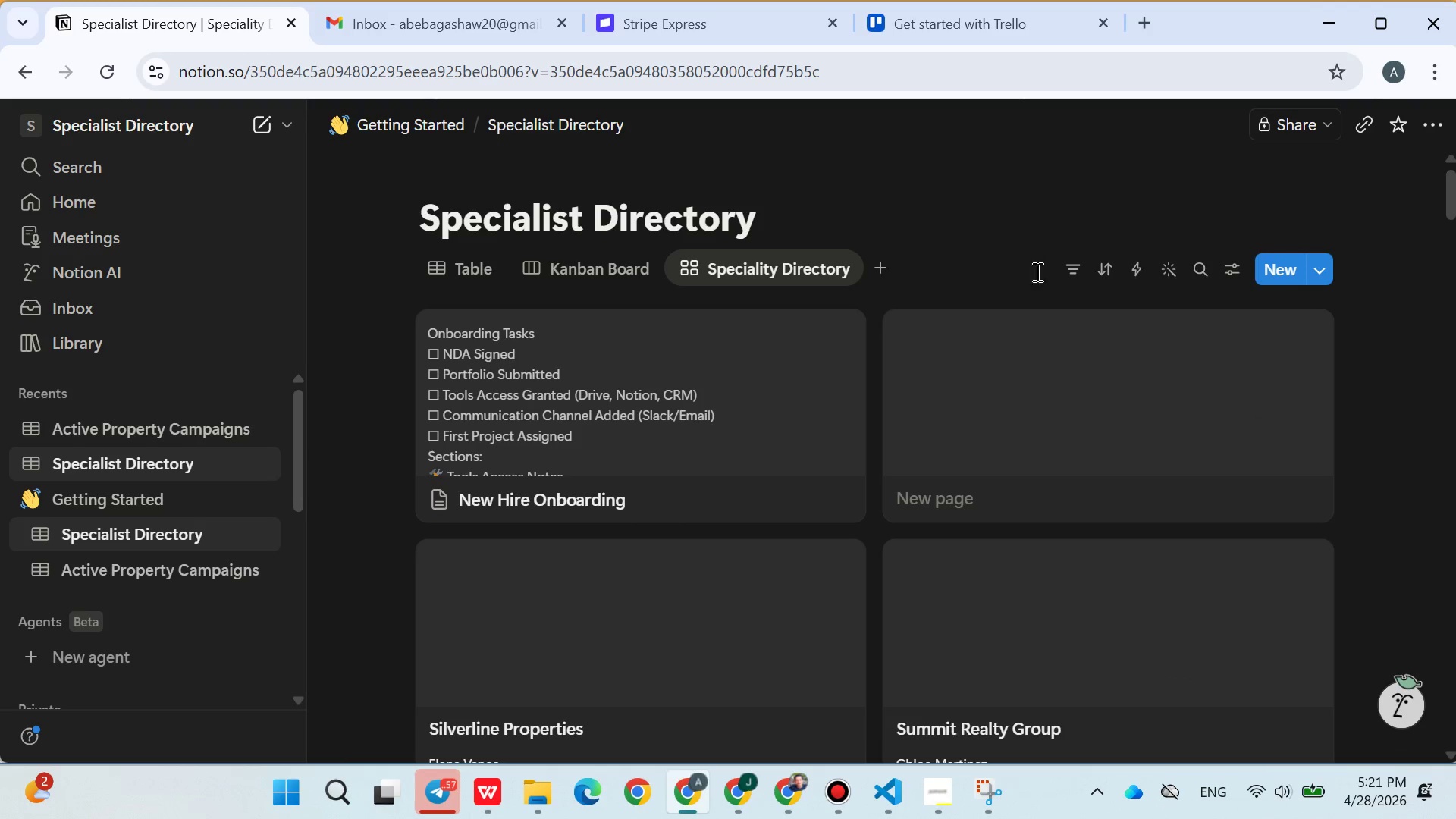 
mouse_move([940, 531])
 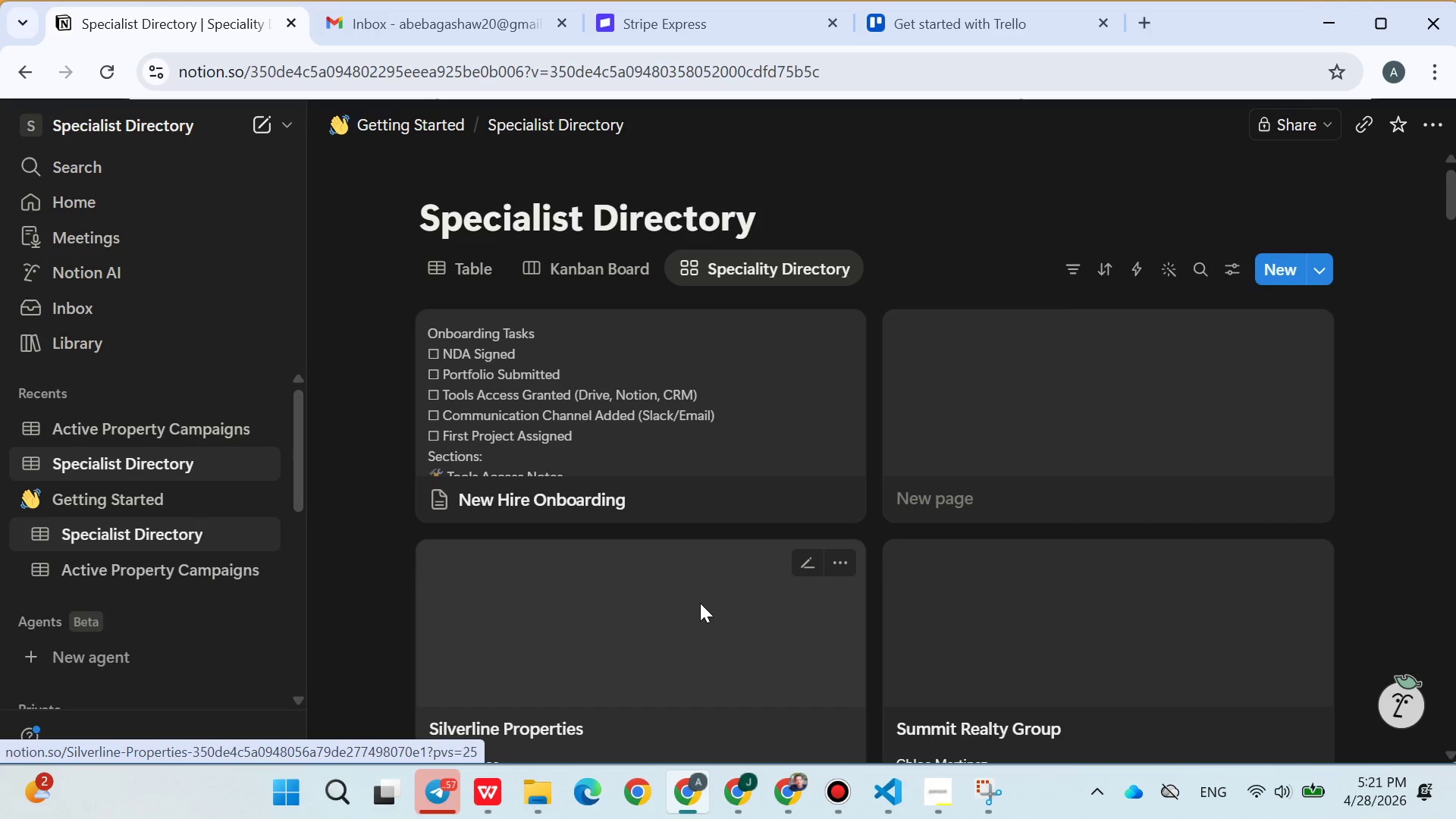 
wait(8.62)
 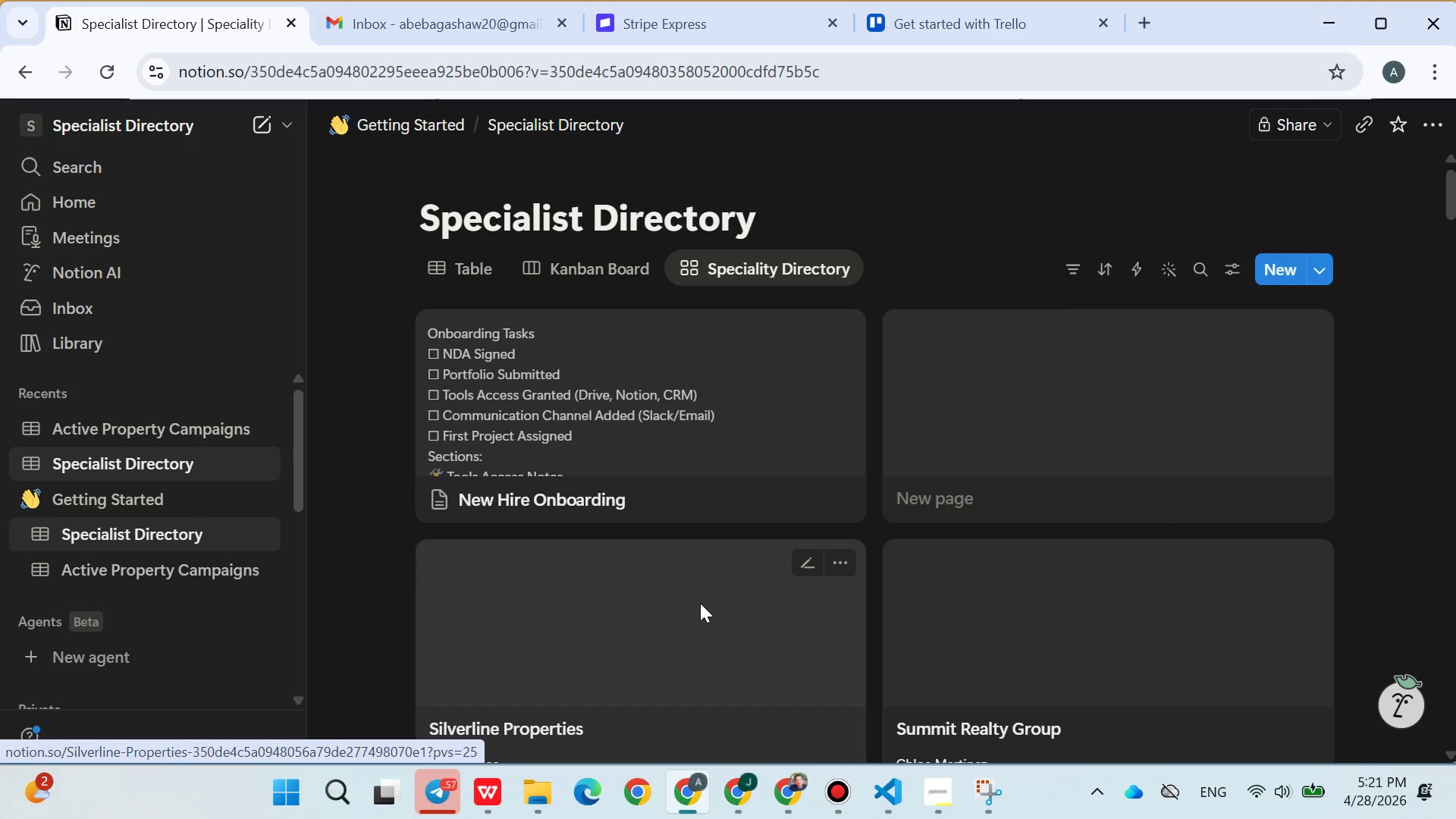 
left_click([175, 571])
 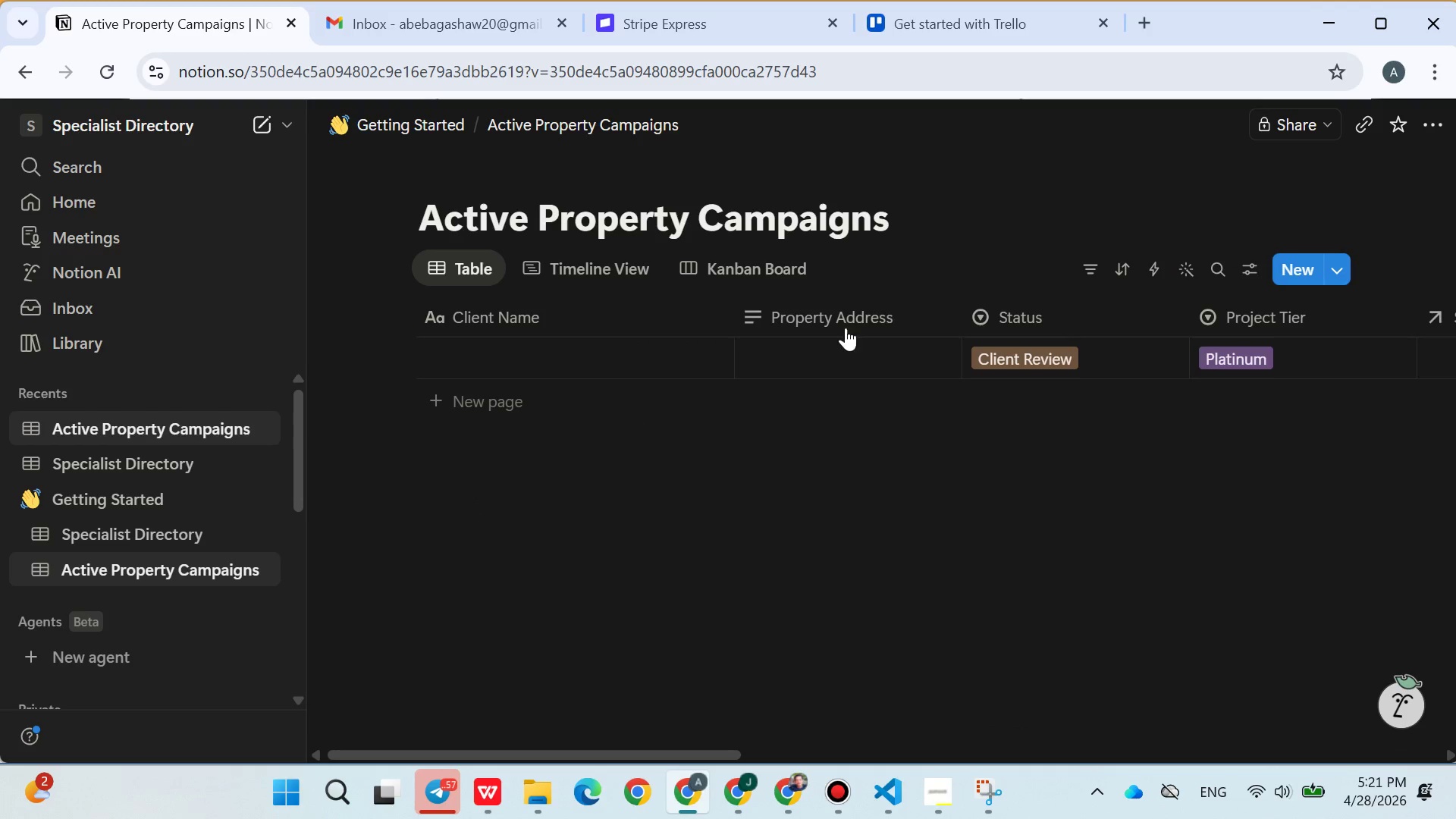 
mouse_move([853, 355])
 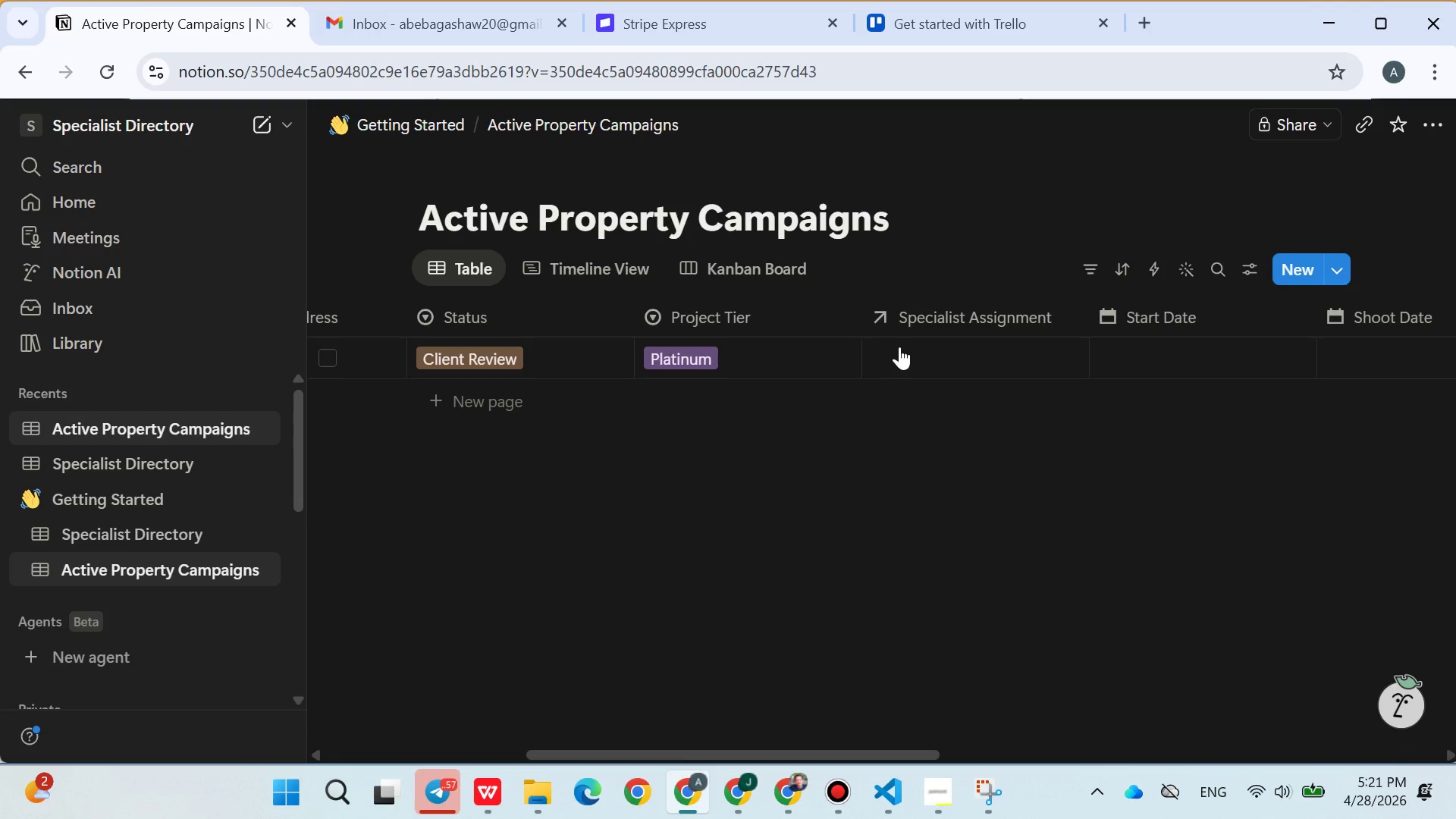 
left_click([899, 347])
 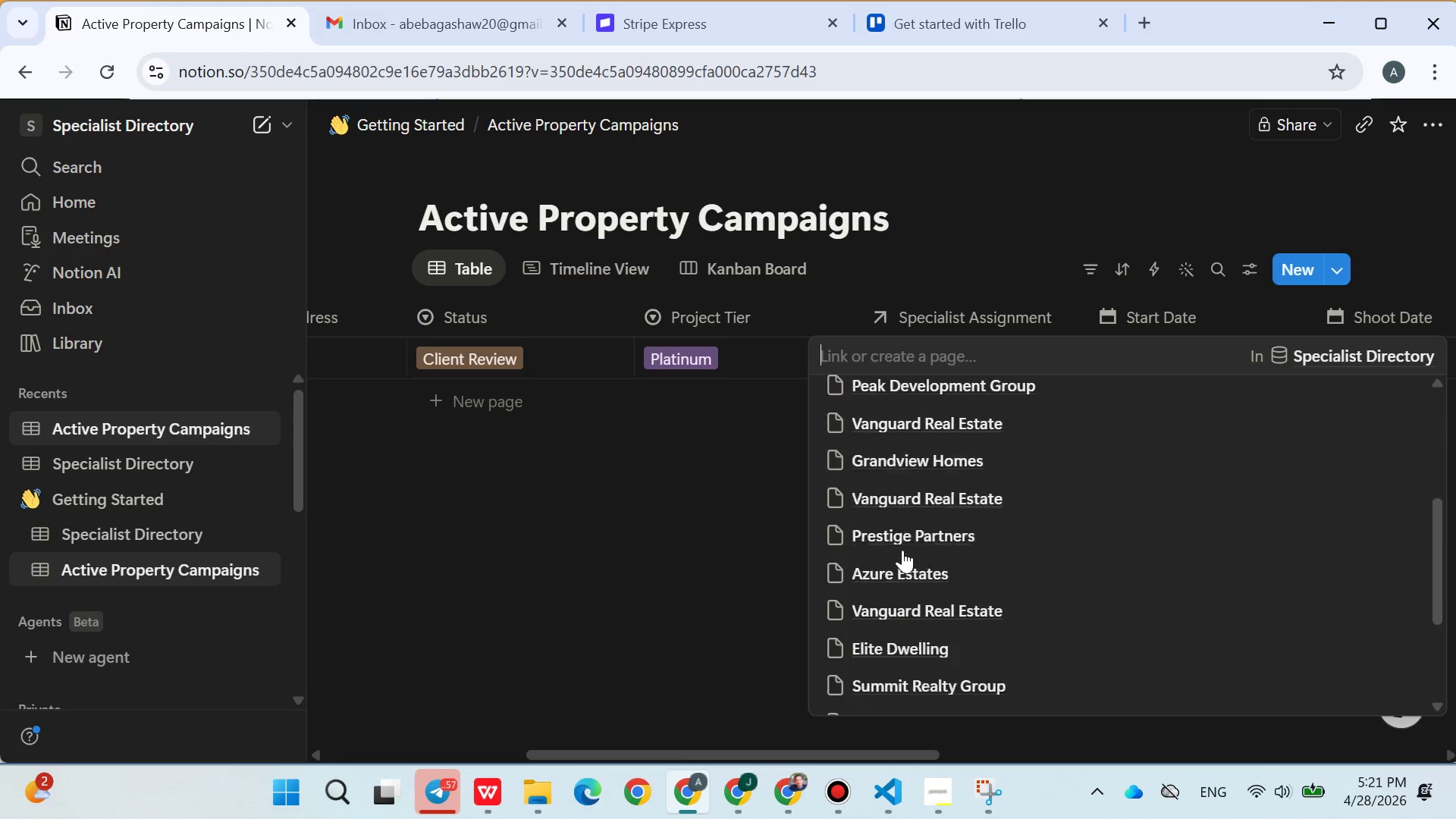 
left_click([902, 557])
 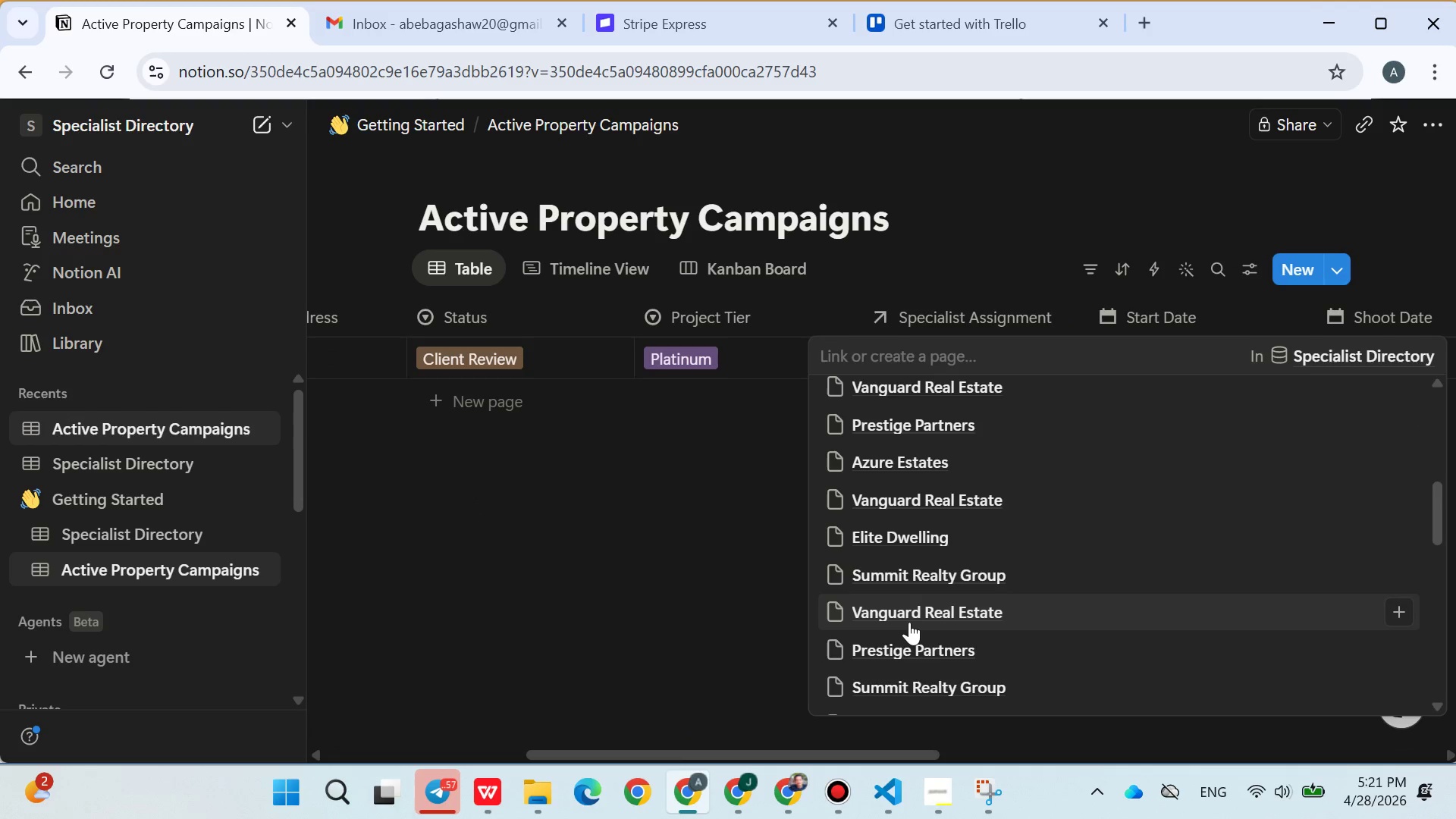 
double_click([909, 623])
 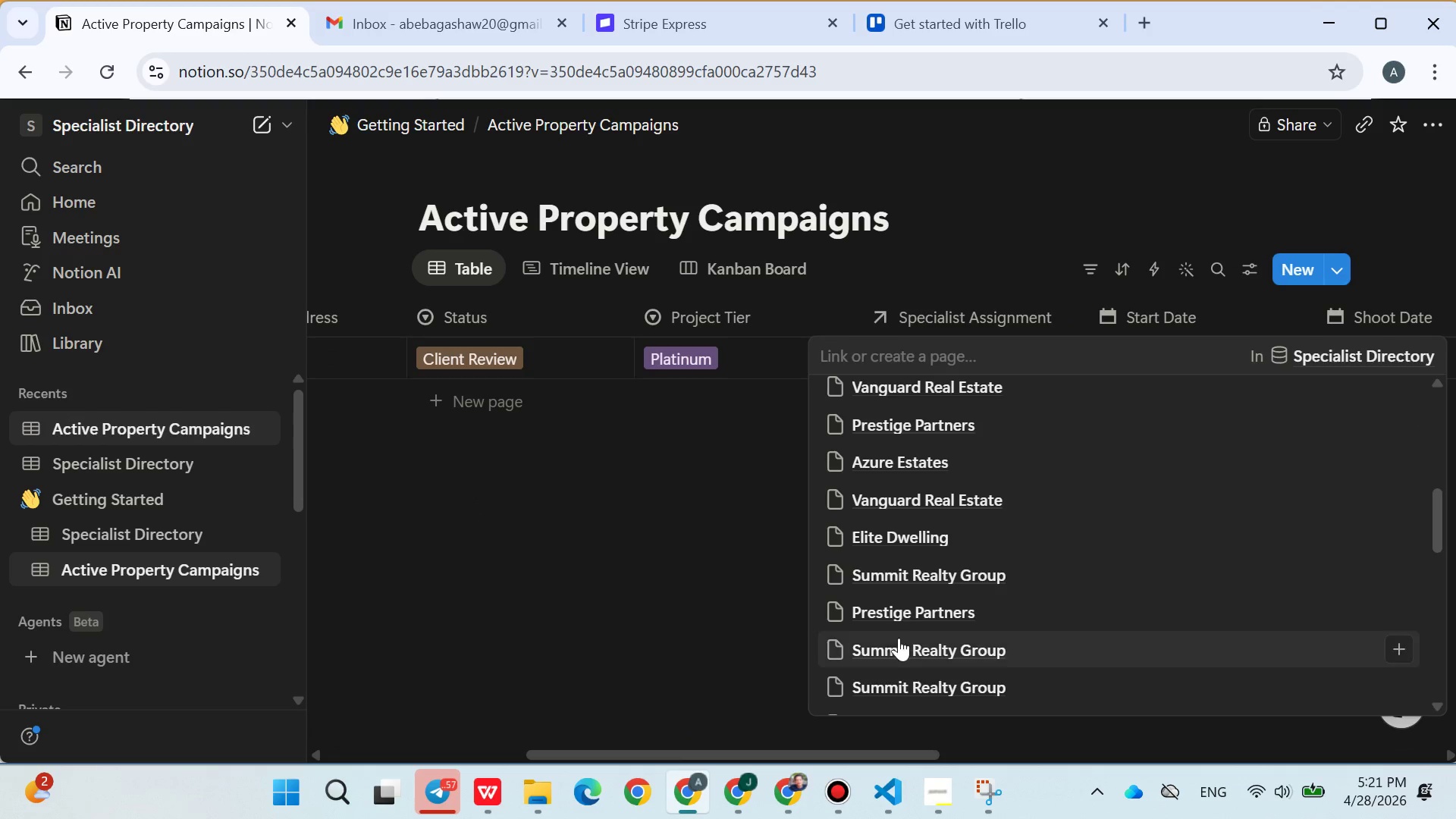 
triple_click([895, 641])
 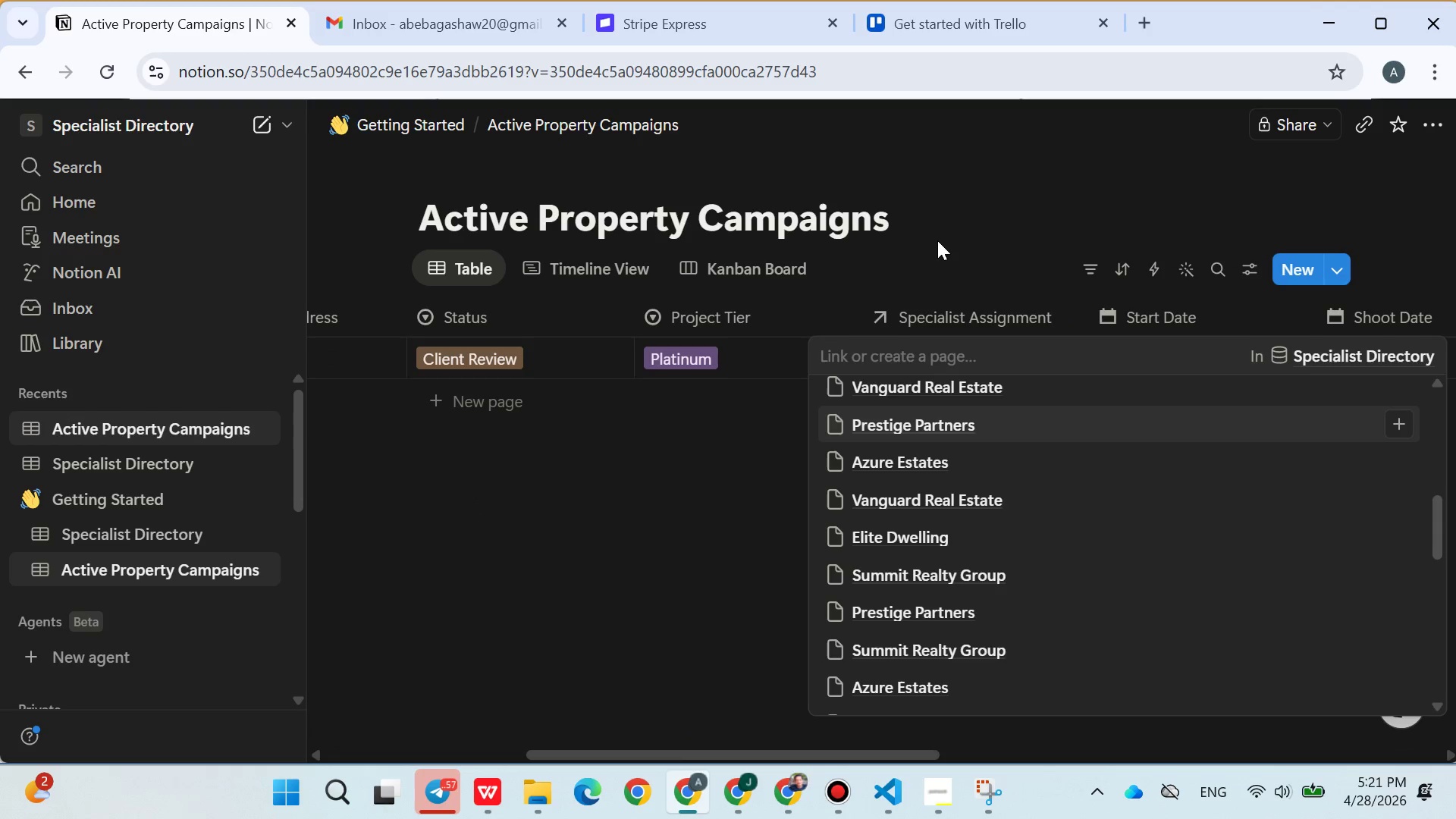 
left_click([937, 240])
 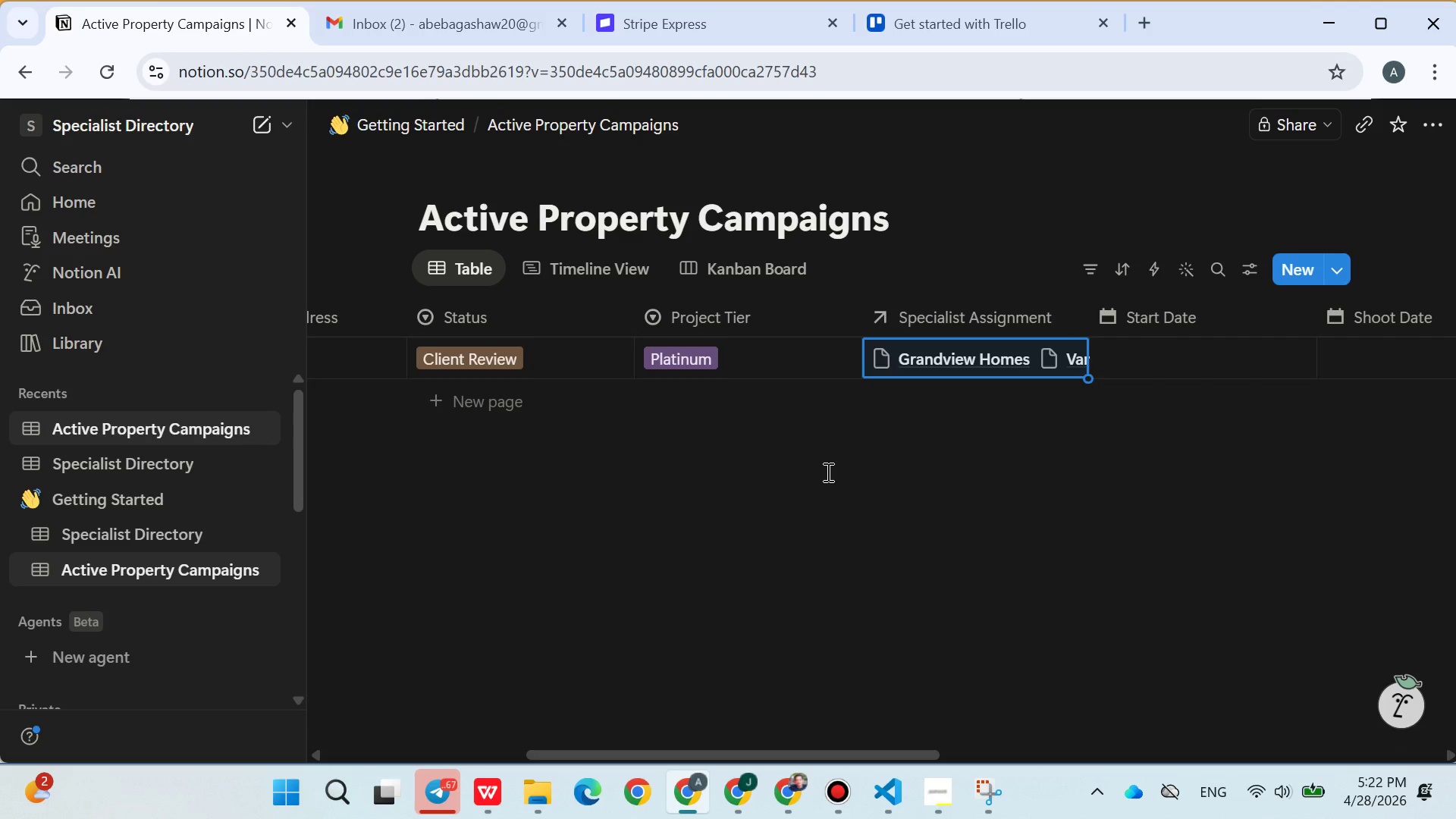 
wait(40.0)
 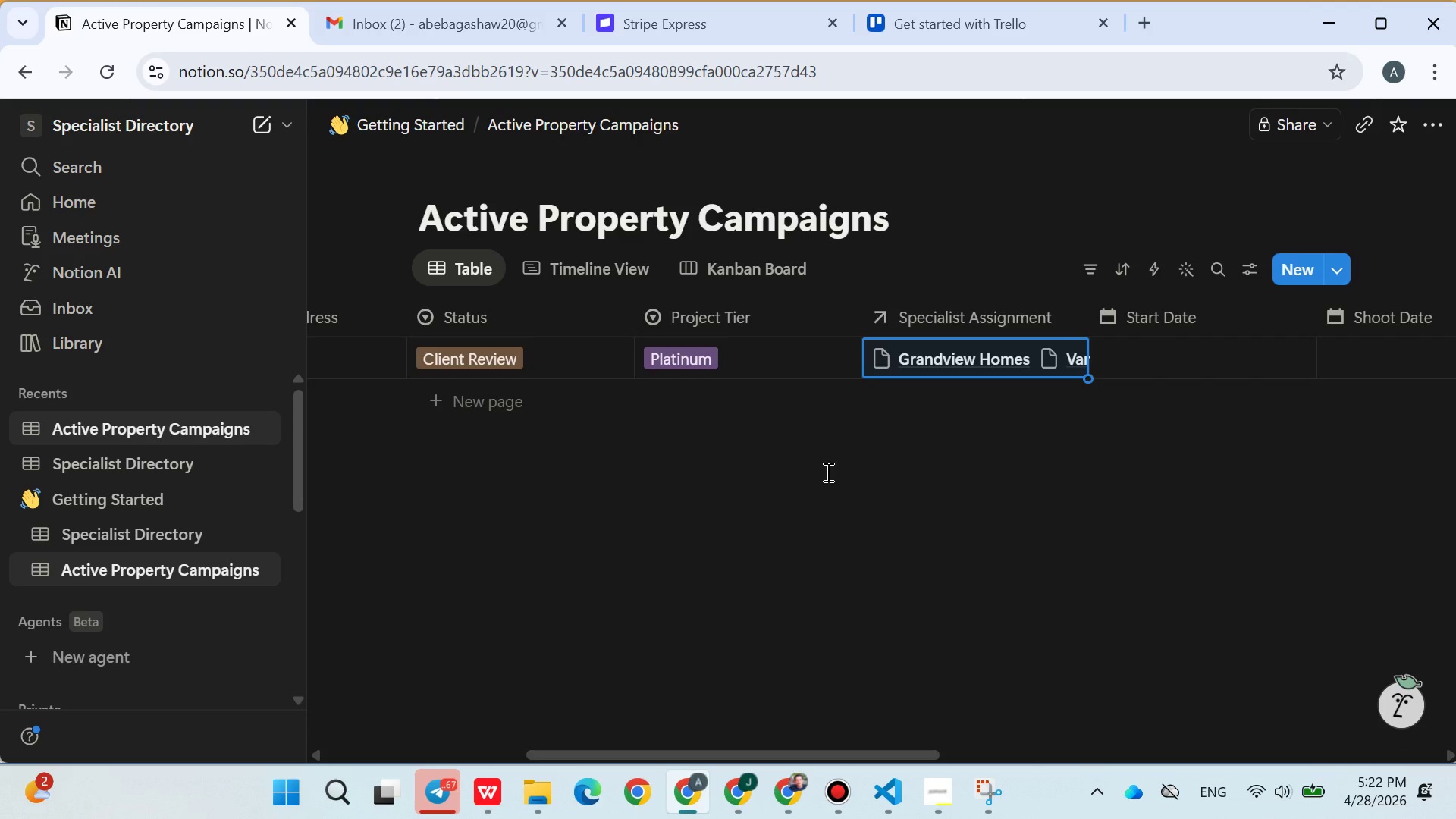 
left_click([460, 13])
 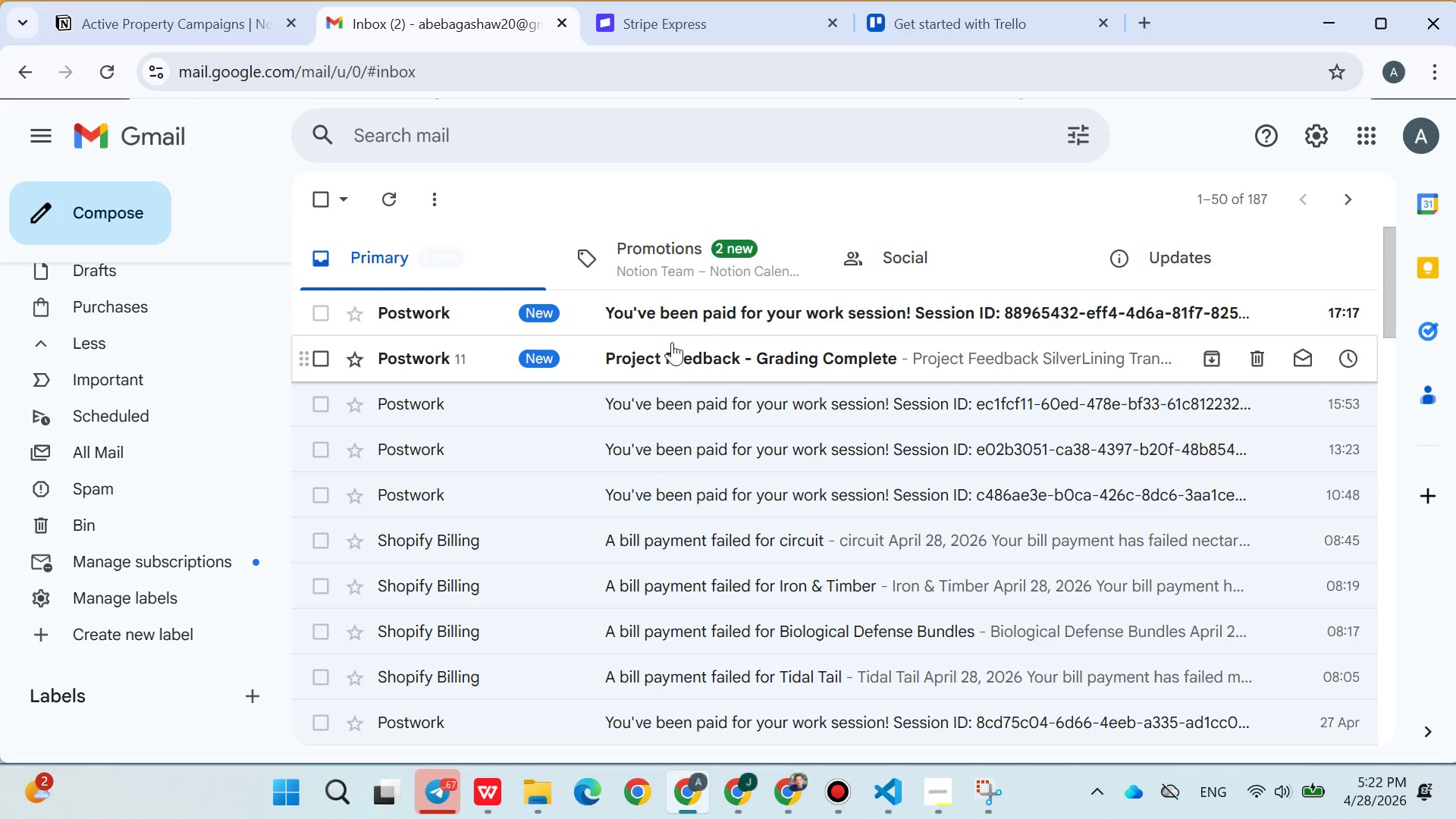 
left_click([657, 351])
 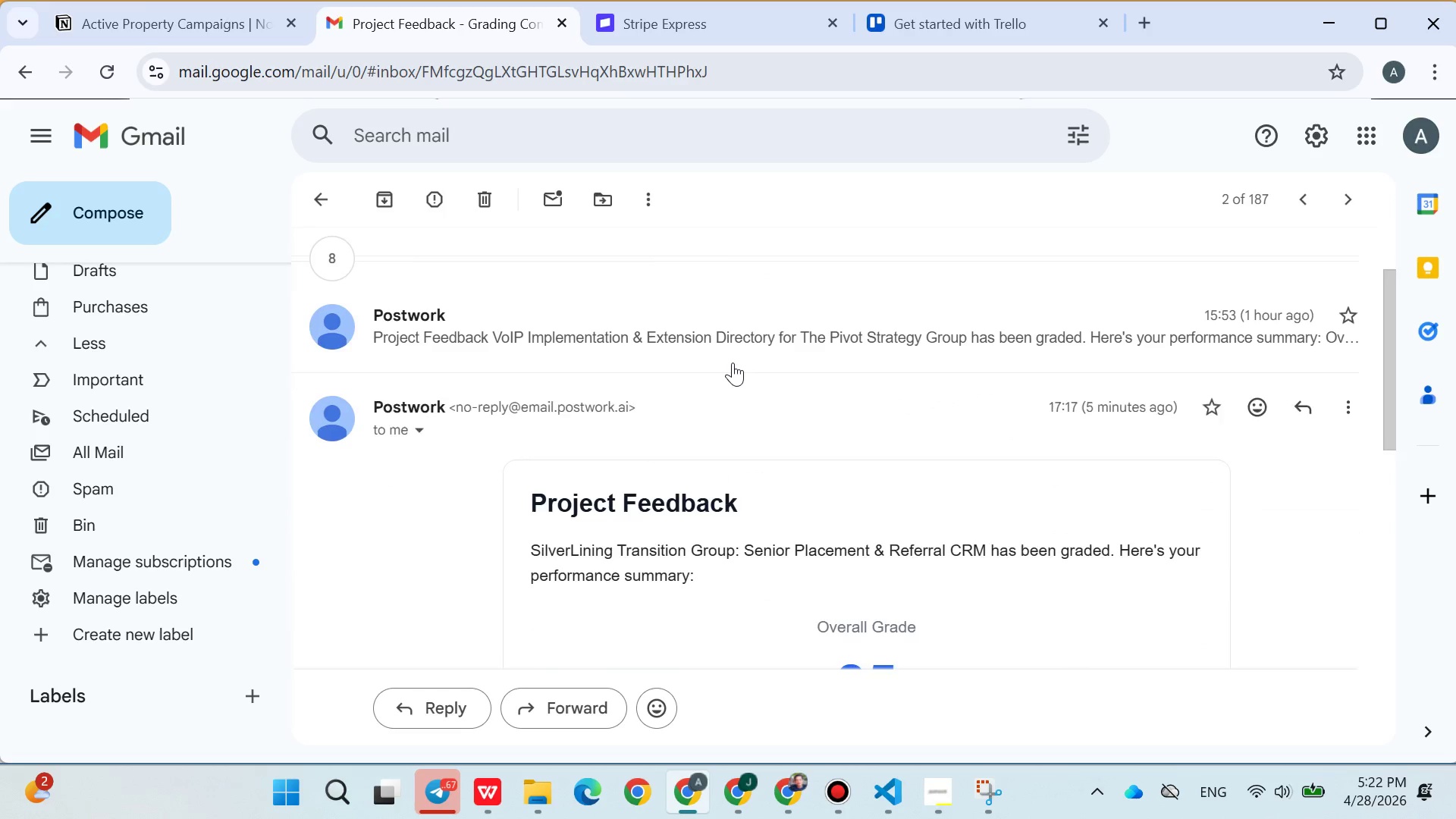 
wait(11.2)
 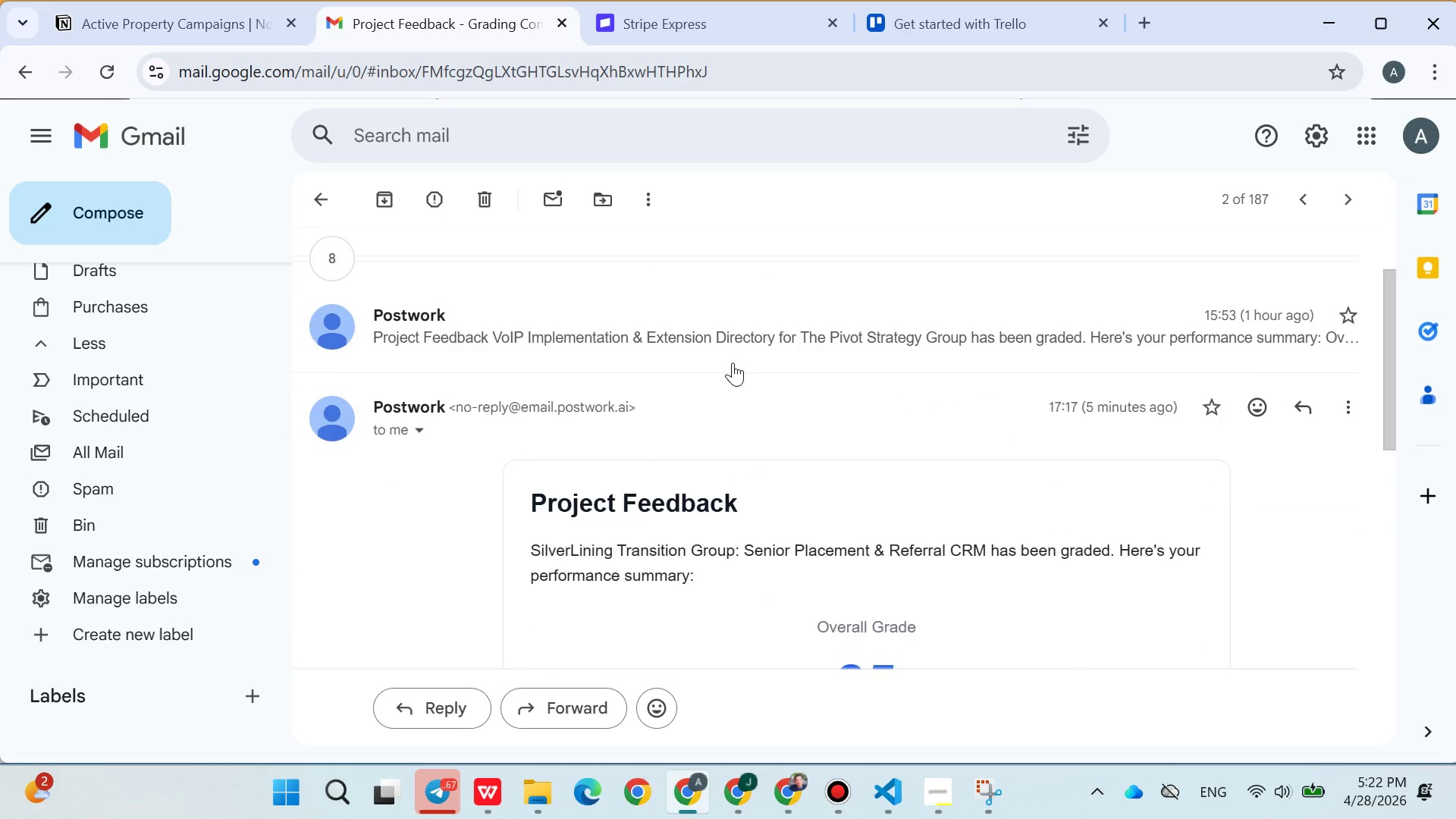 
left_click([322, 195])
 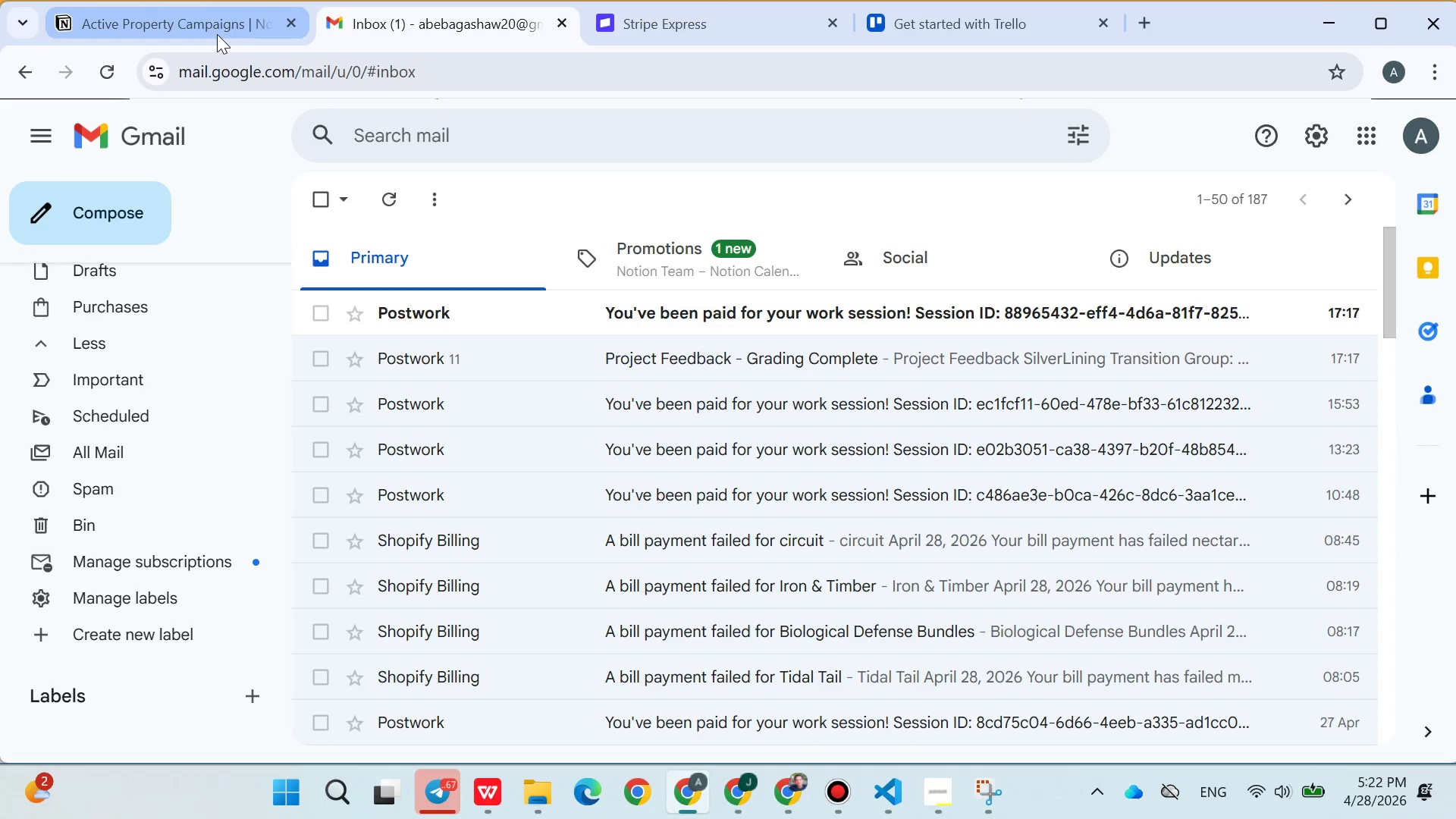 
left_click([217, 38])
 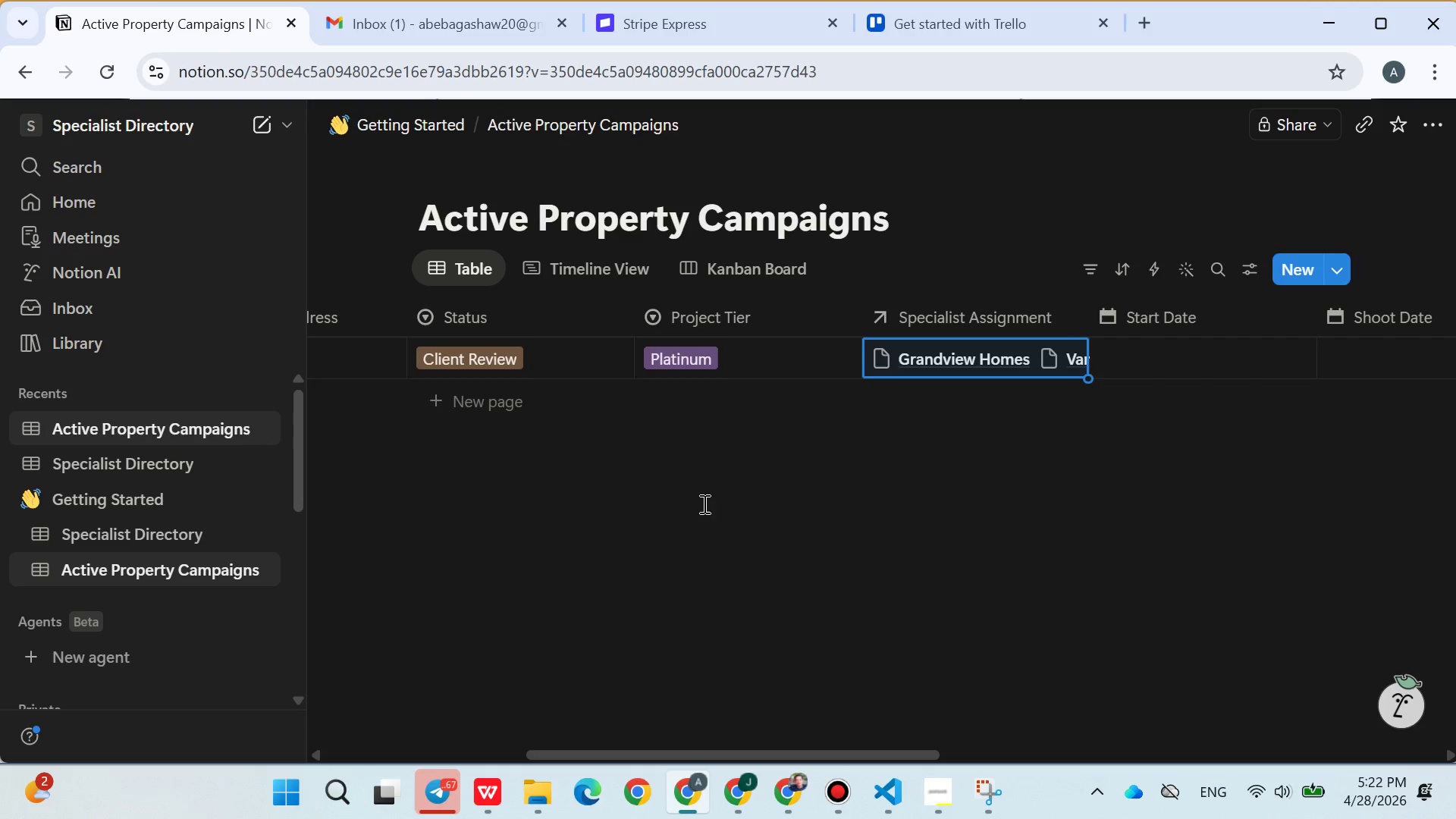 
left_click([768, 573])
 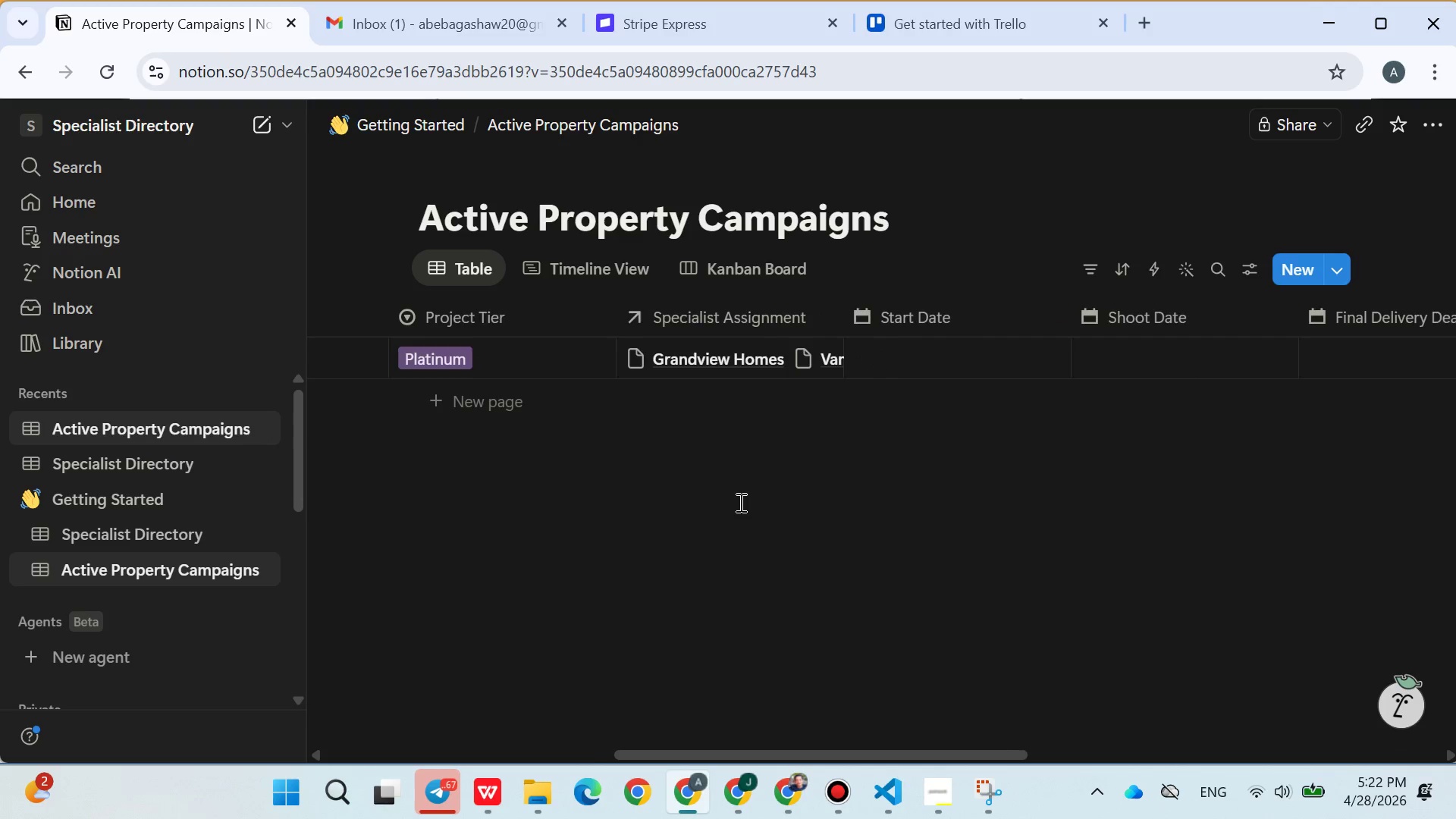 
wait(11.45)
 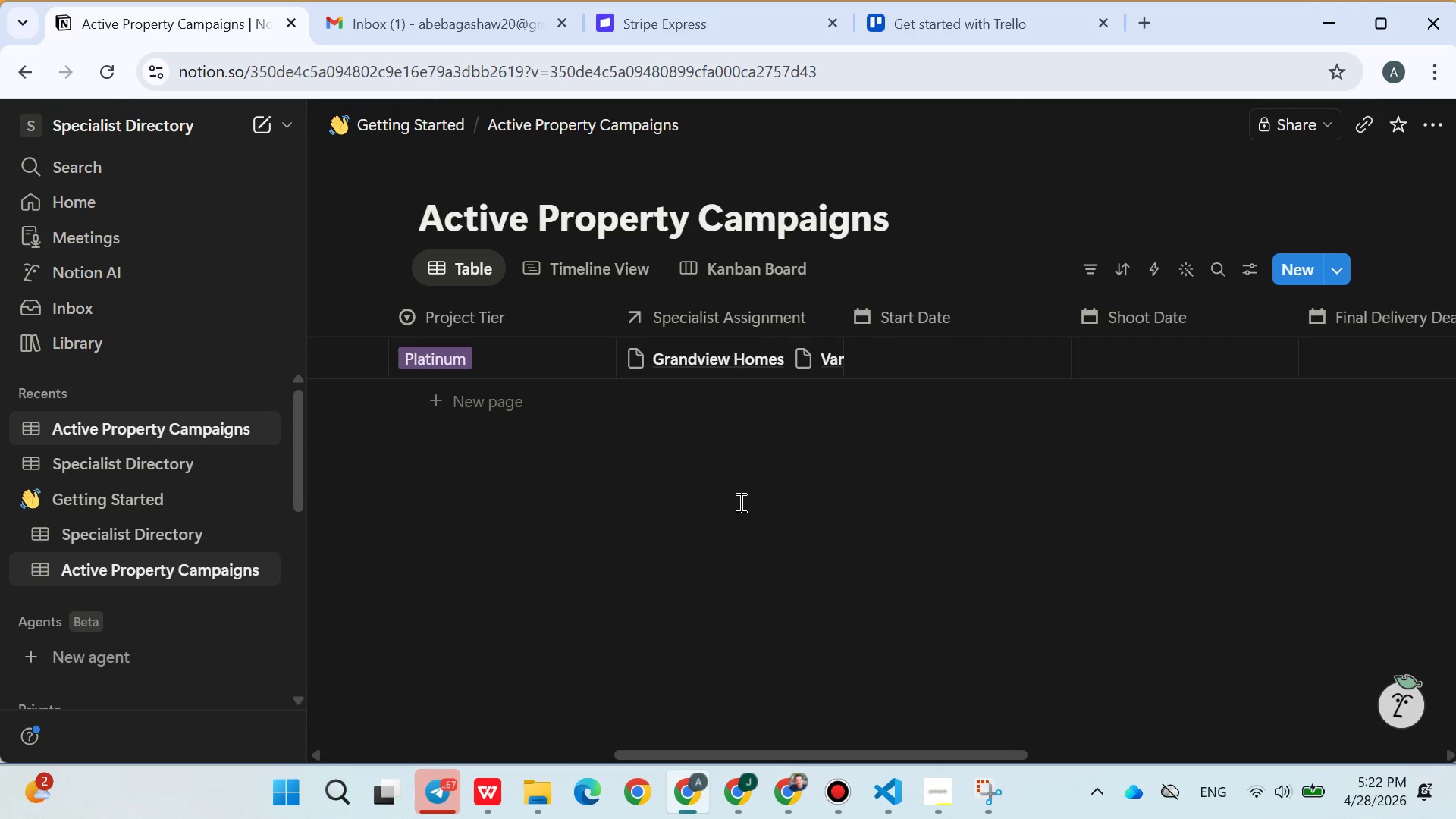 
left_click([500, 345])
 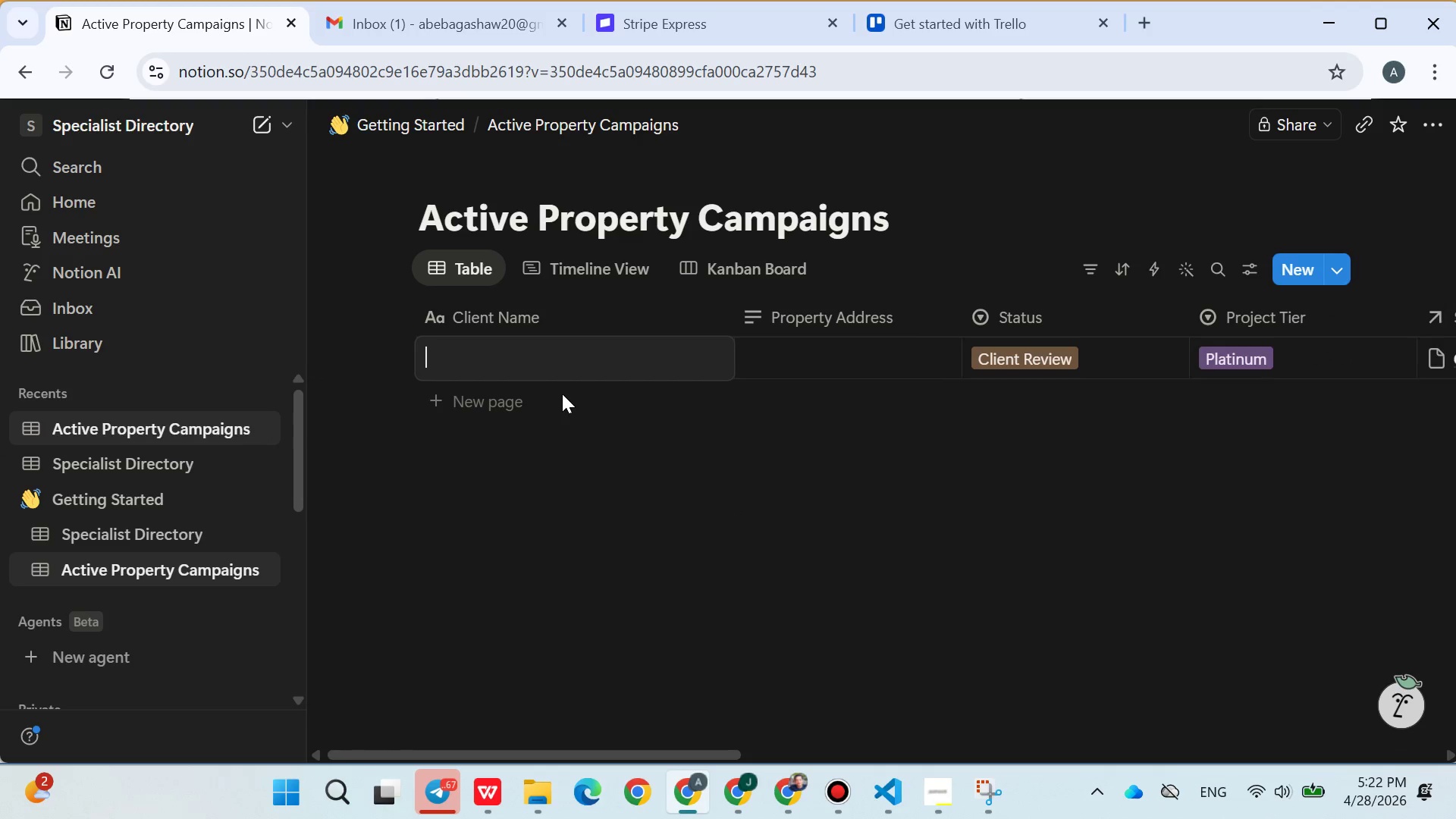 
type(Olivia Grant )
 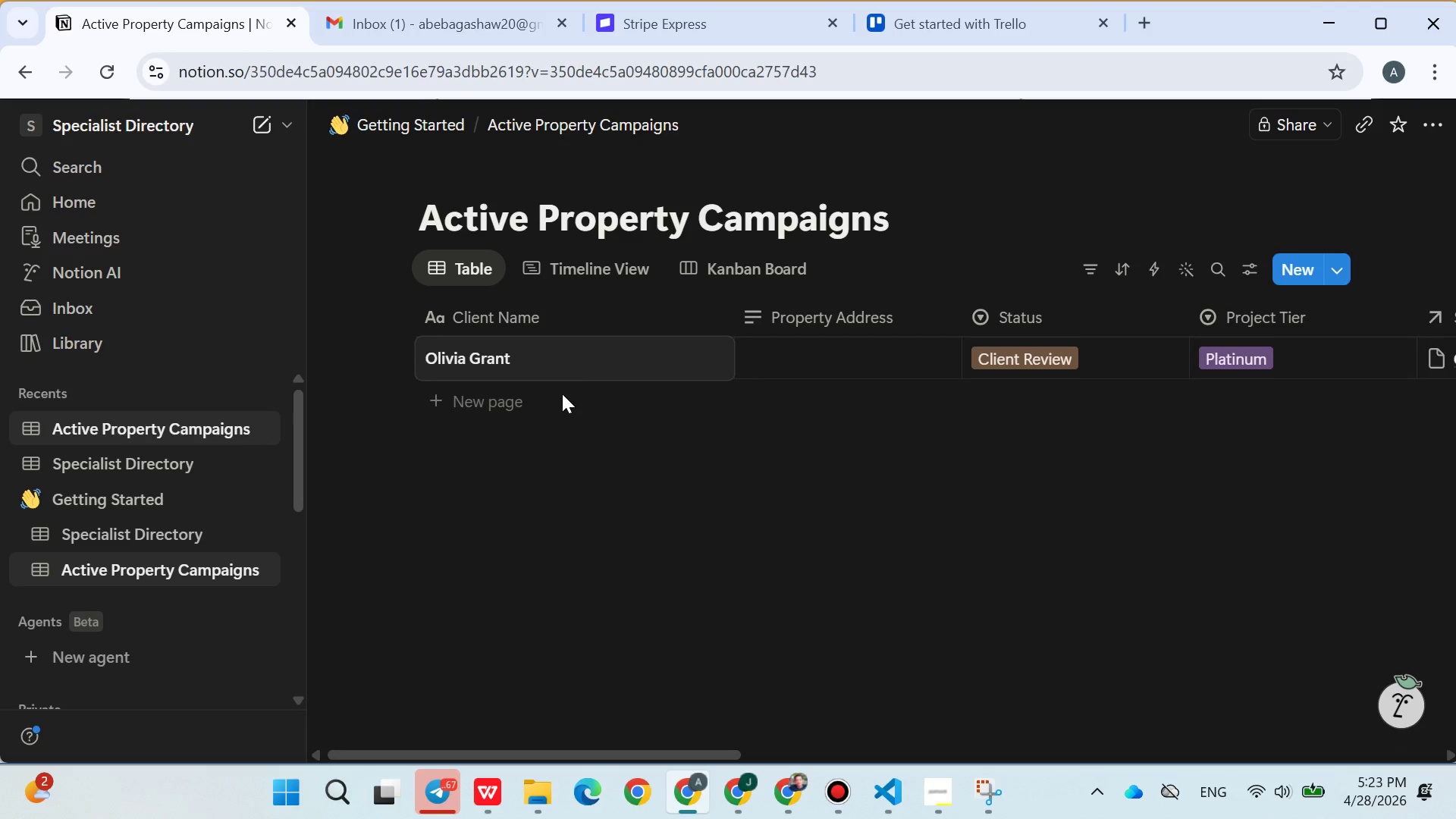 
key(Enter)
 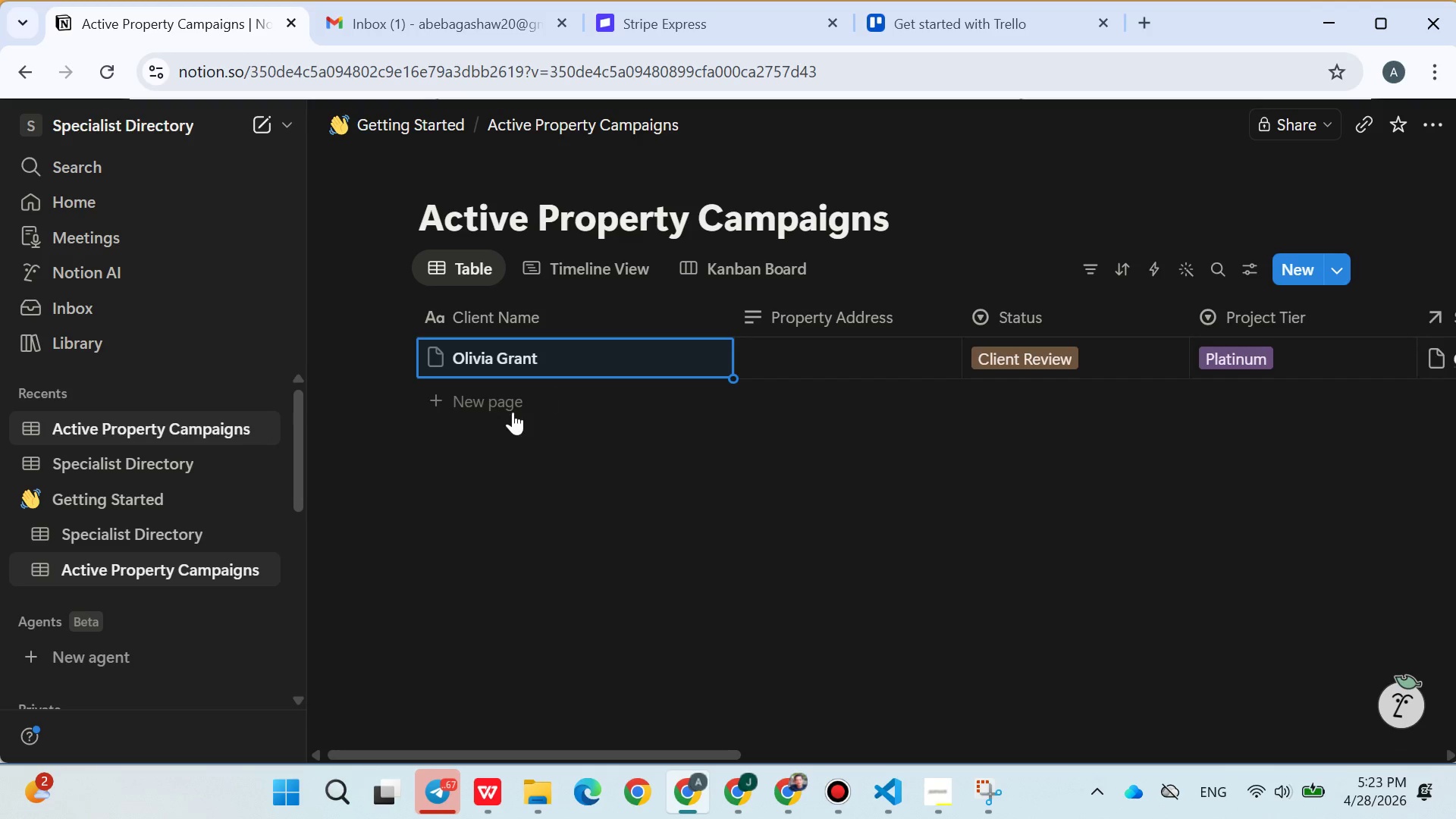 
left_click([502, 416])
 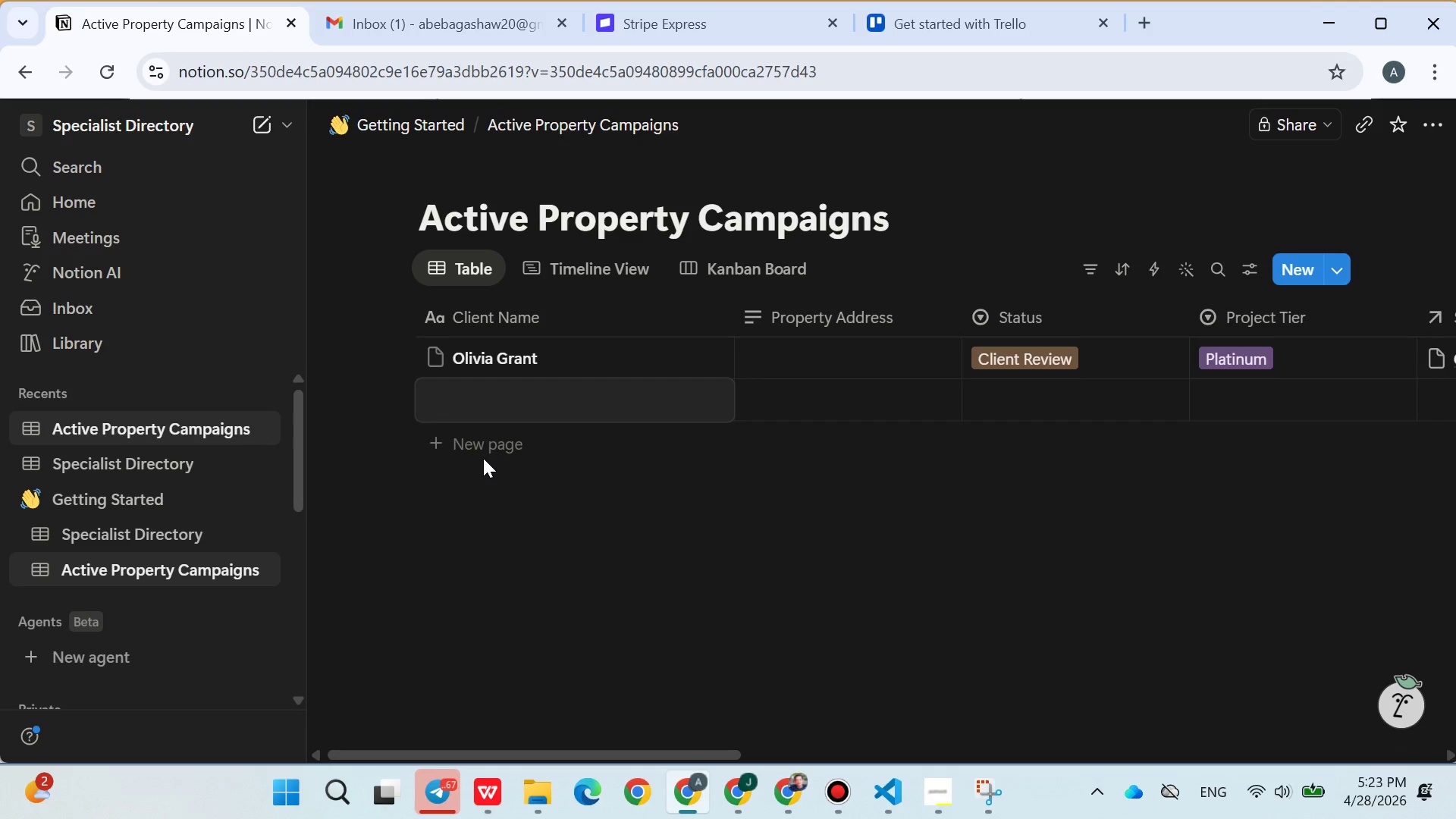 
double_click([483, 458])
 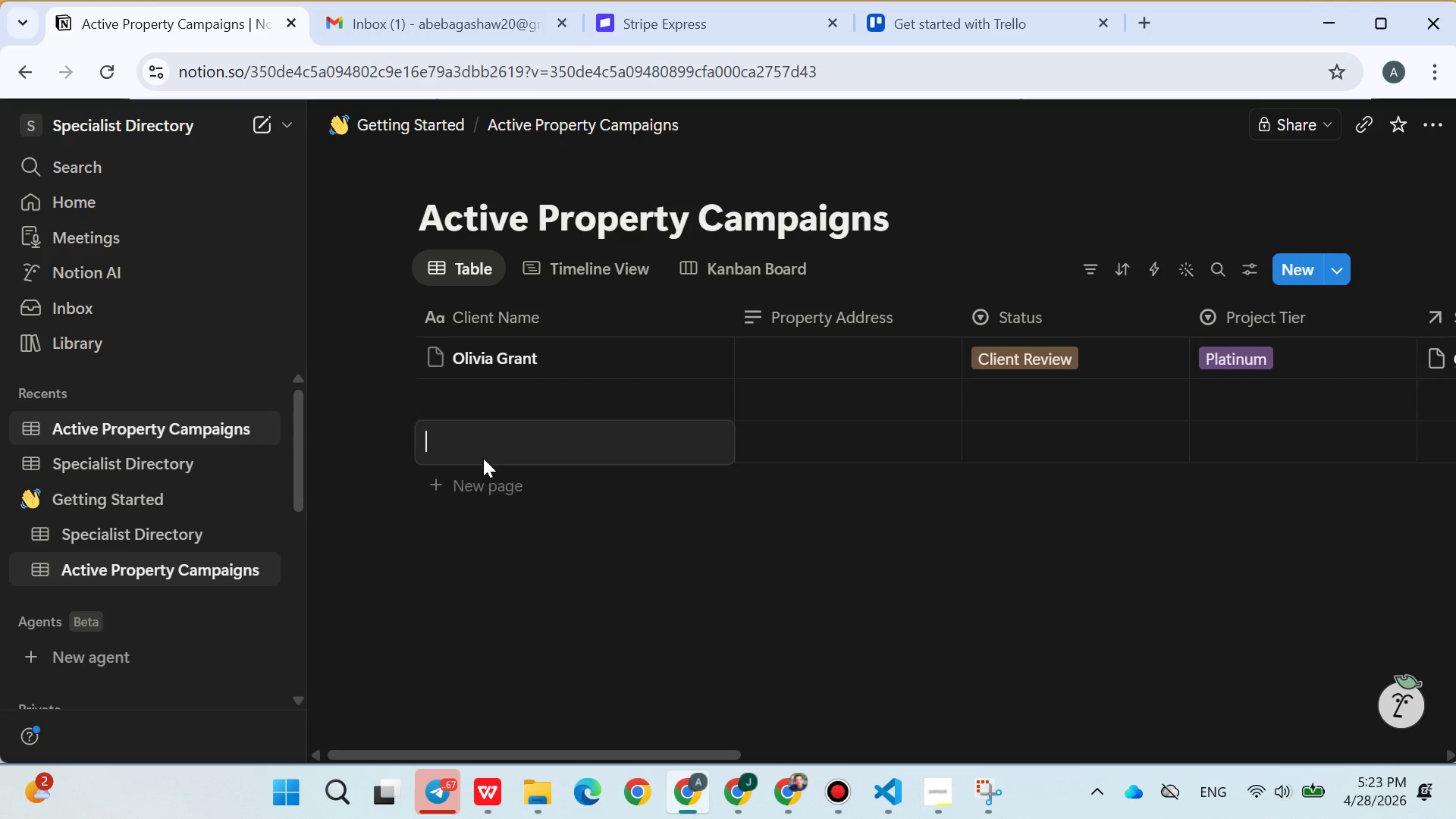 
triple_click([483, 458])
 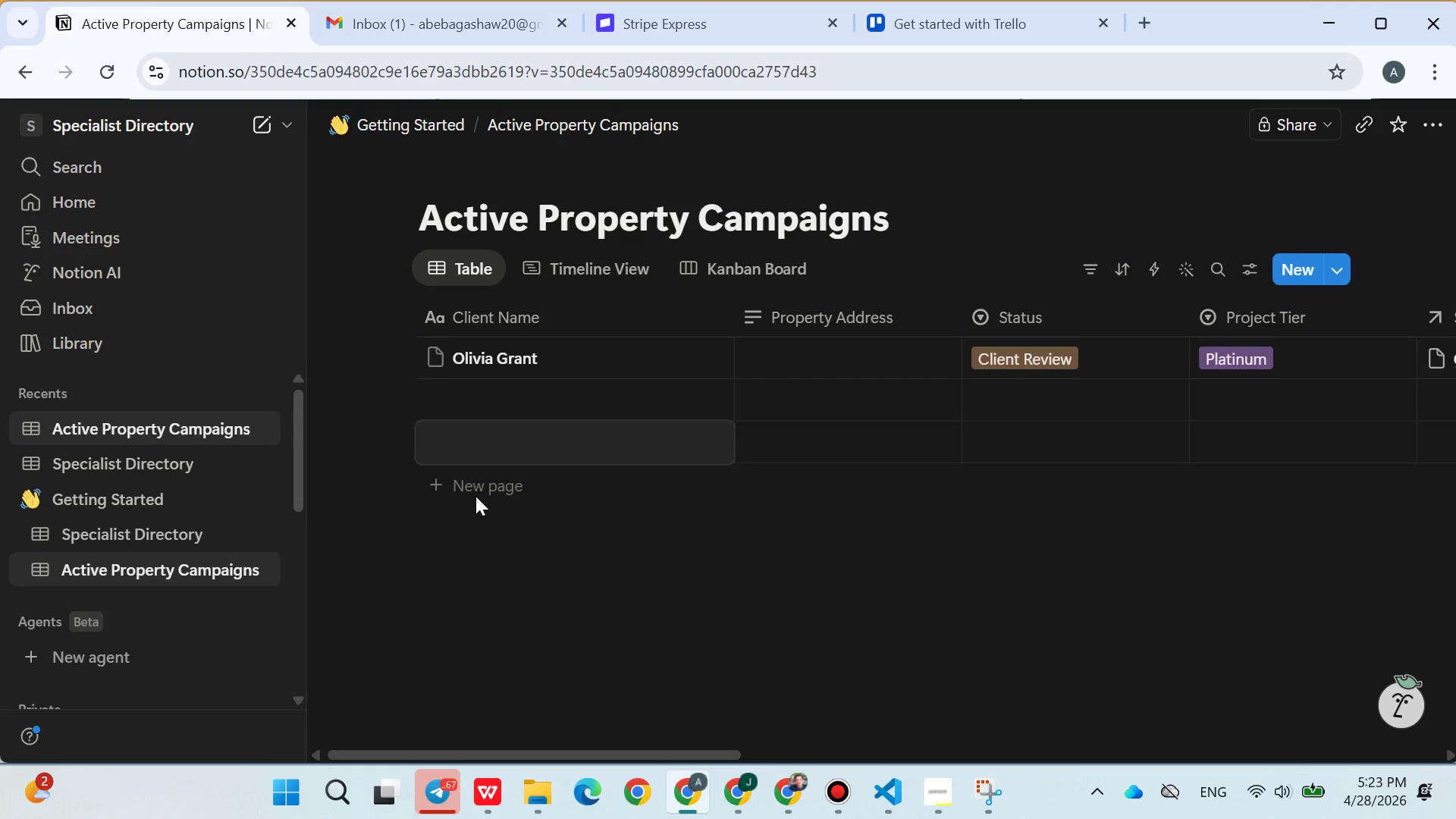 
double_click([475, 497])
 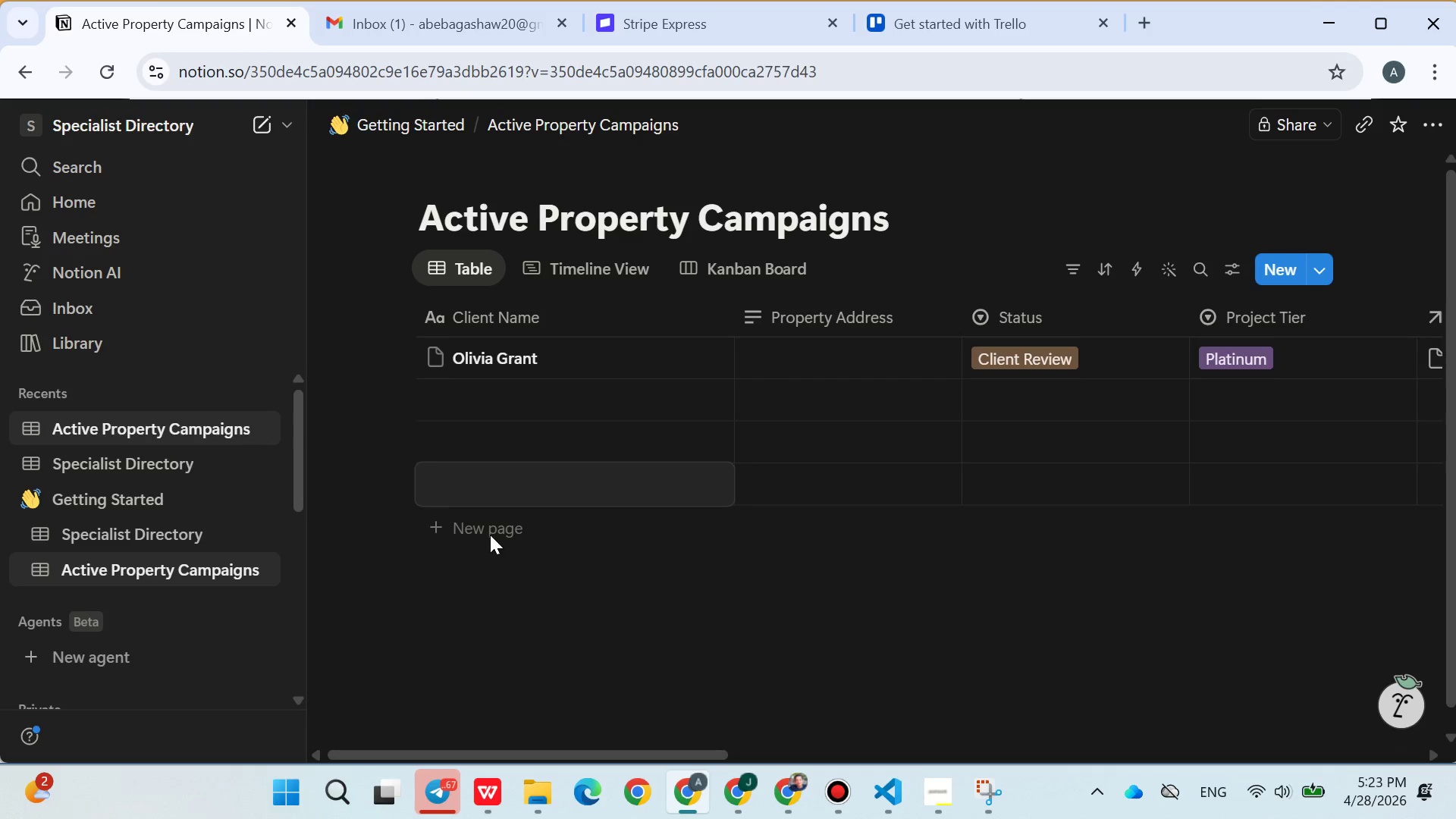 
double_click([490, 535])
 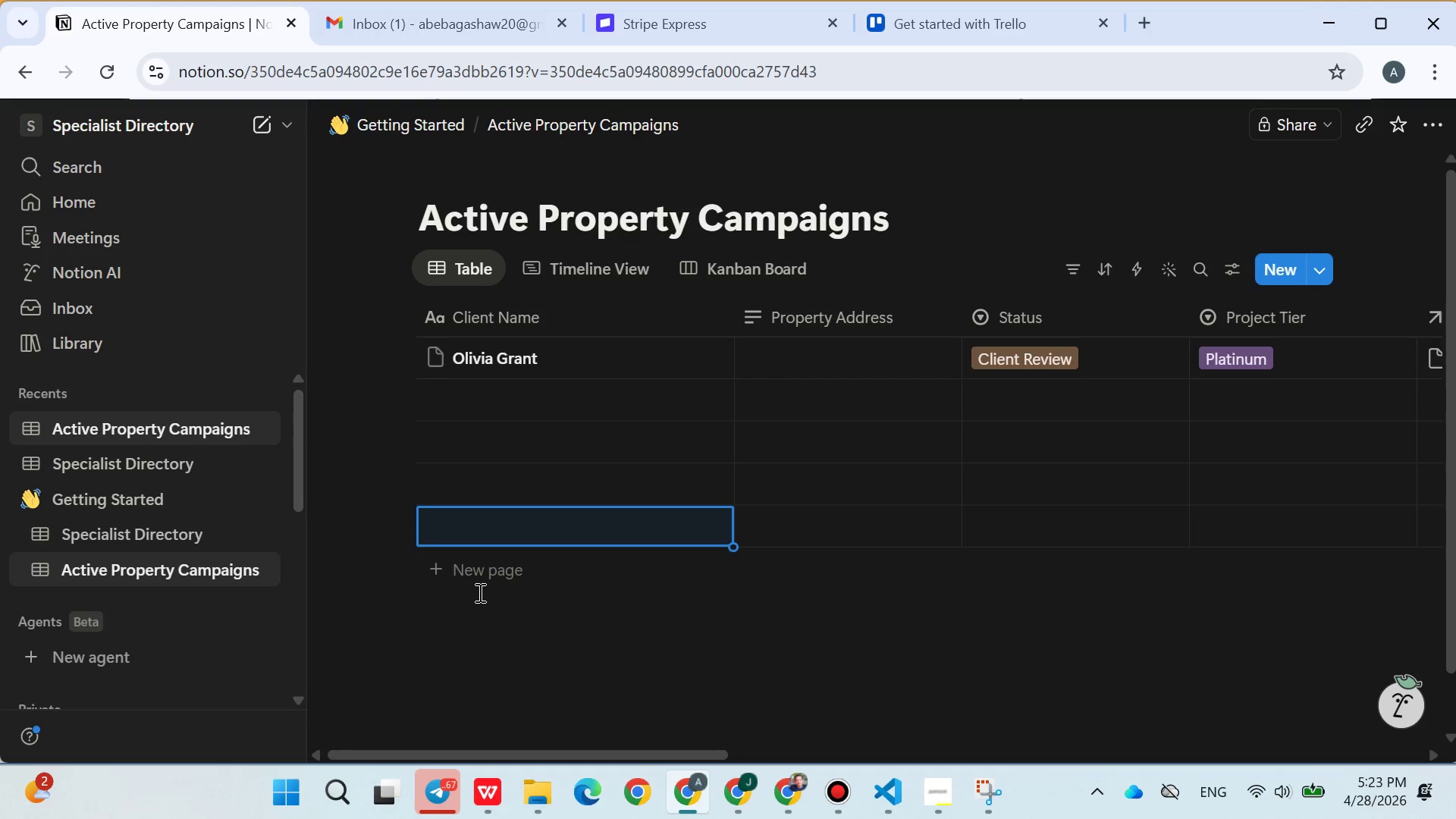 
double_click([479, 591])
 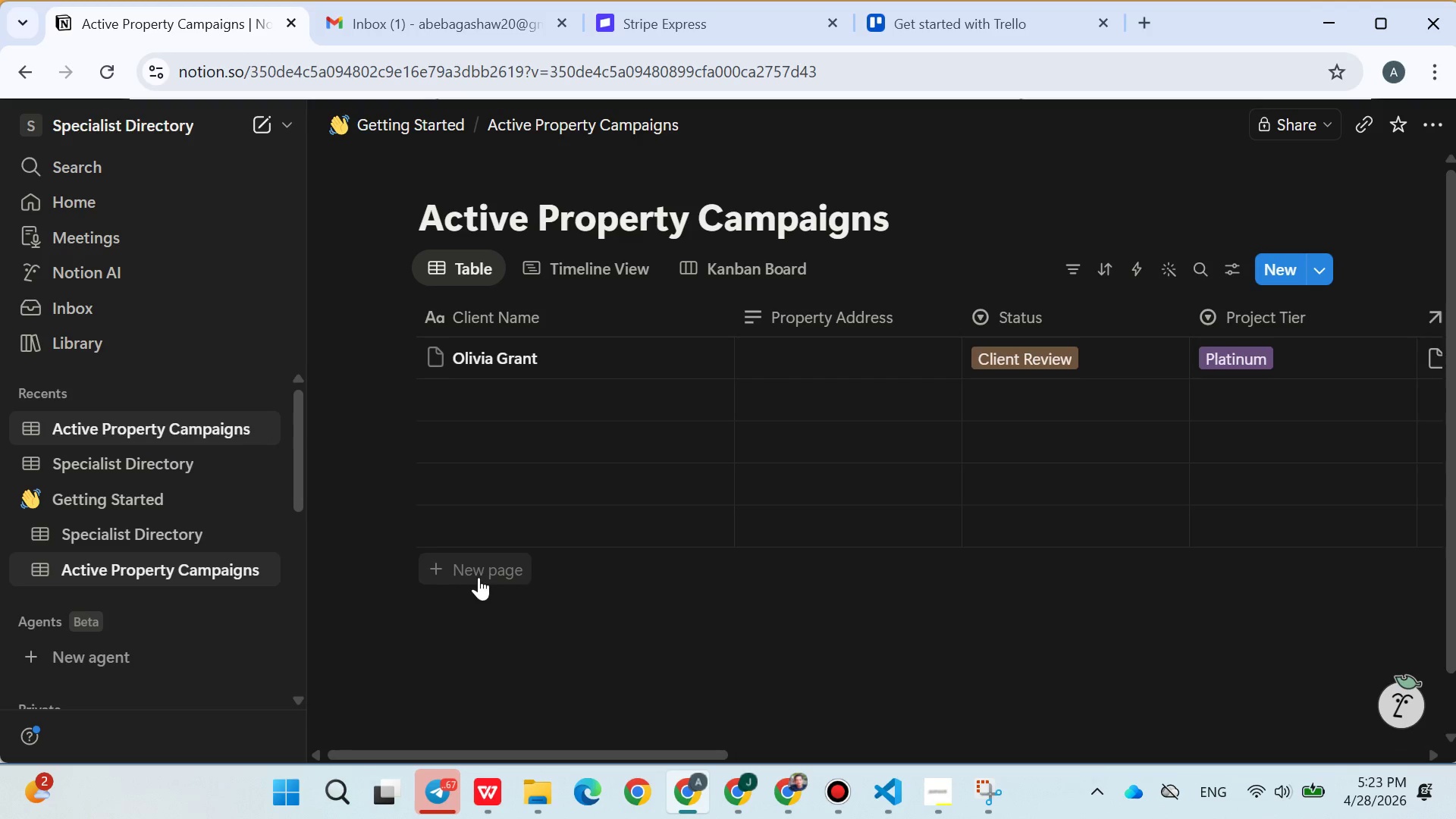 
double_click([479, 577])
 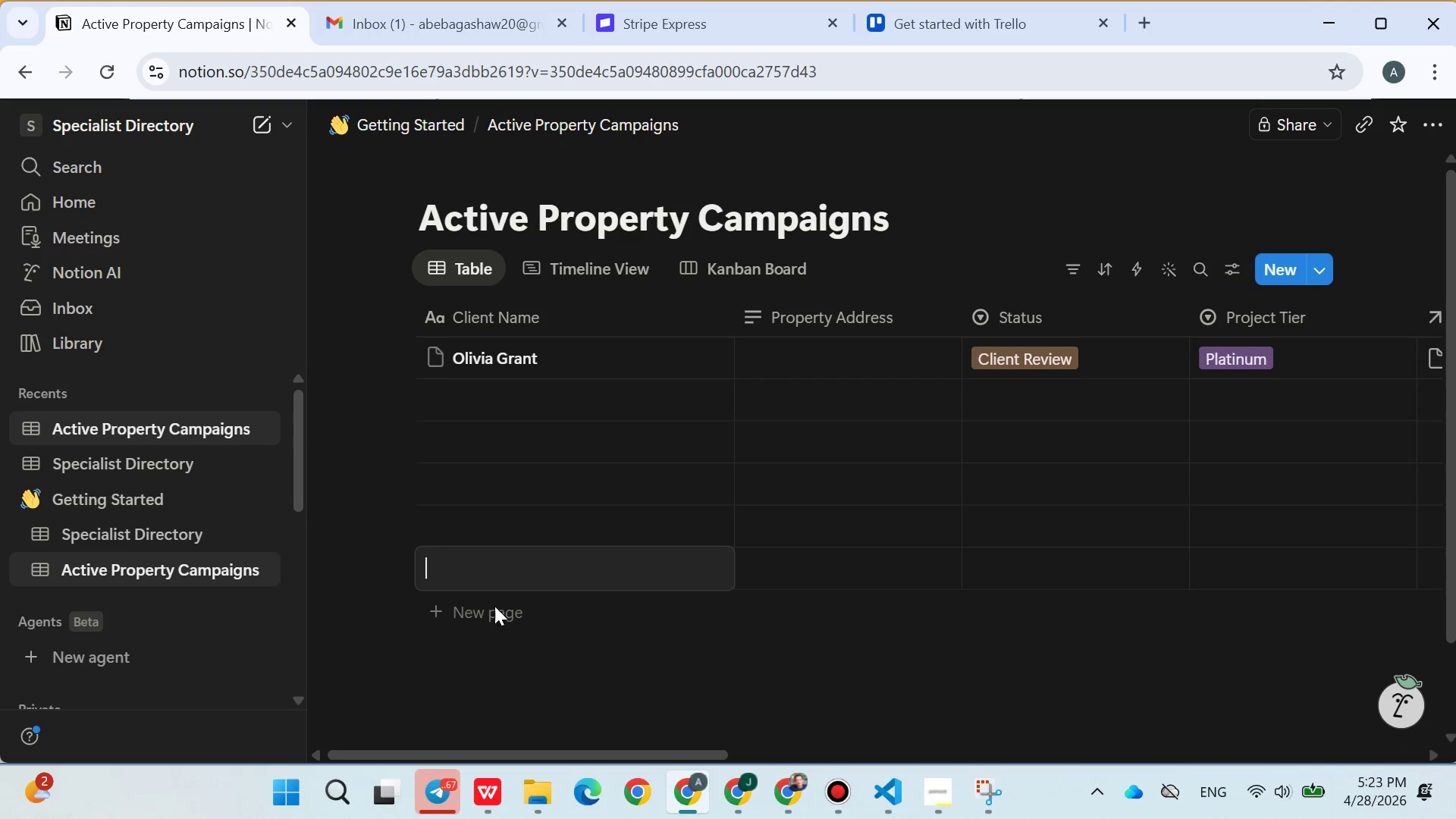 
double_click([491, 614])
 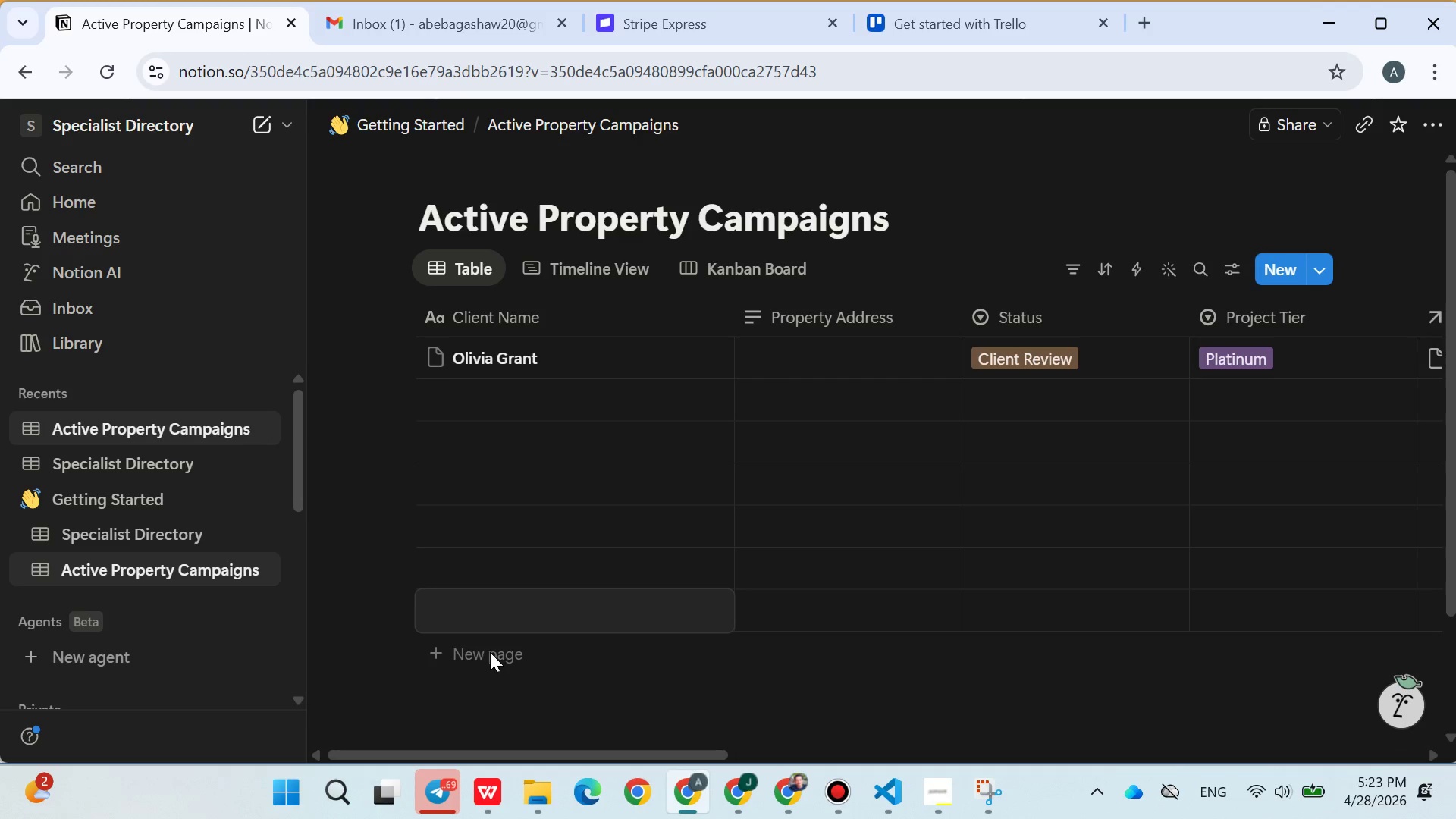 
double_click([490, 652])
 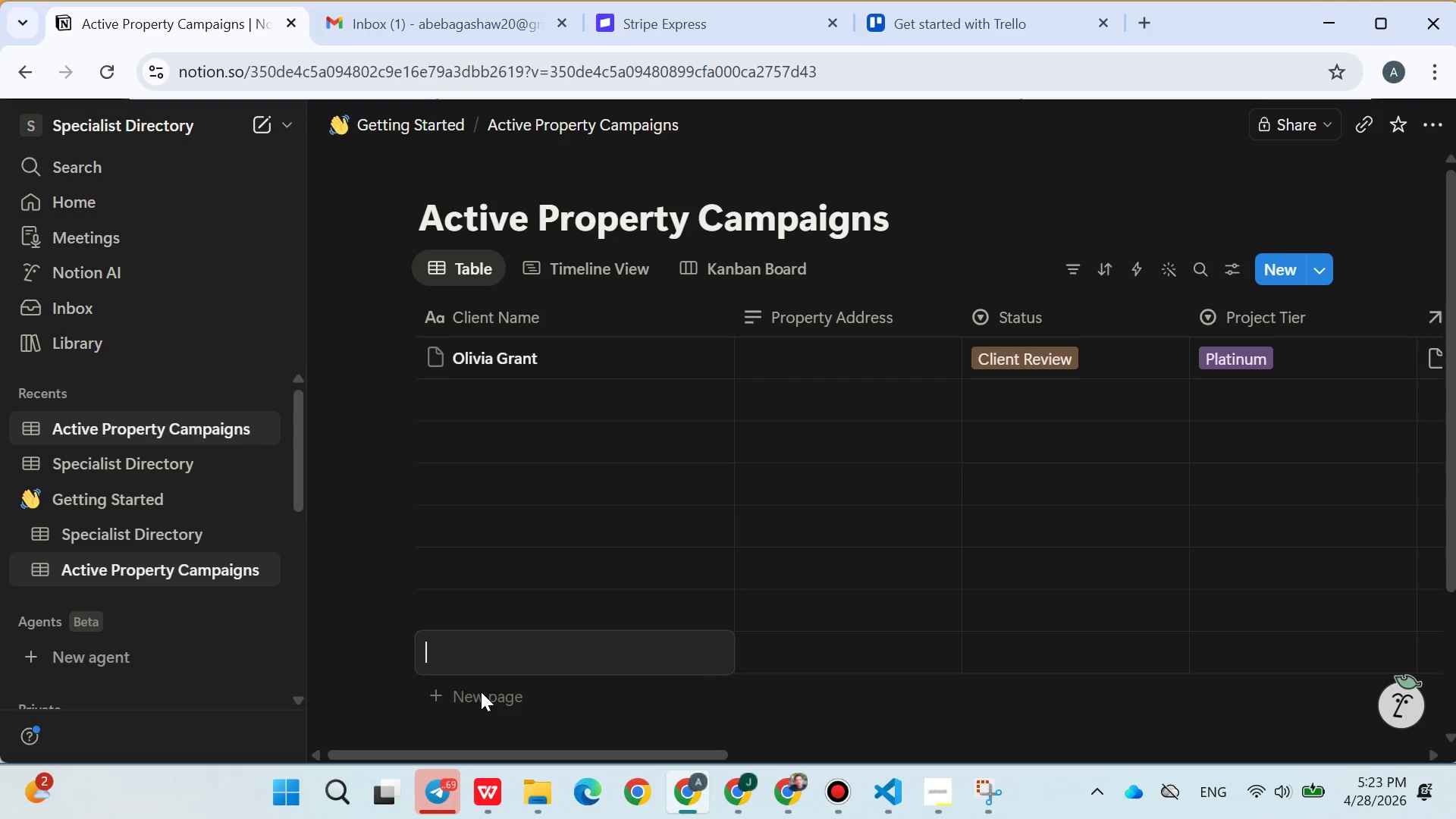 
double_click([481, 692])
 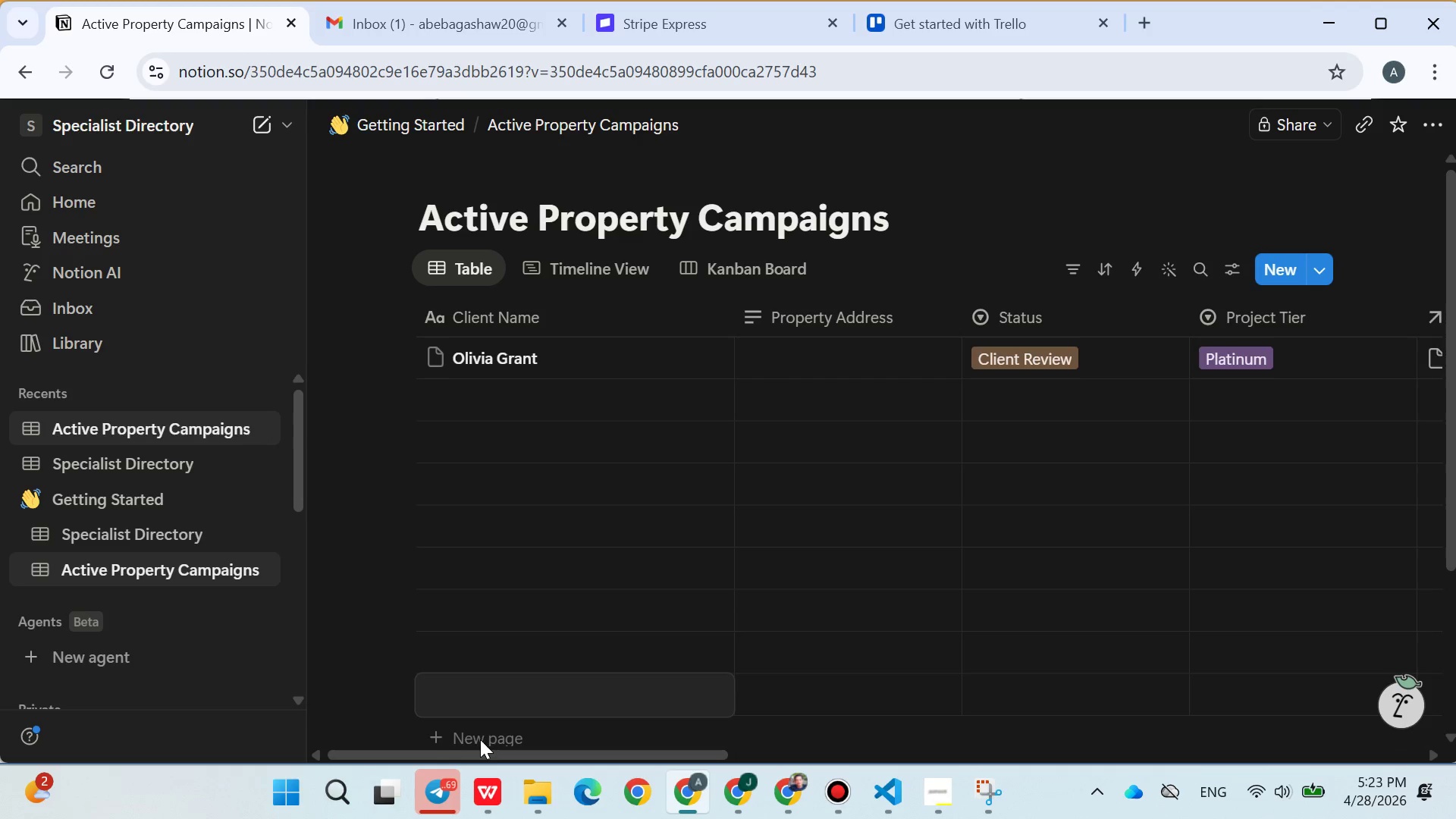 
double_click([479, 739])
 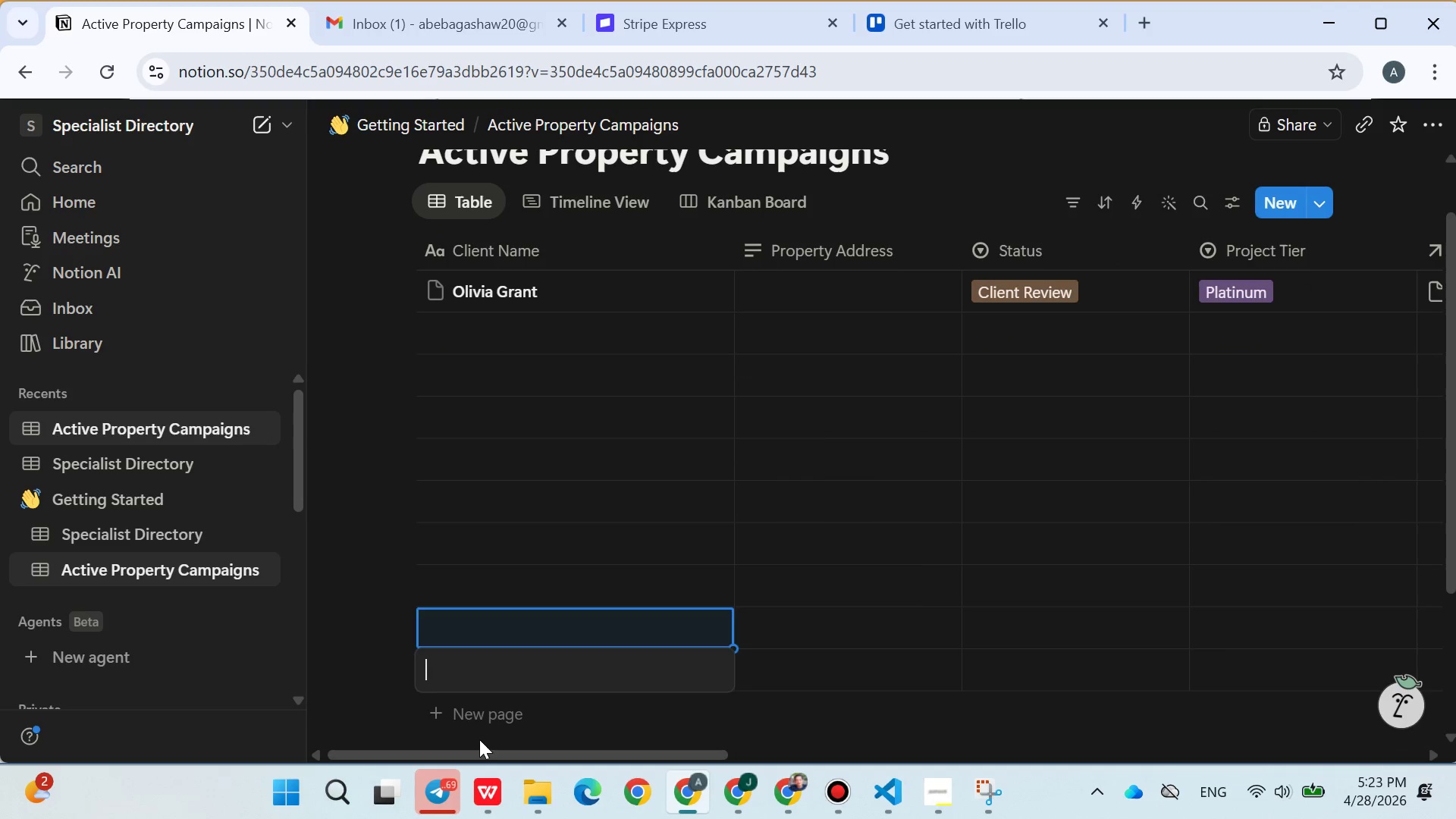 
triple_click([479, 739])
 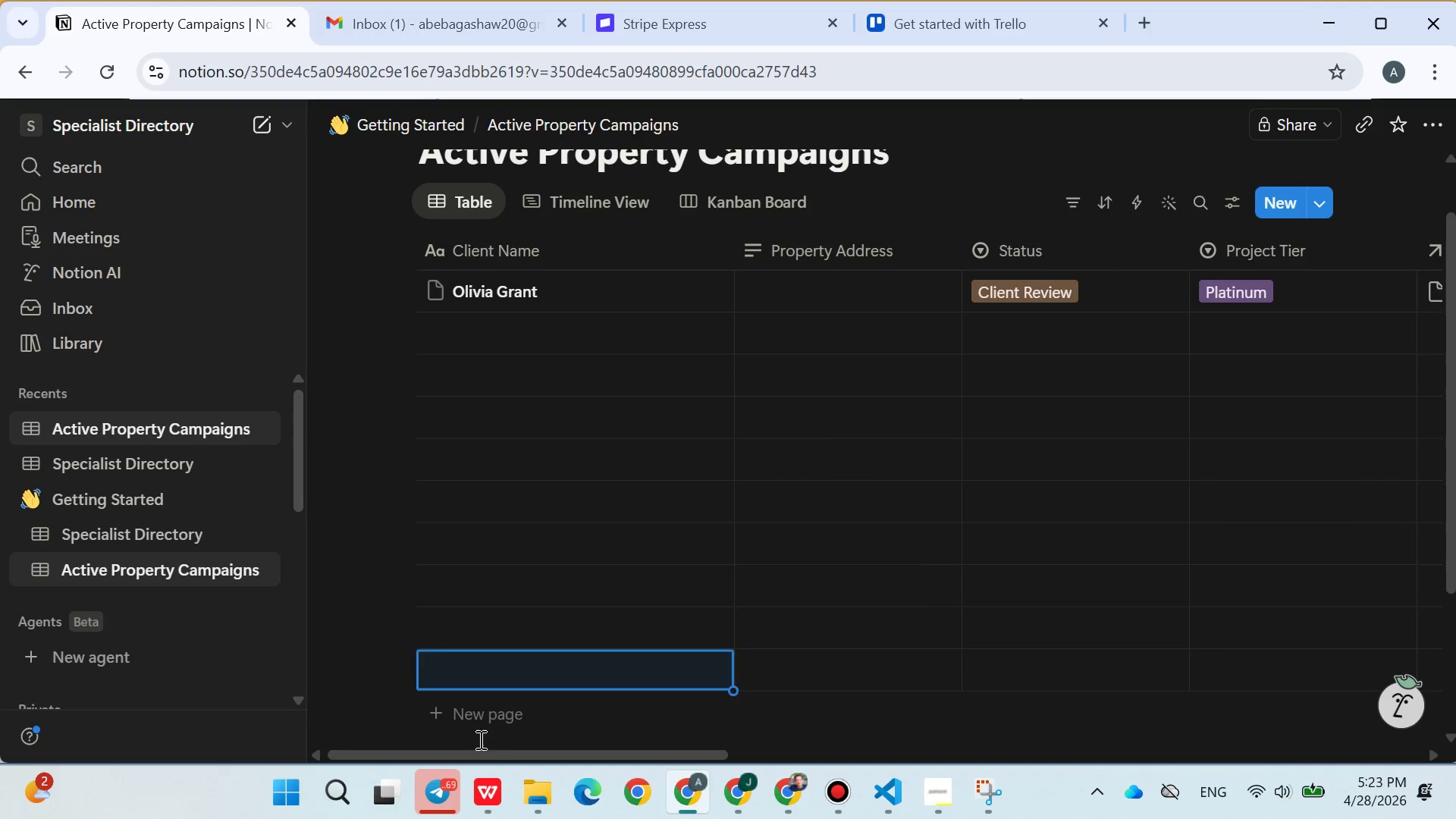 
triple_click([479, 739])
 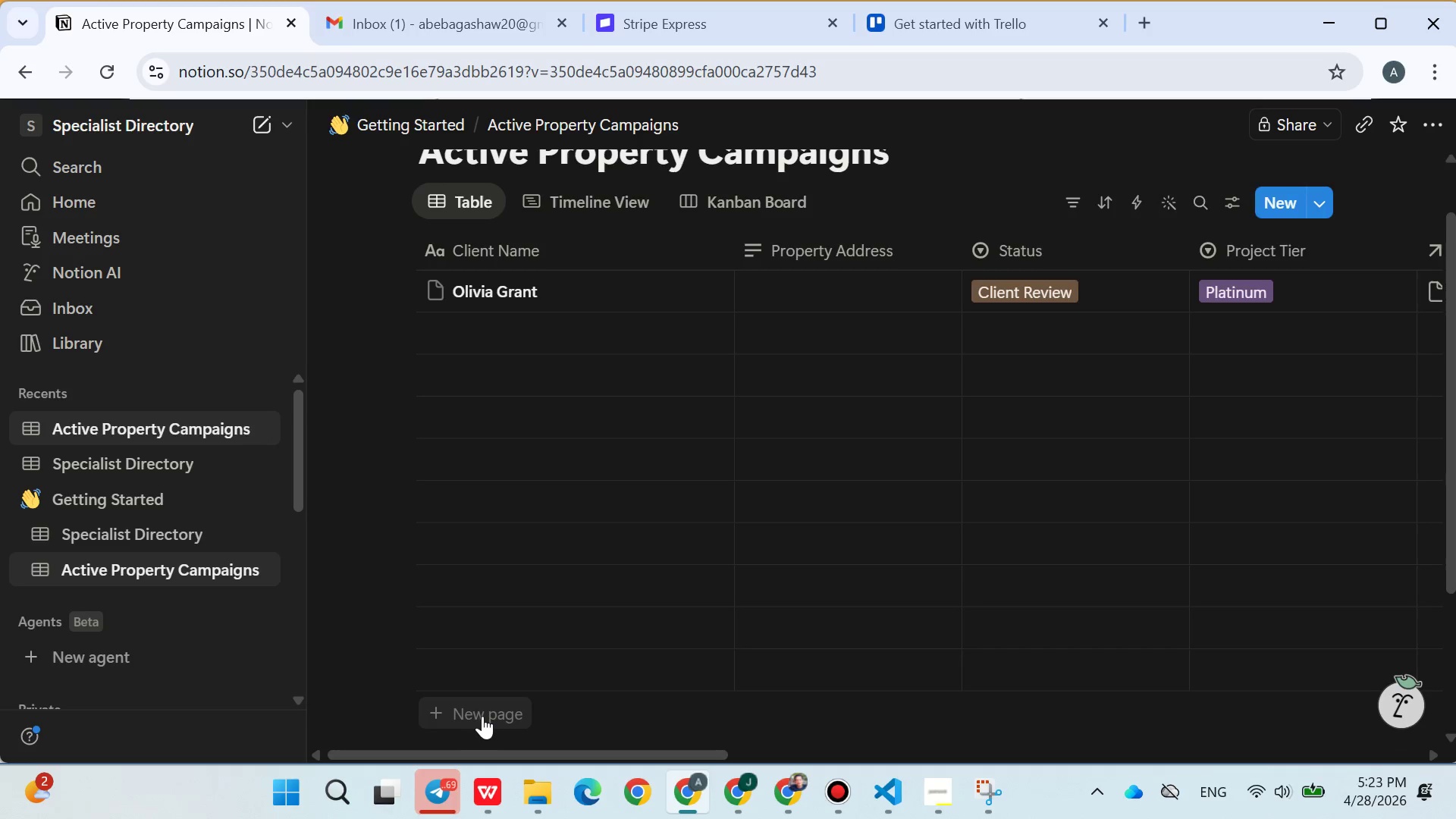 
double_click([482, 716])
 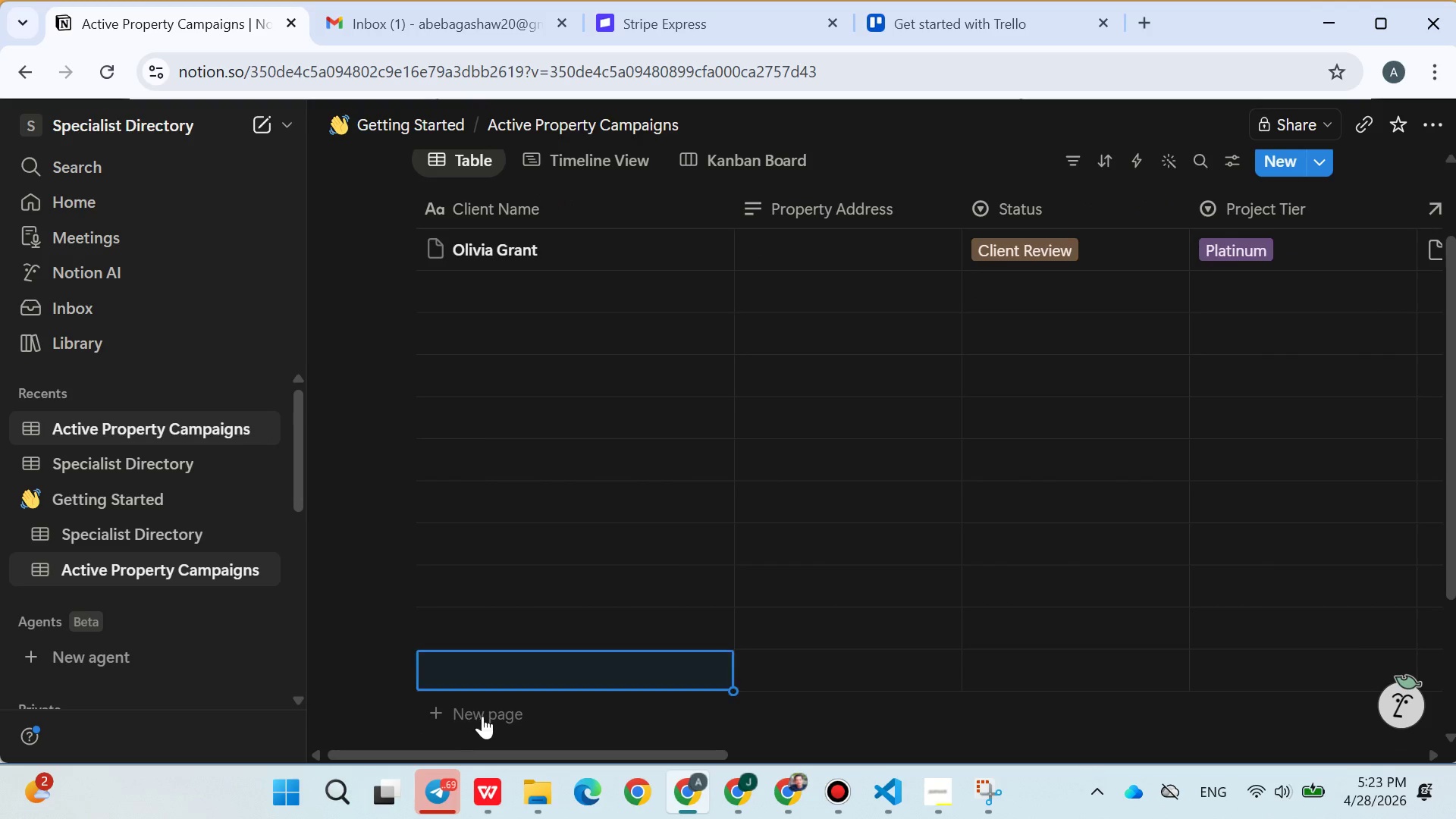 
triple_click([482, 716])
 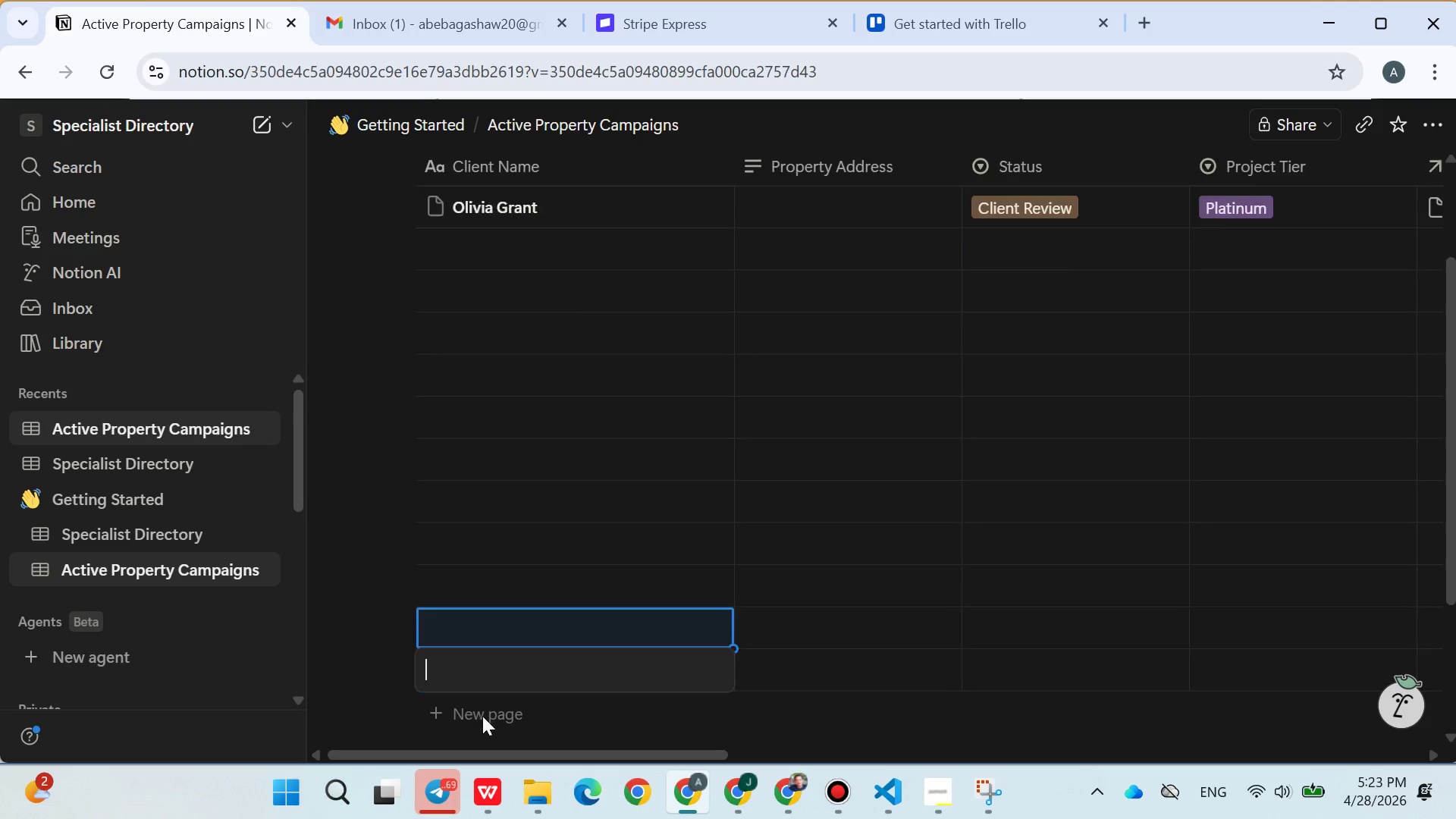 
triple_click([482, 716])
 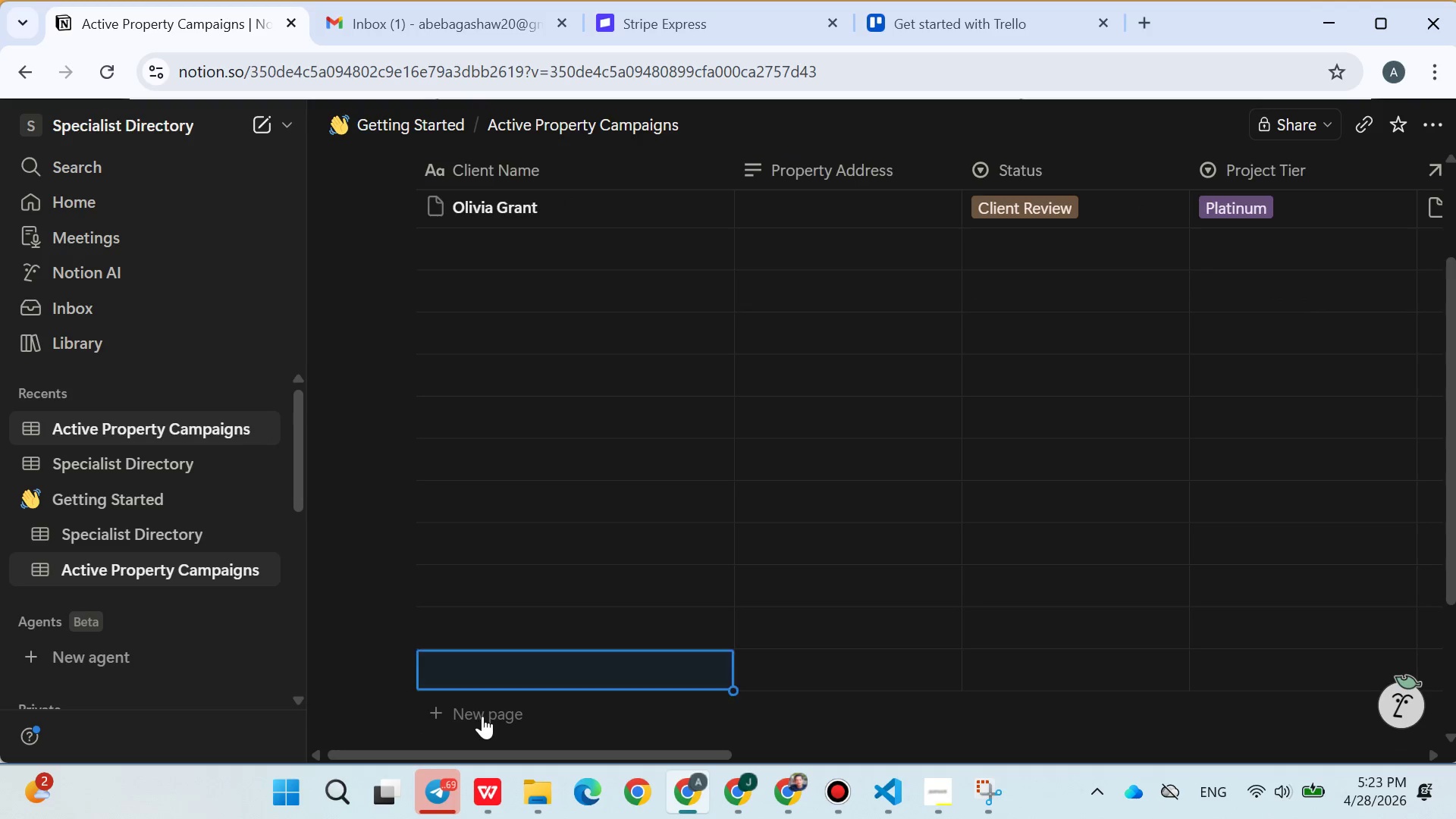 
triple_click([482, 716])
 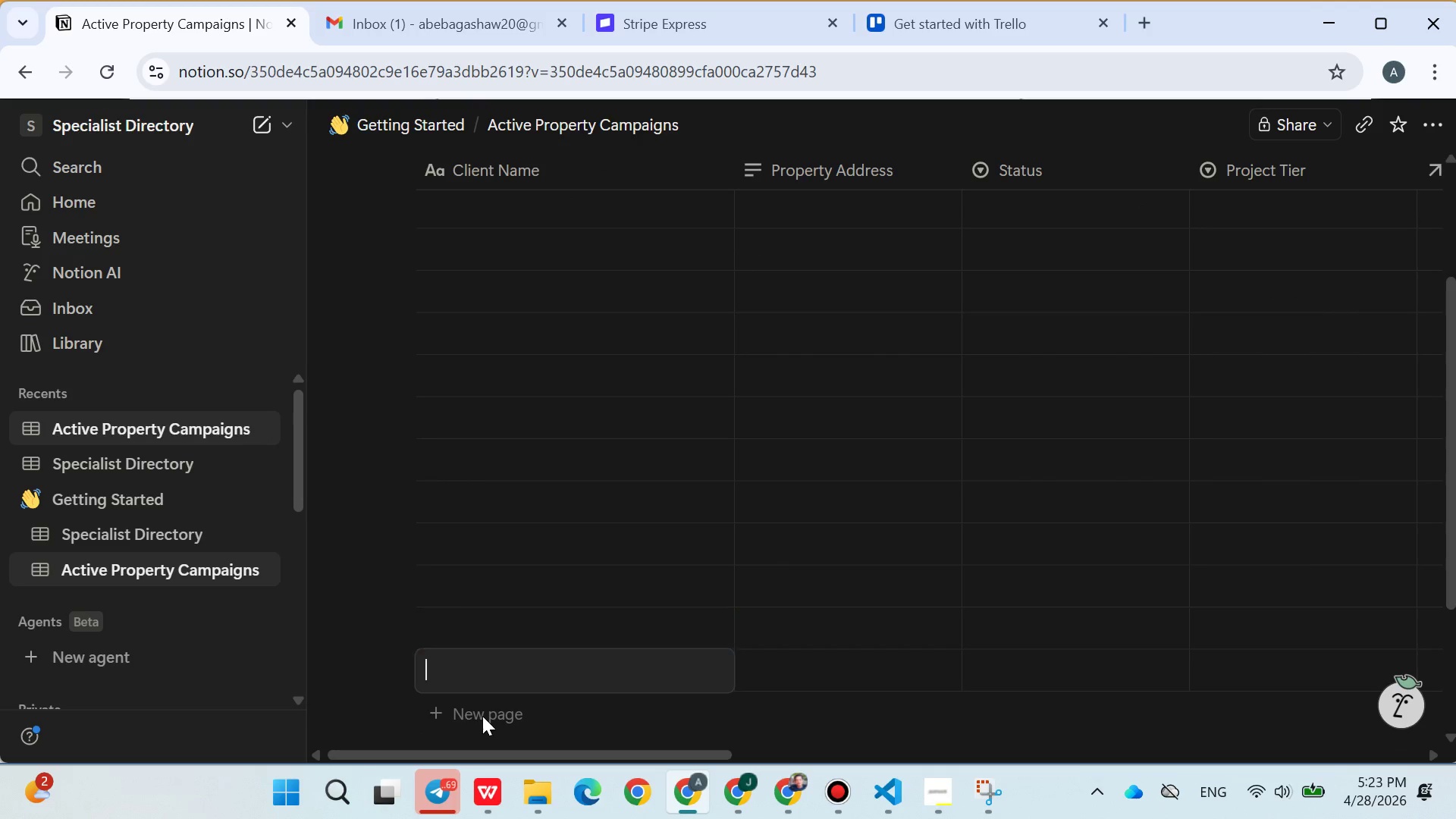 
triple_click([482, 716])
 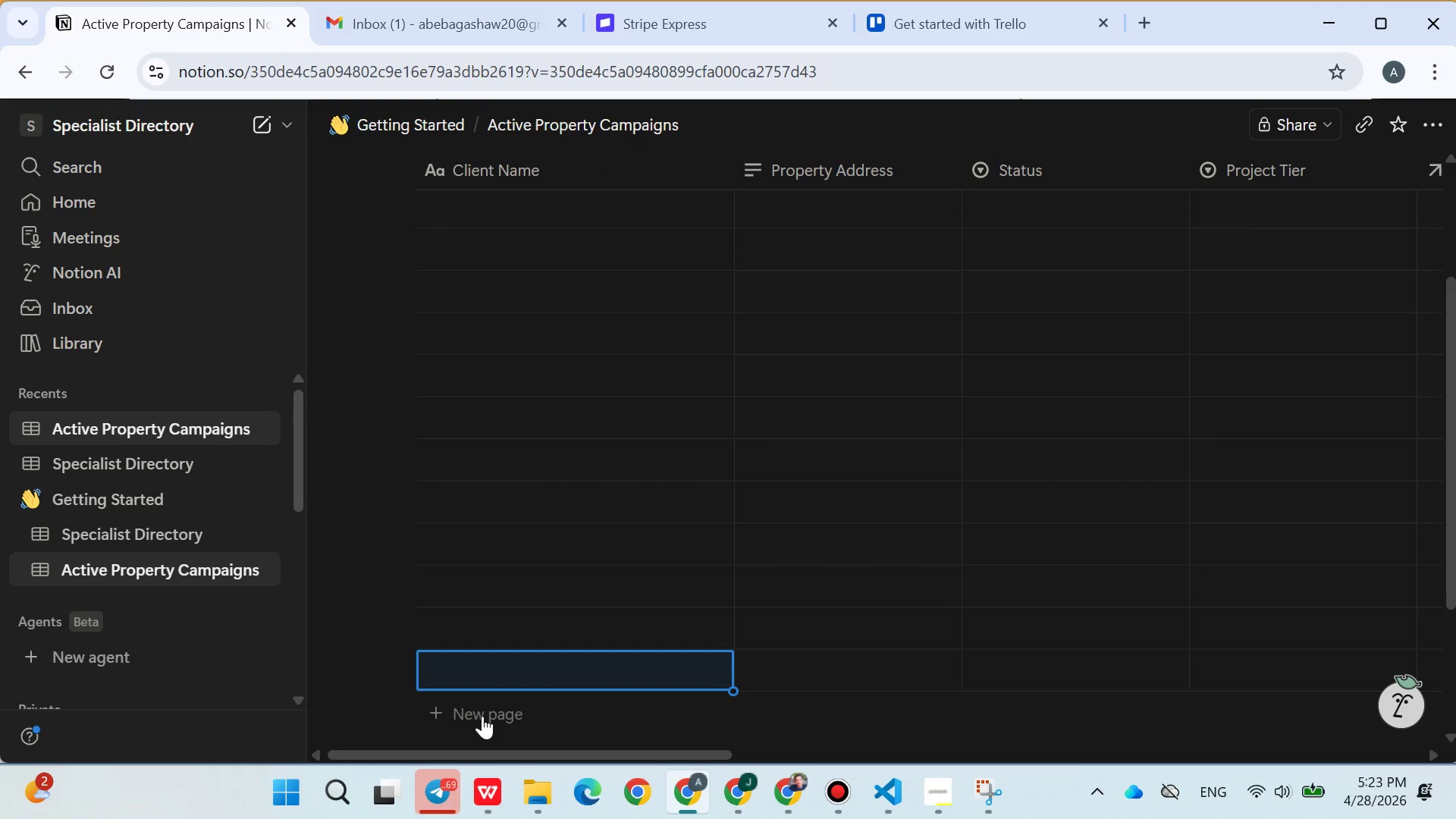 
triple_click([482, 716])
 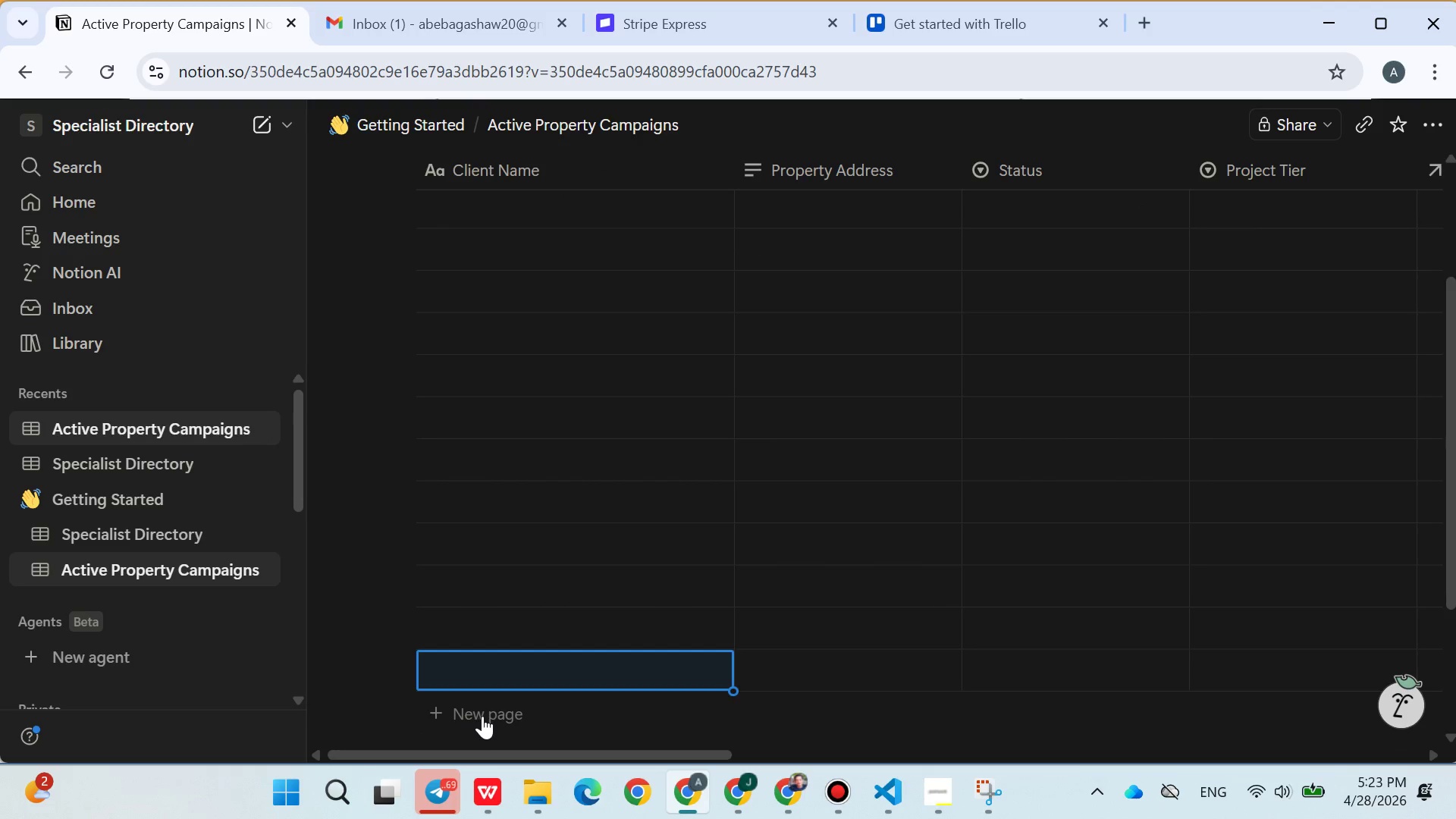 
triple_click([482, 716])
 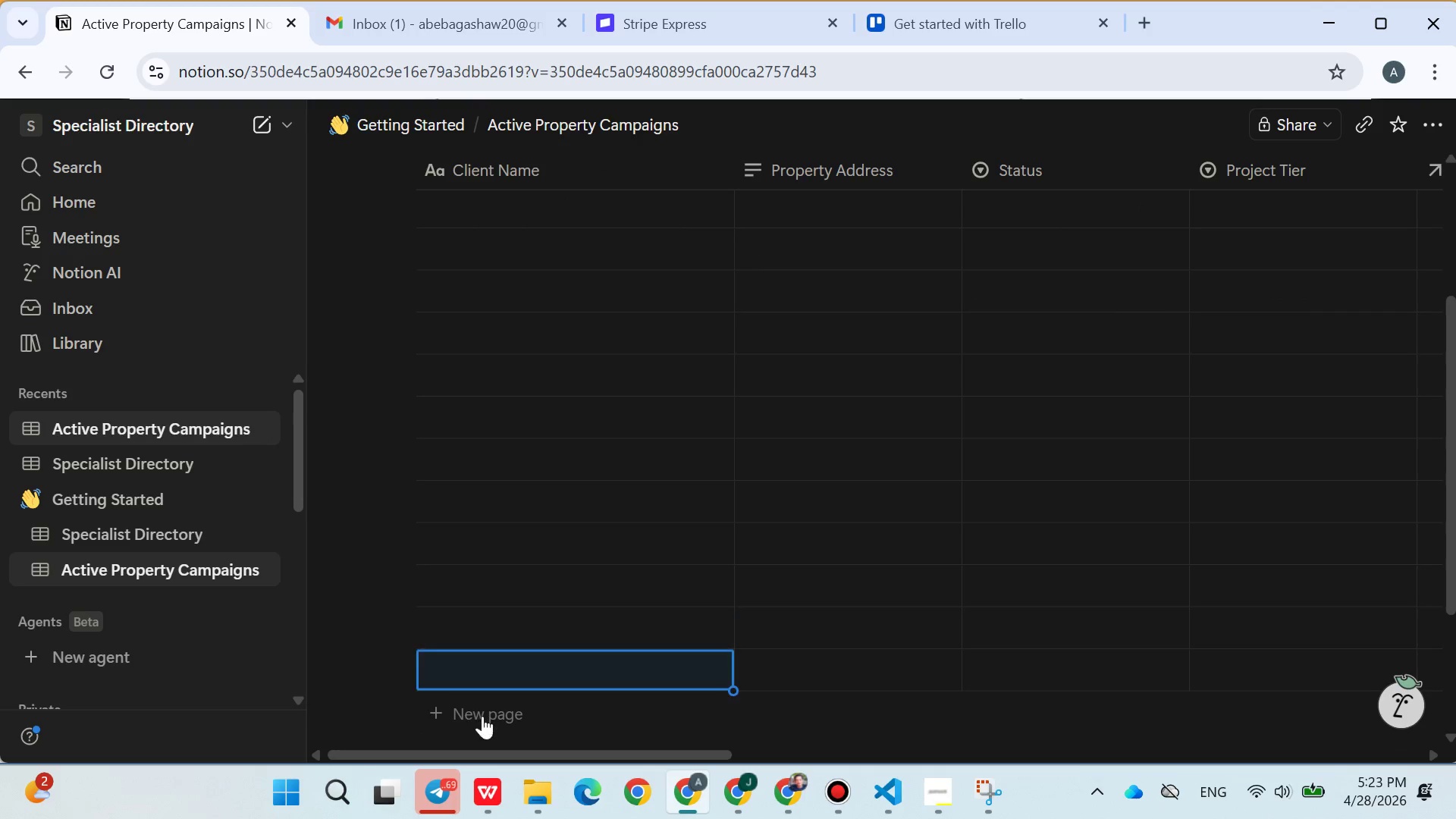 
triple_click([482, 716])
 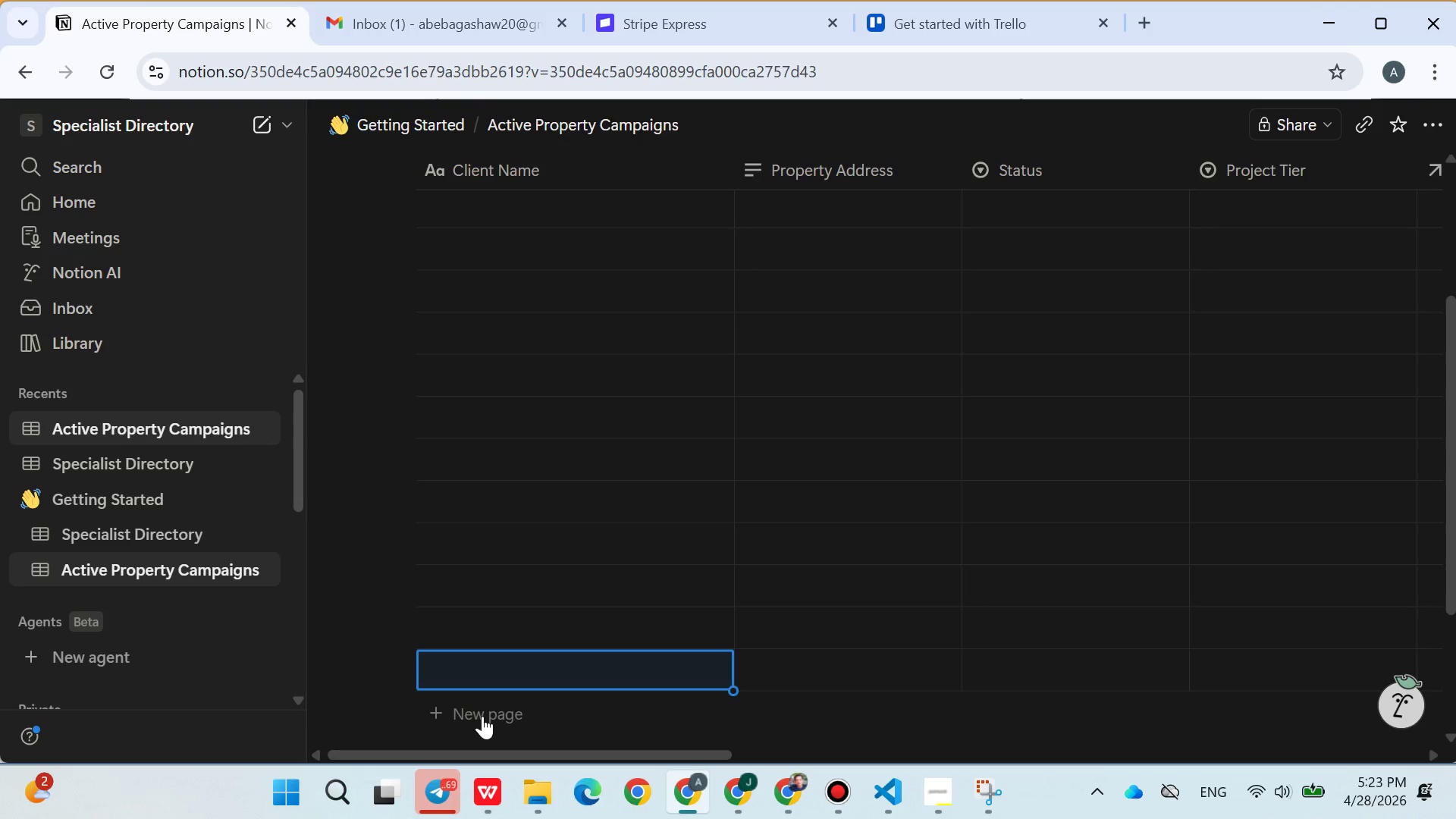 
triple_click([482, 716])
 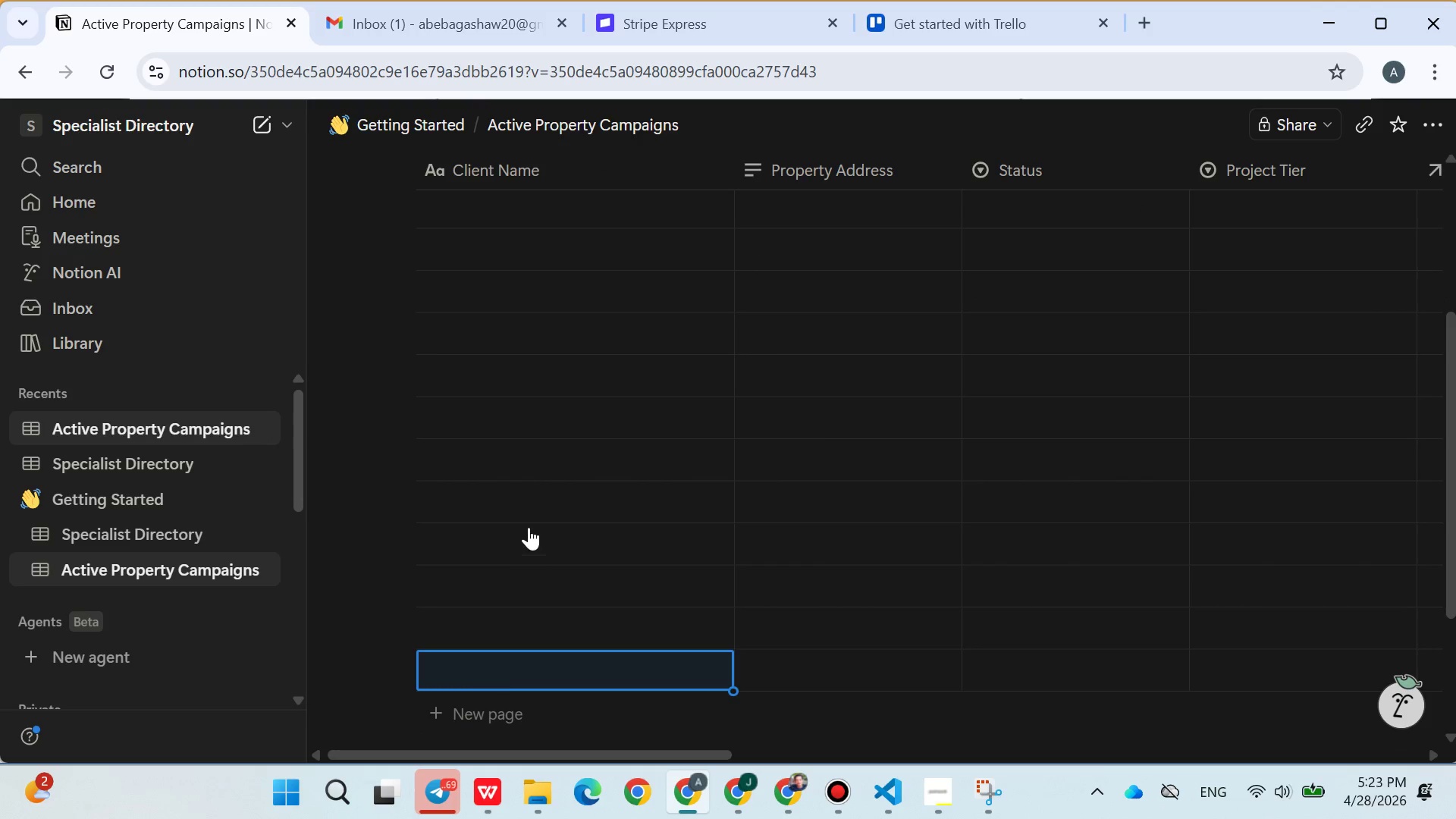 
left_click([529, 527])
 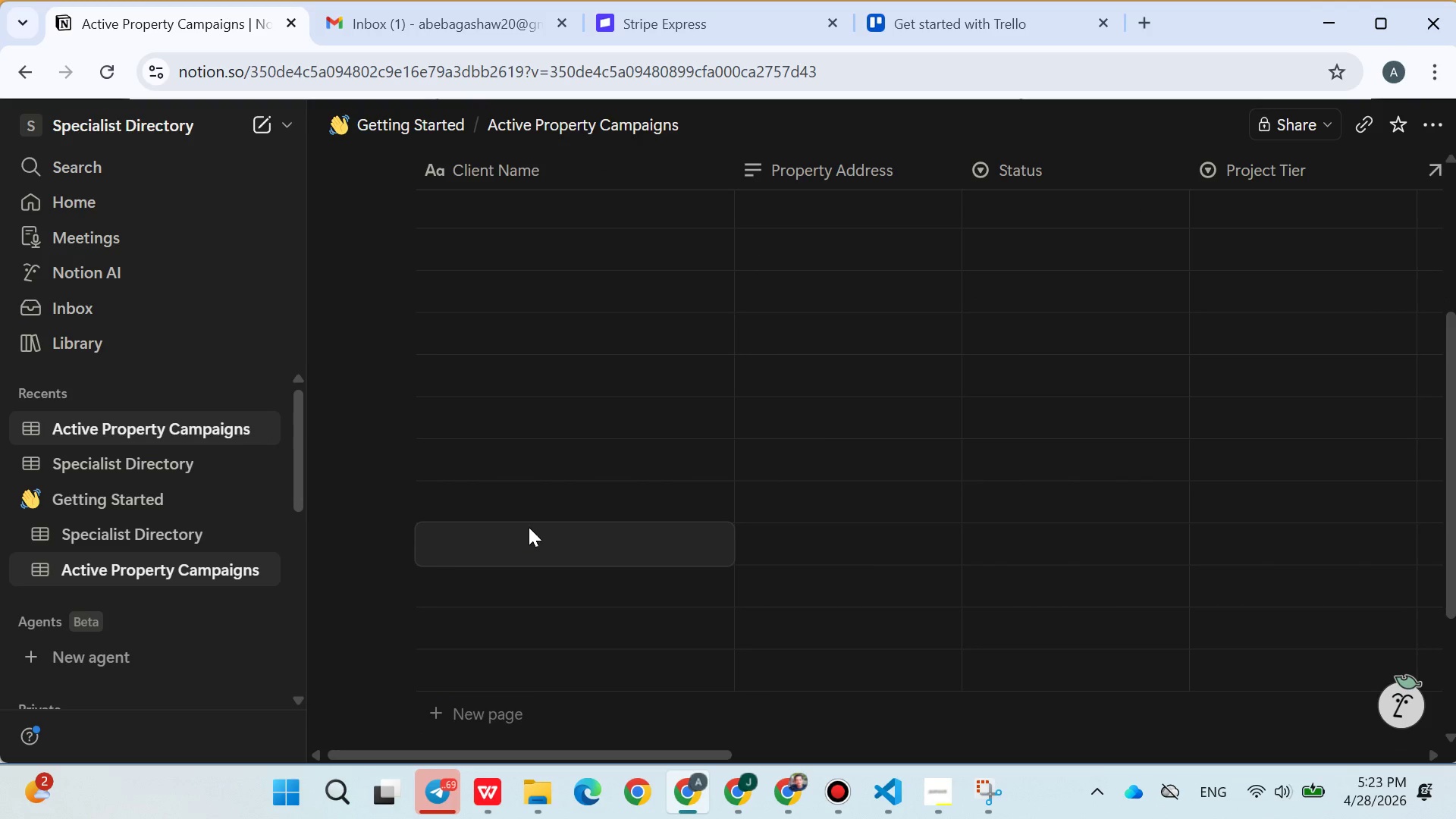 
left_click([789, 470])
 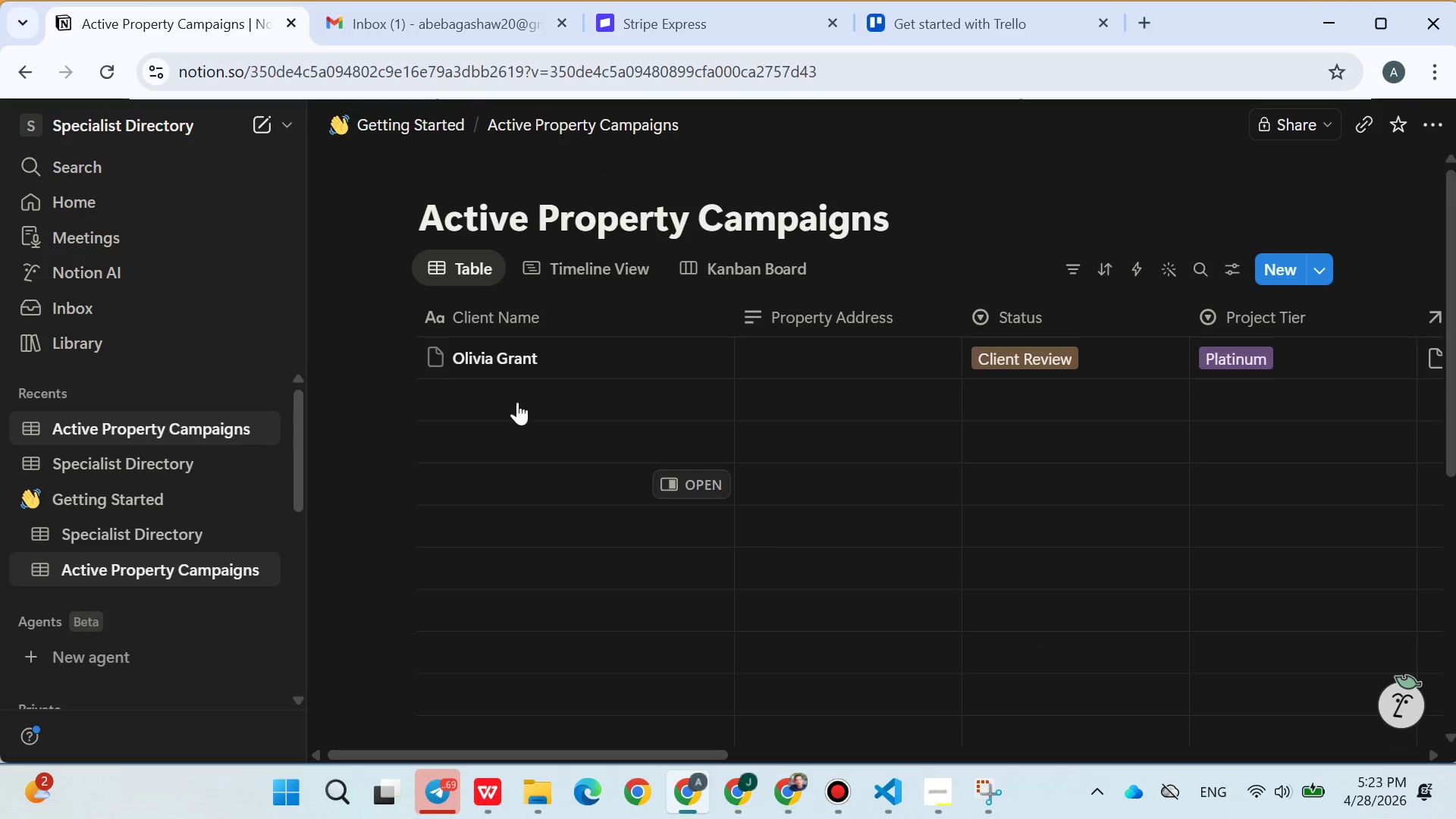 
left_click([500, 394])
 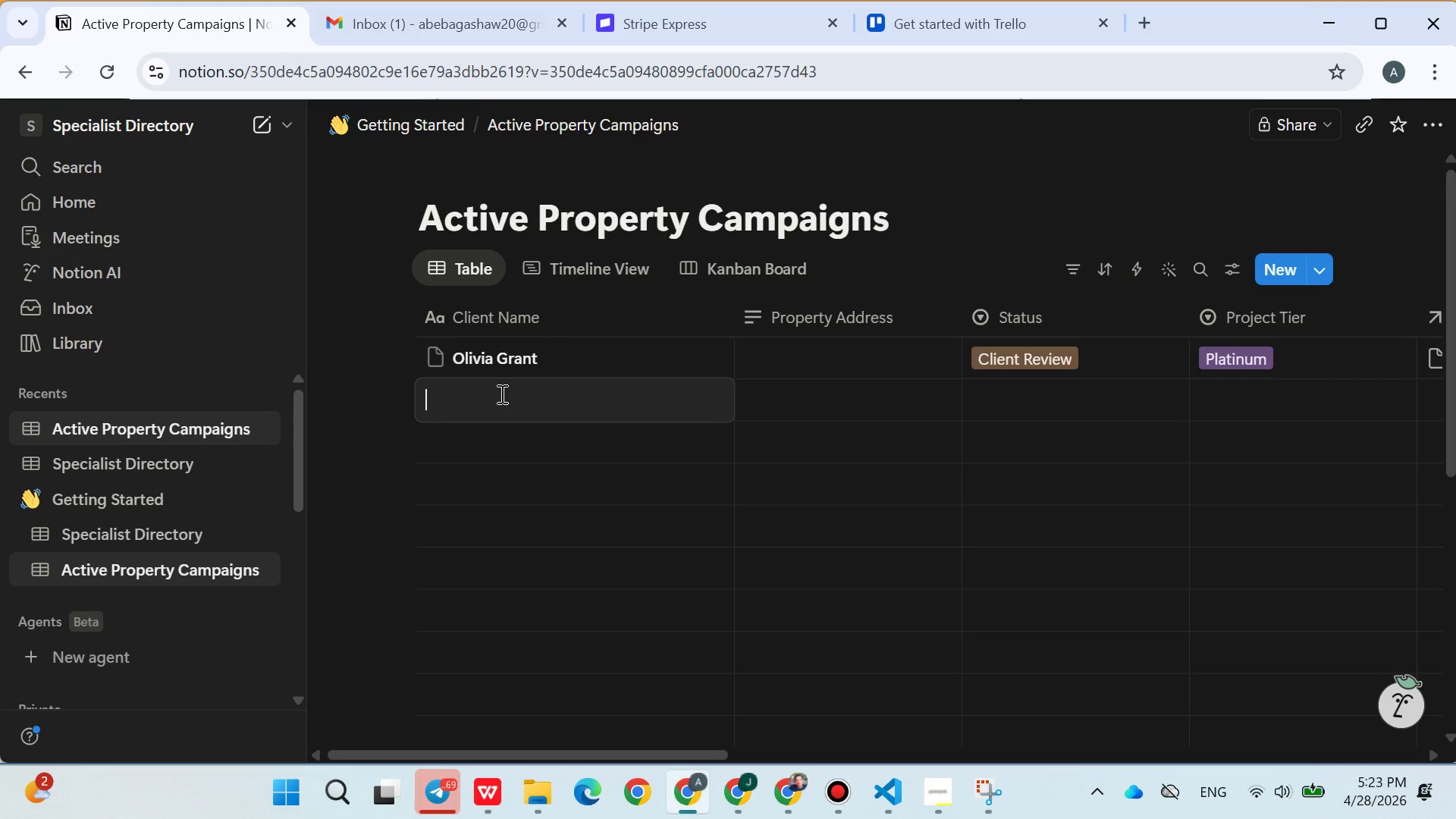 
type(daniel Brooks)
 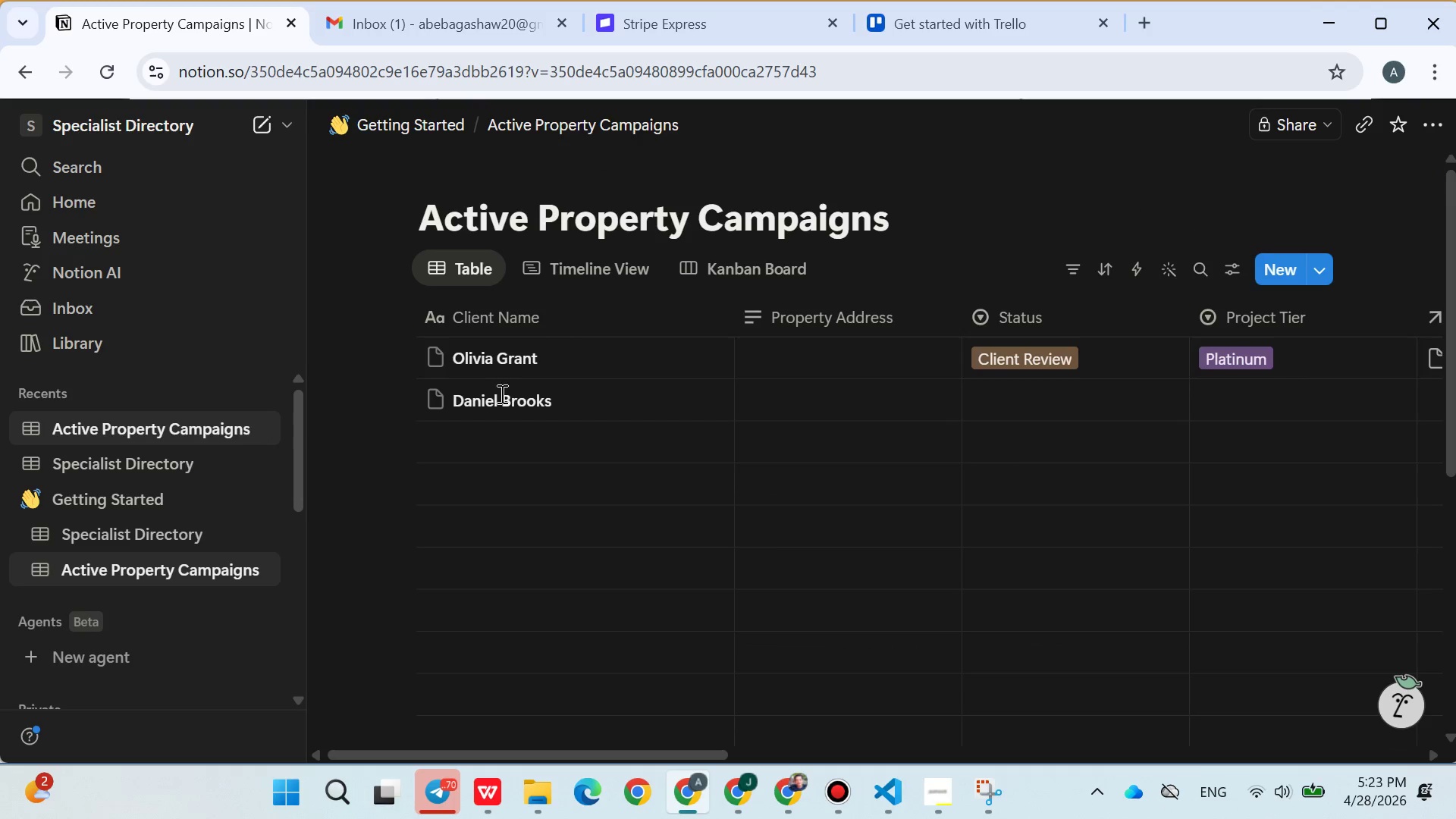 
key(Enter)
 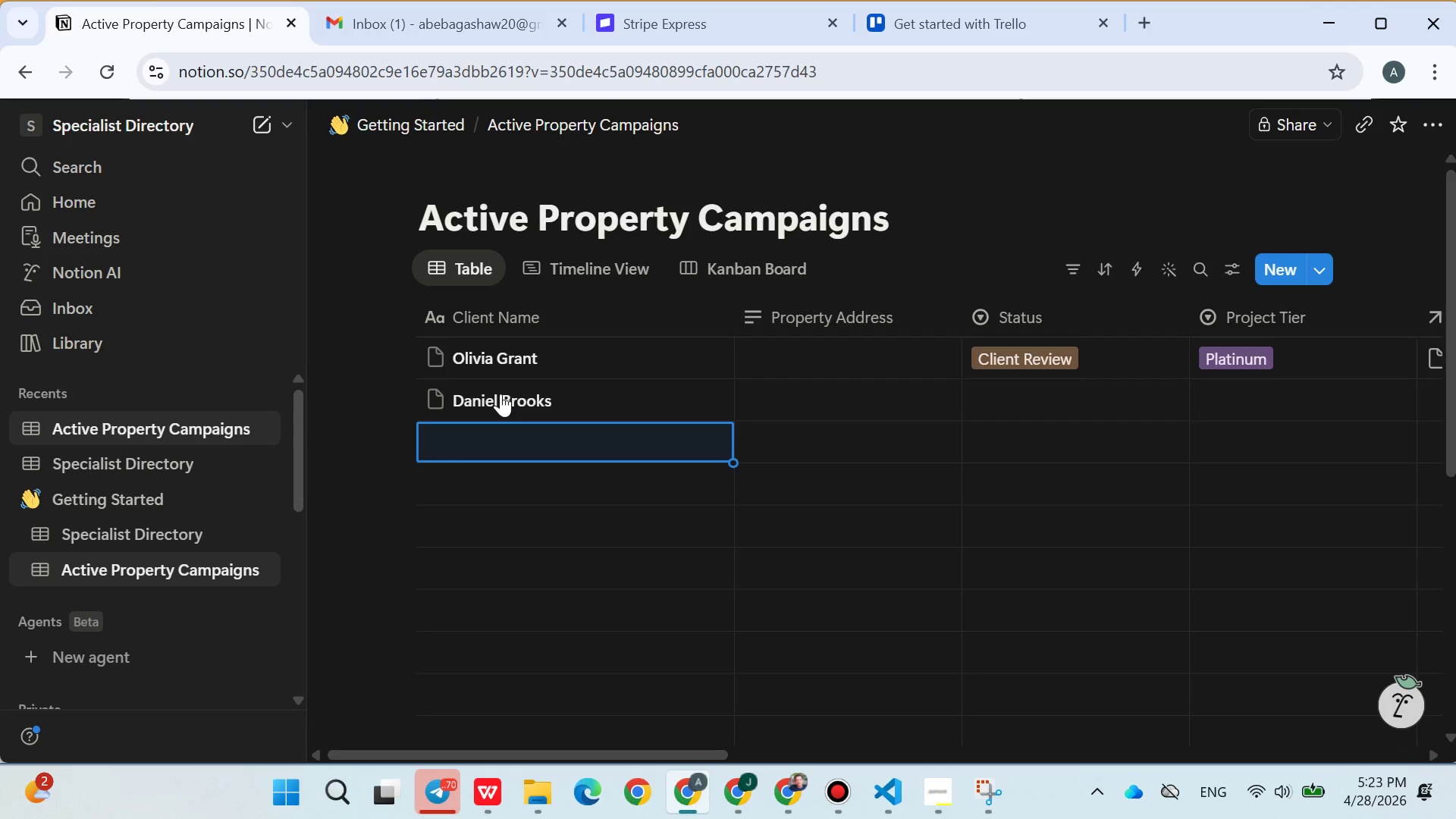 
type(Sophia Turner)
 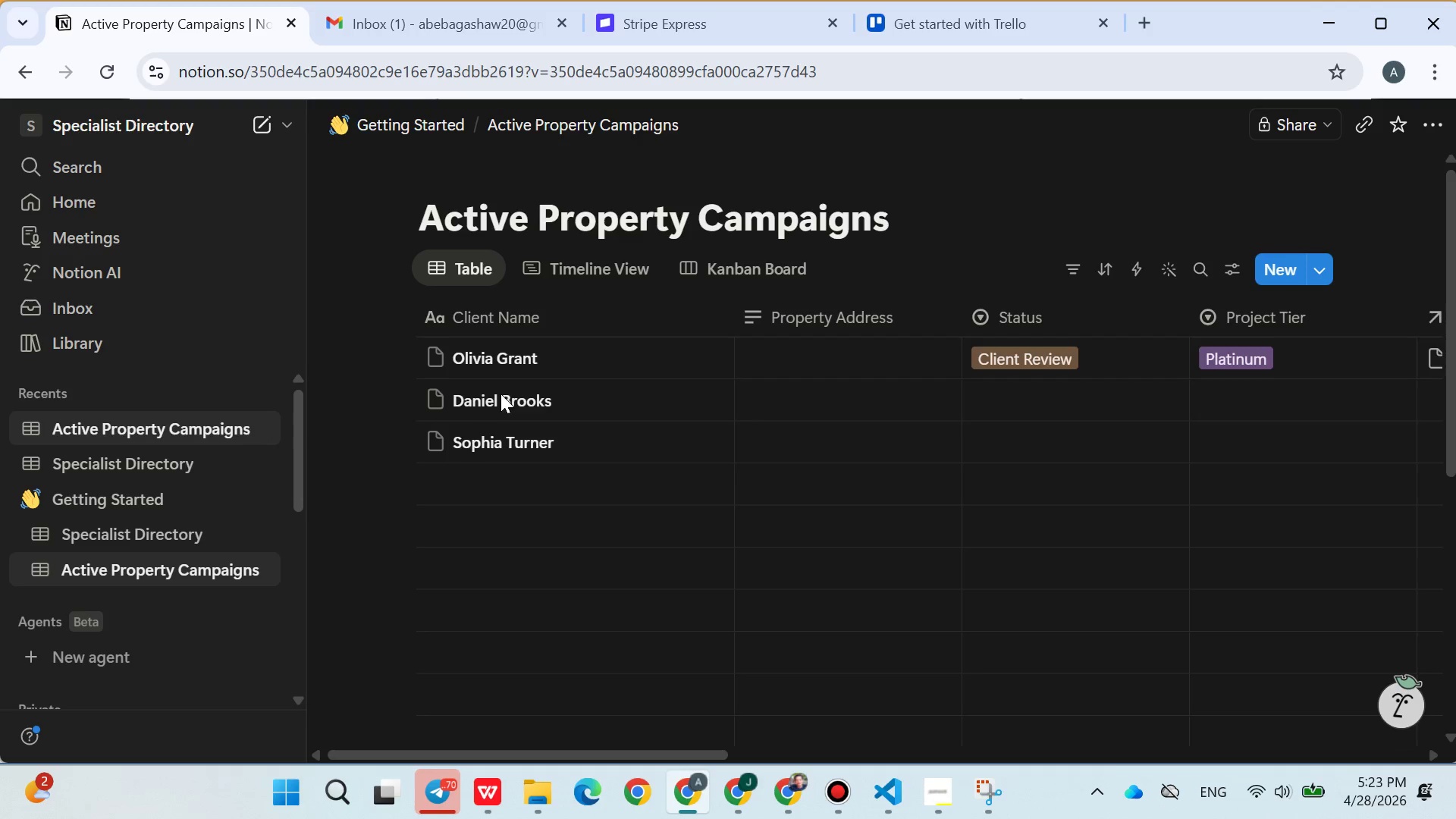 
key(Enter)
 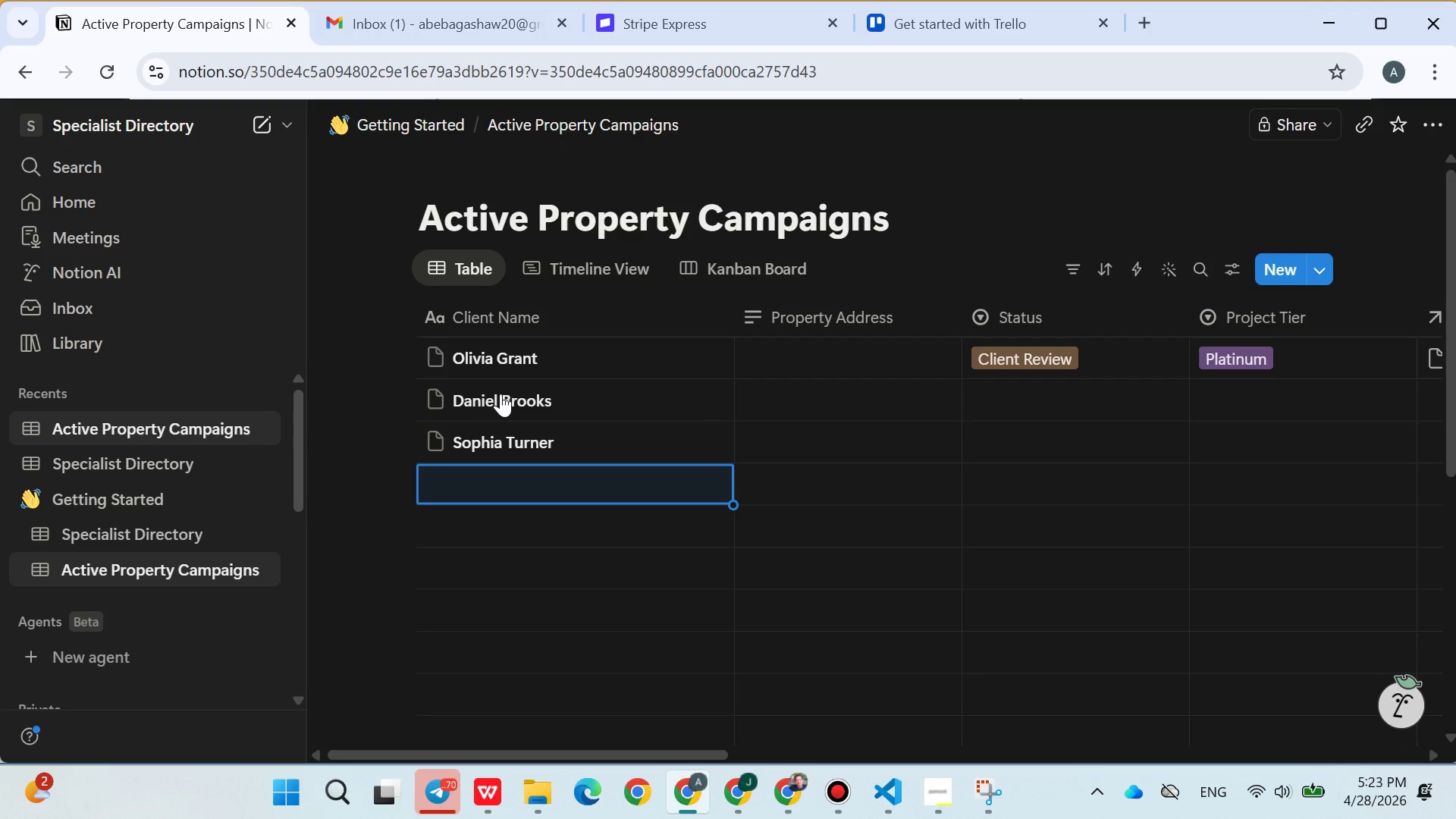 
type(Liam Carter)
 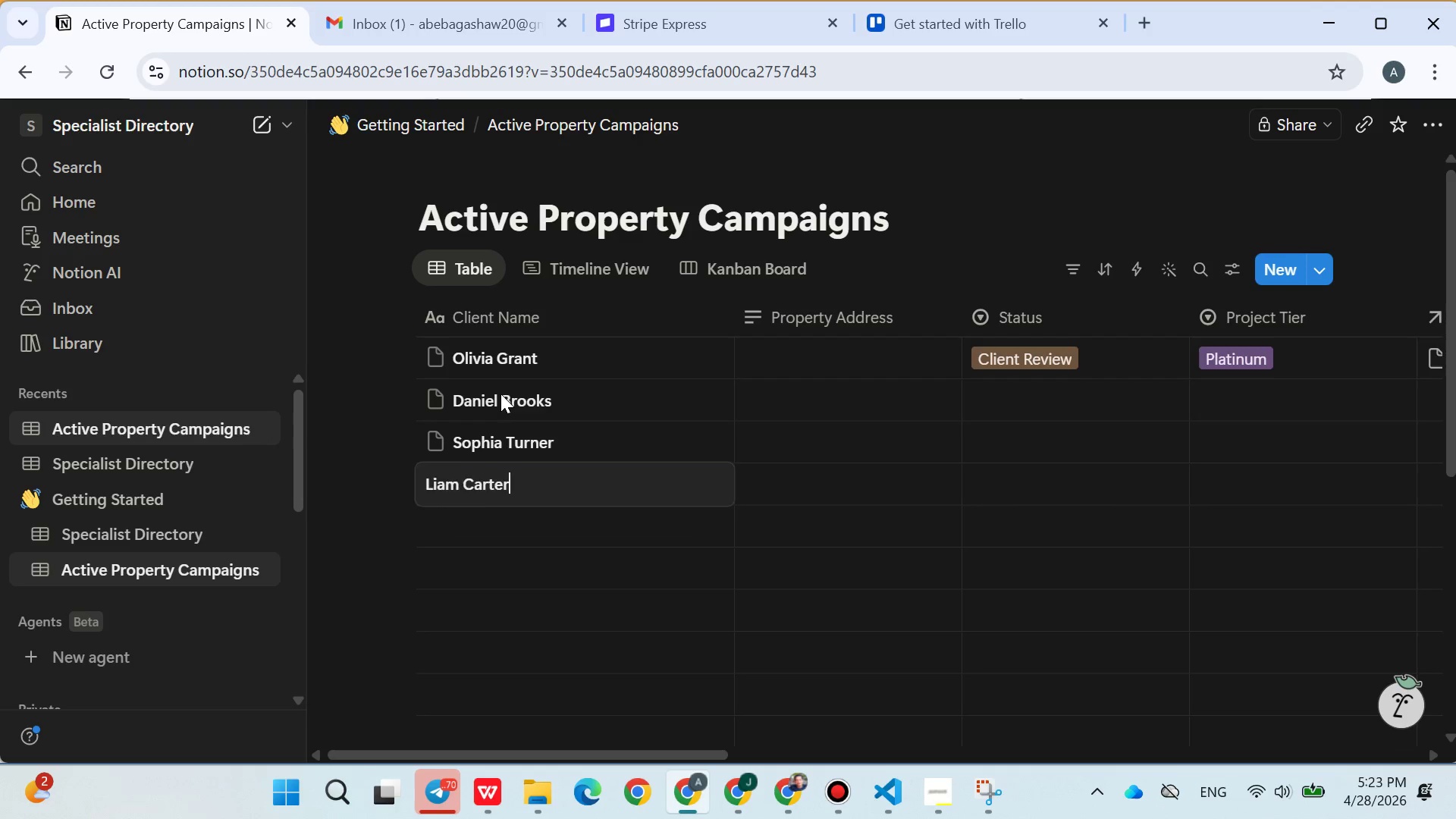 
key(Enter)
 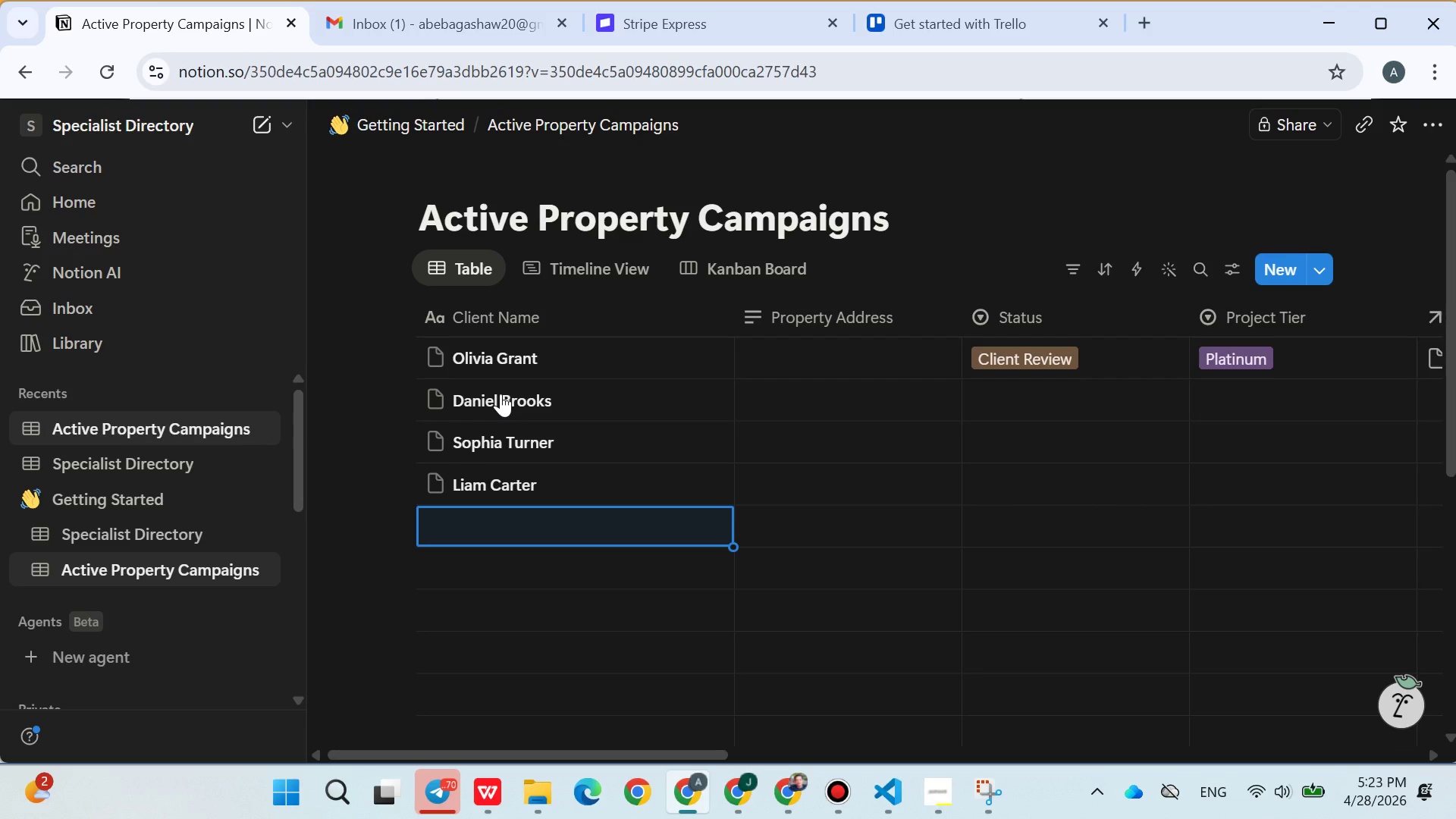 
type(Ava Mitchell)
 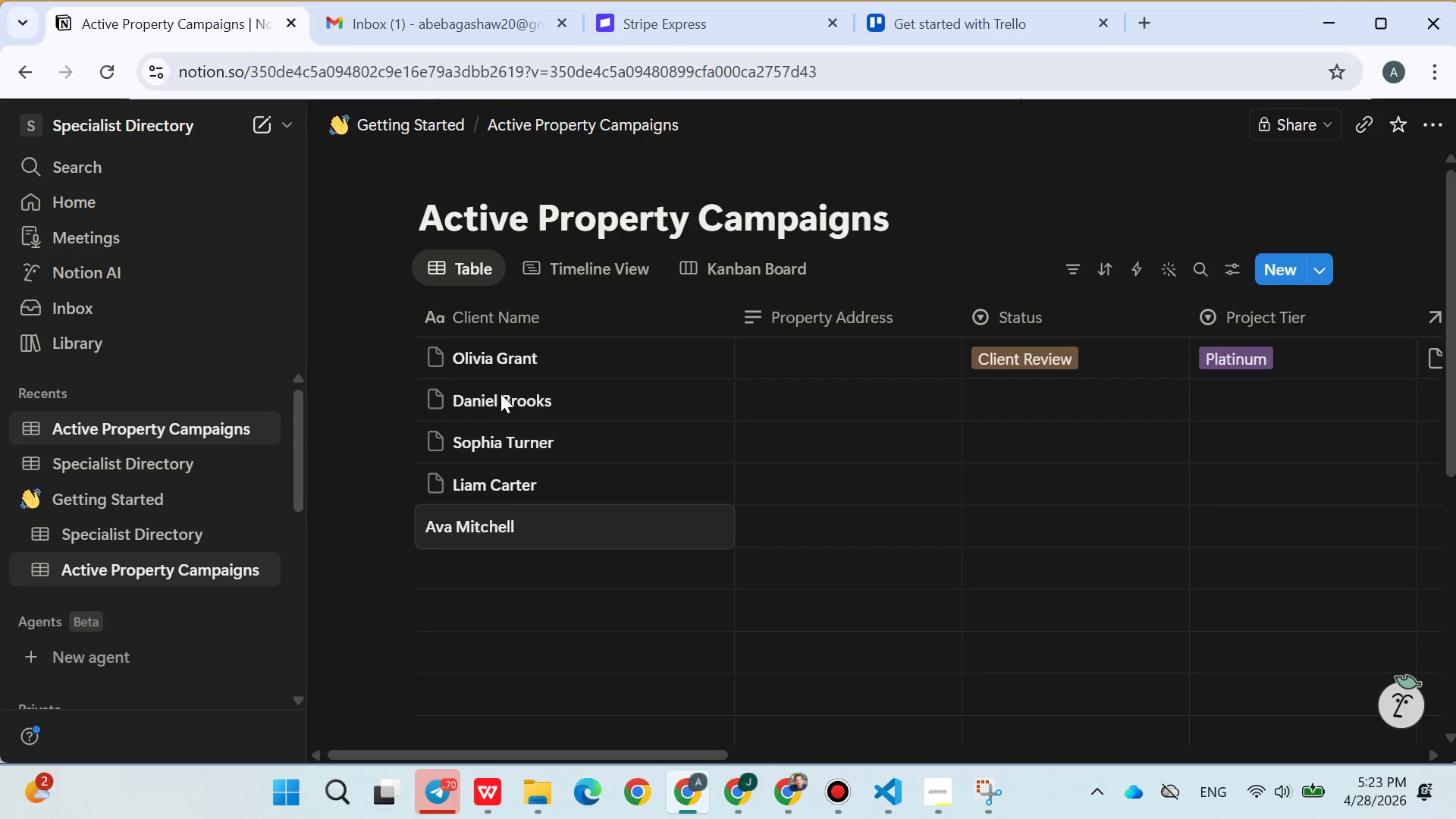 
key(Enter)
 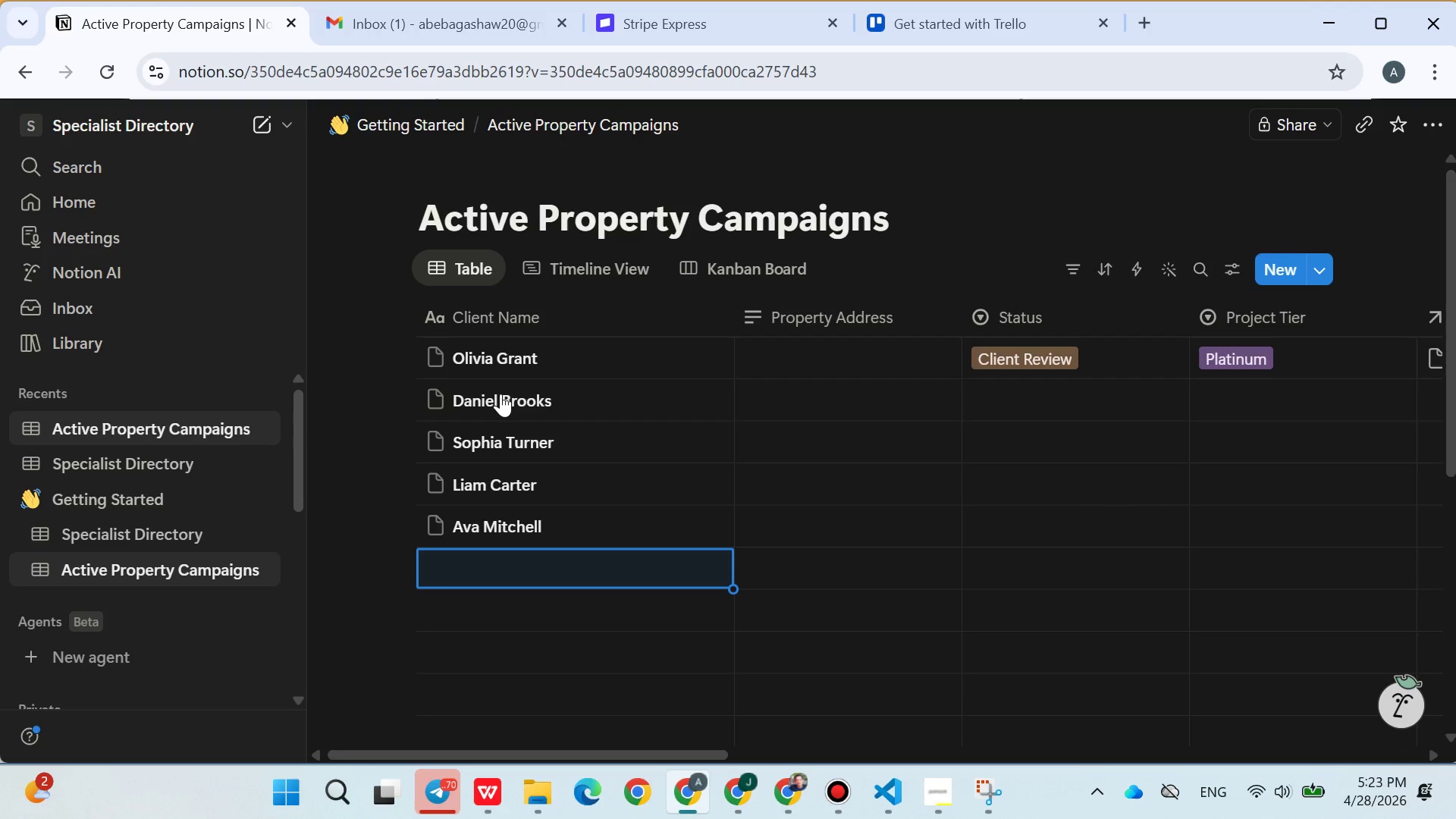 
type(Noah Bennett)
 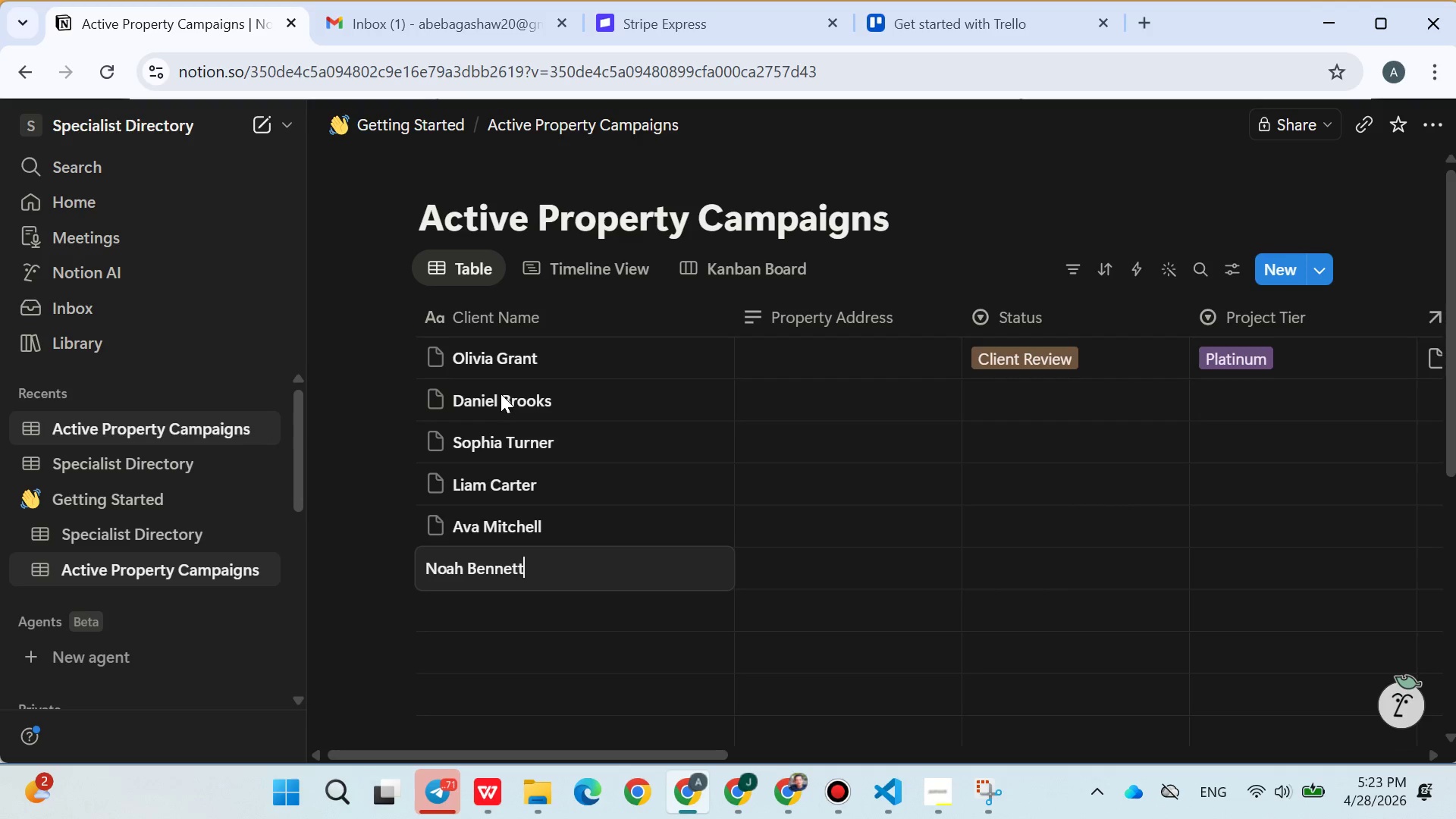 
key(Enter)
 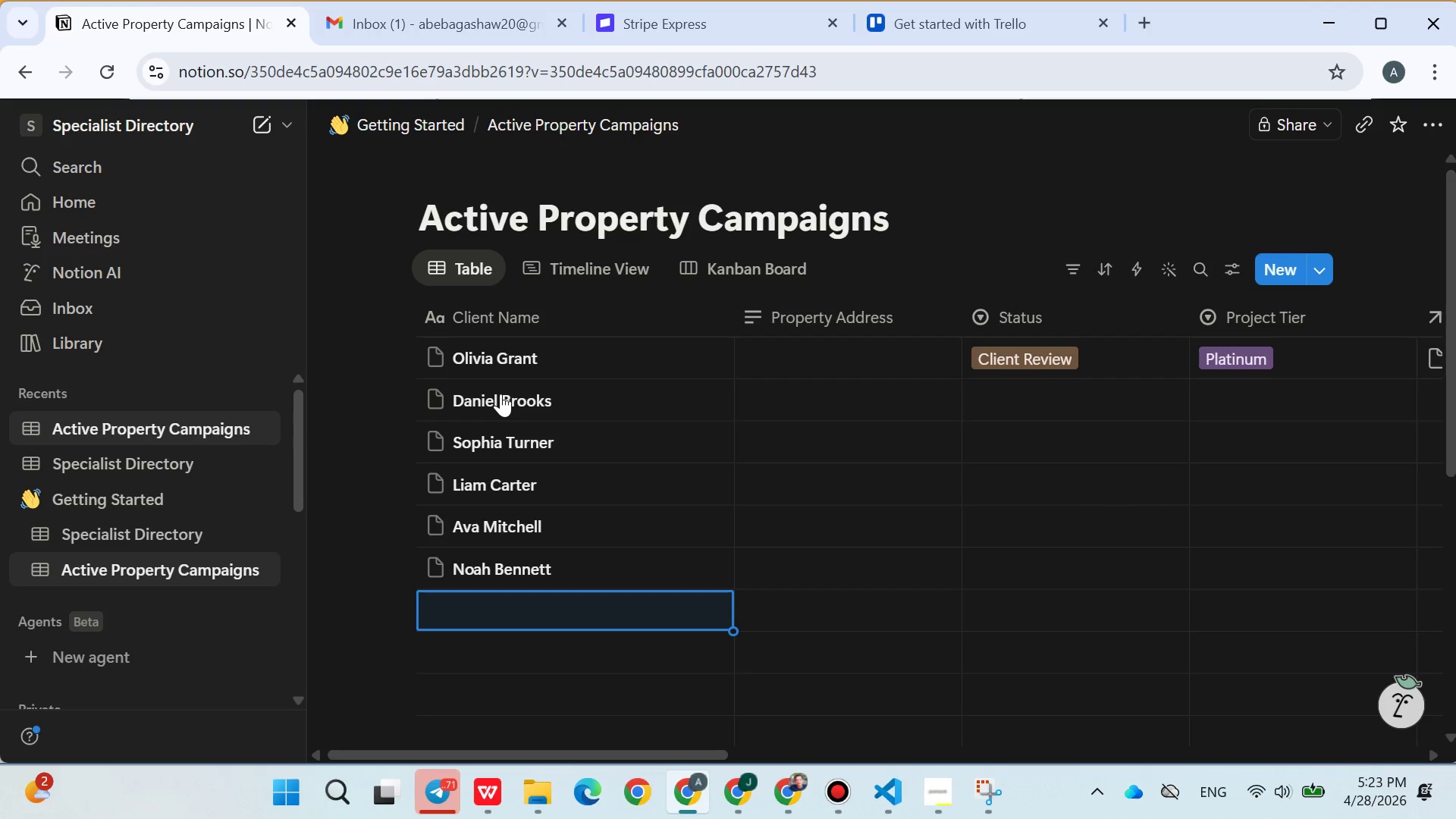 
type(Emma Collins)
 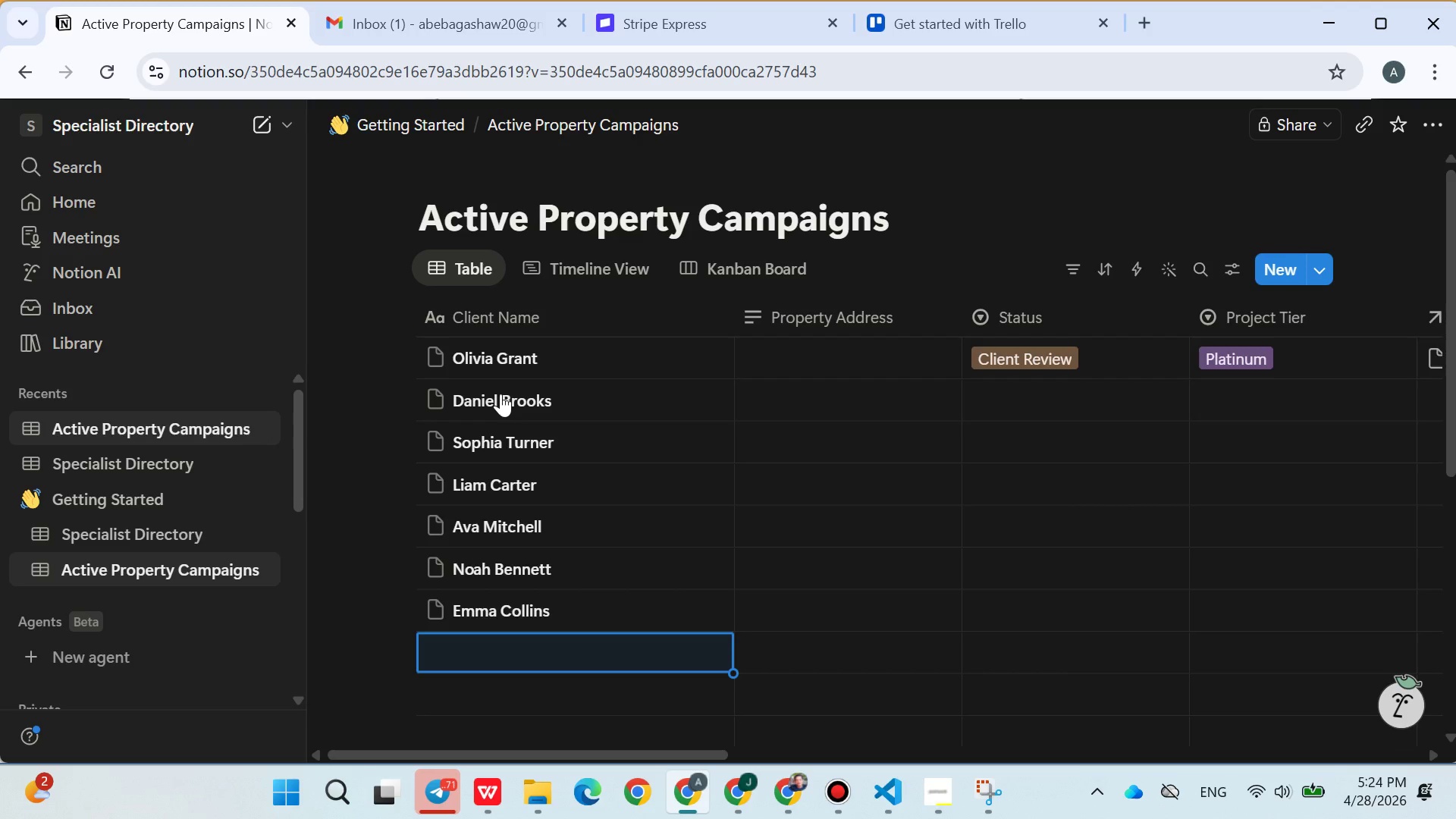 
 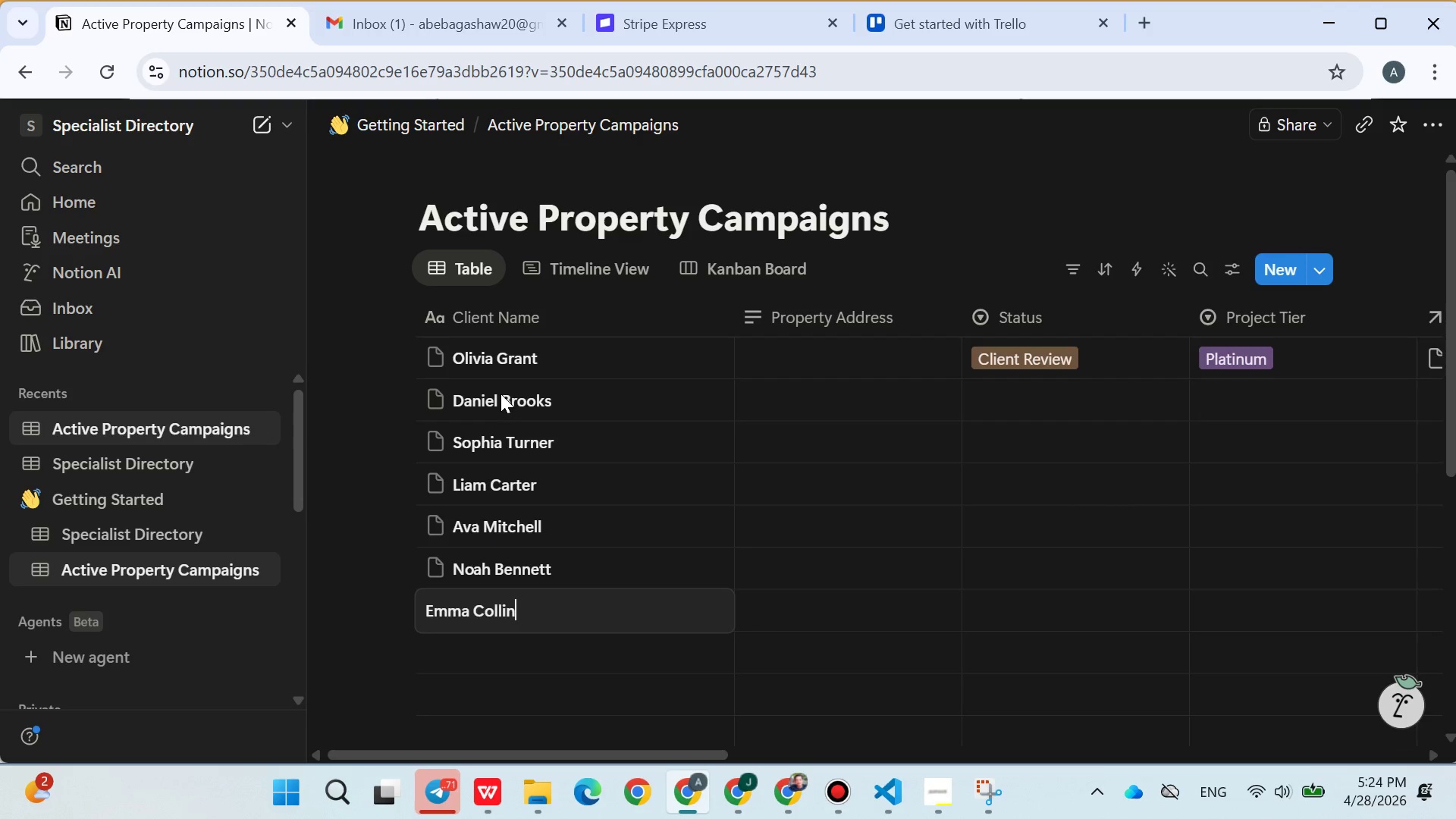 
key(Enter)
 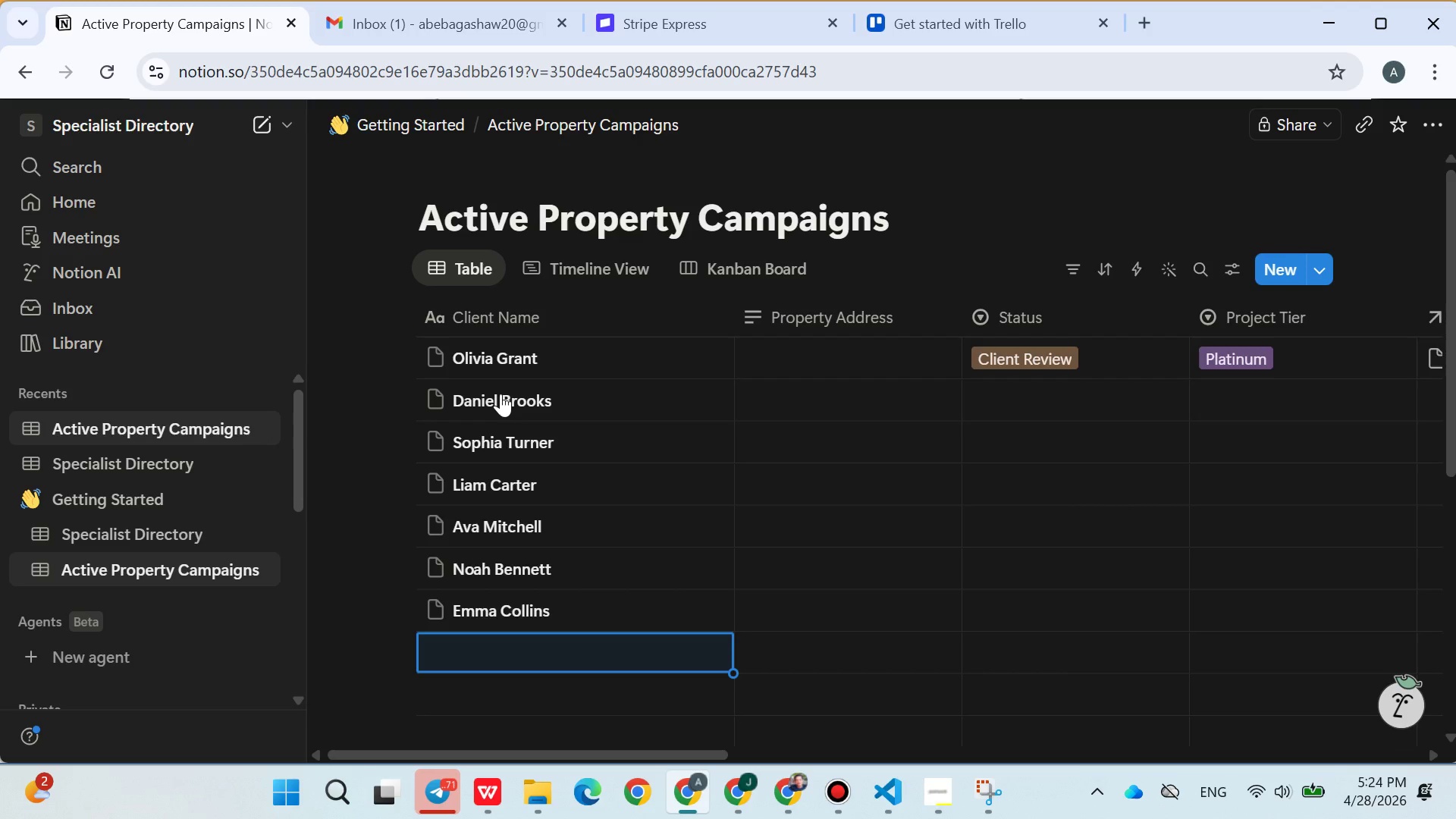 
type(James Foster)
 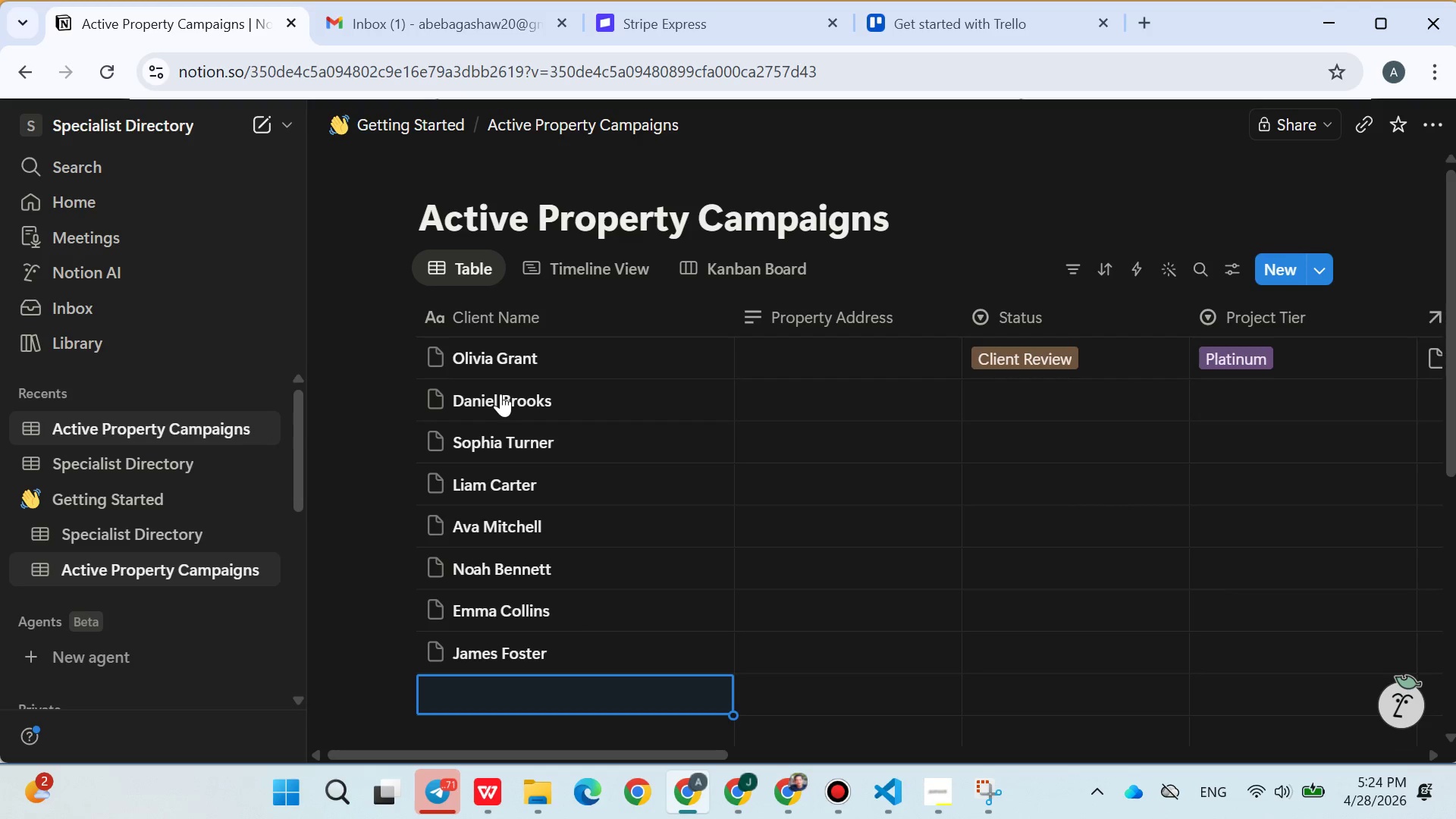 
 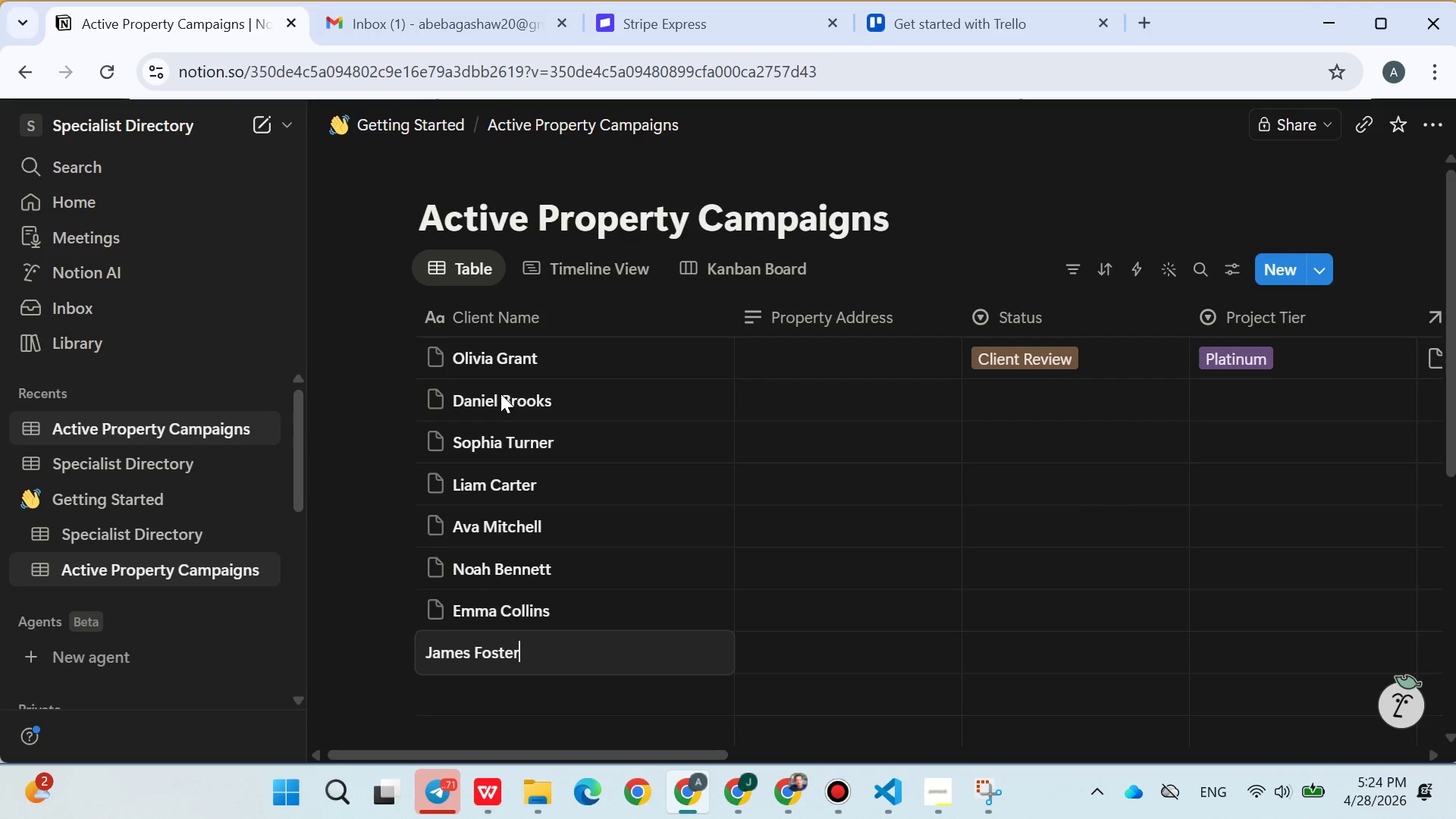 
key(Enter)
 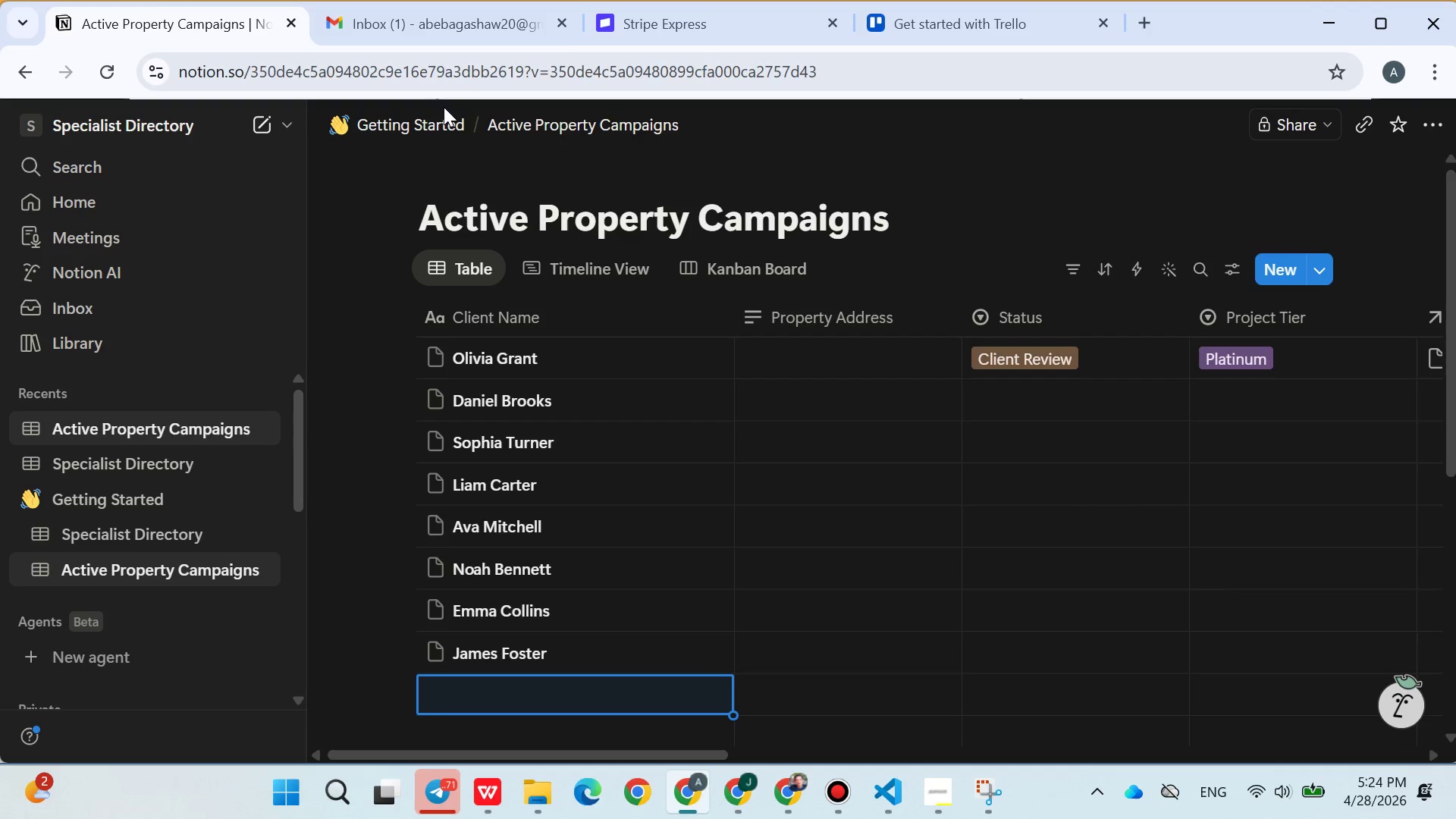 
left_click([431, 26])
 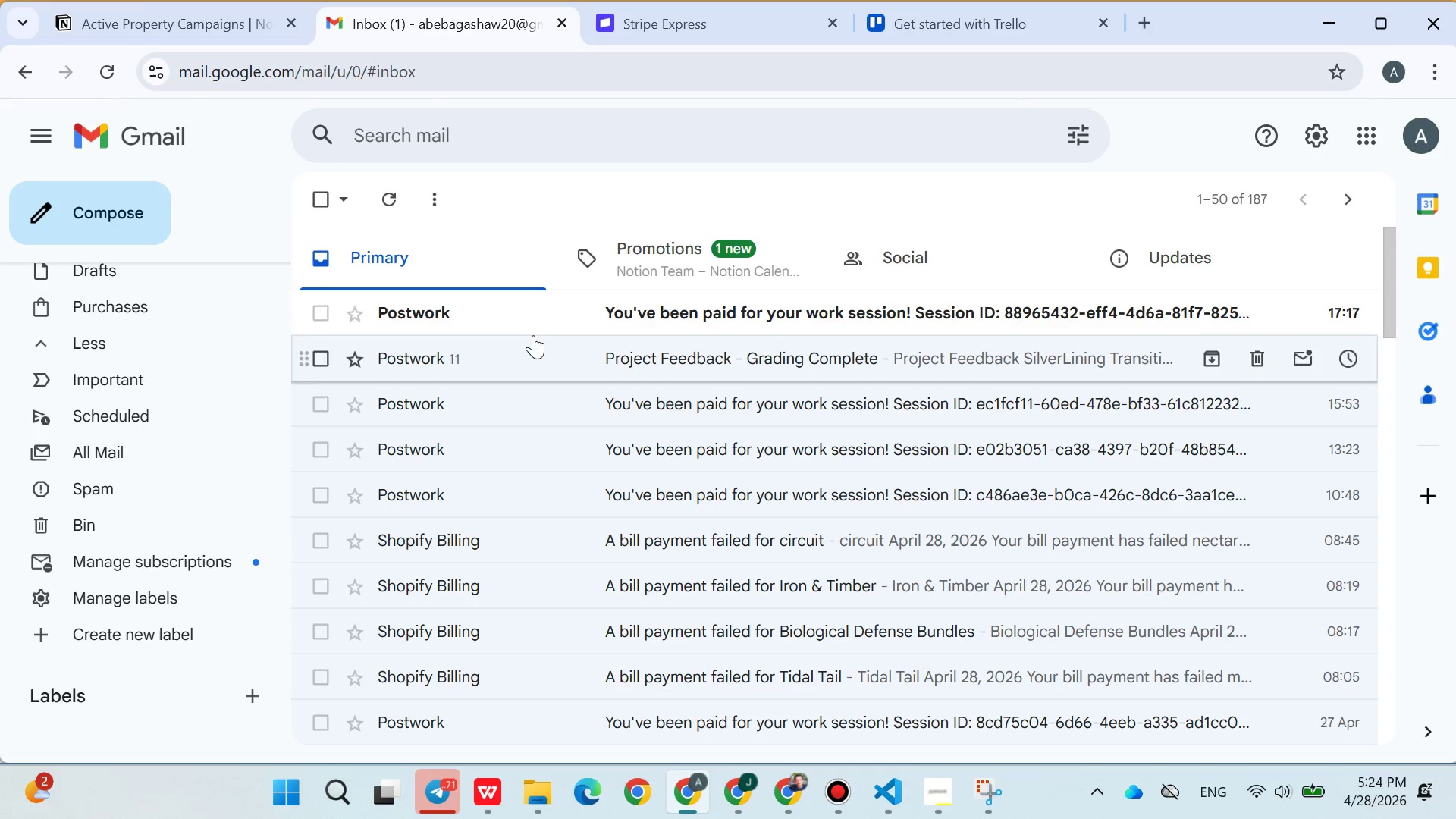 
left_click([532, 329])
 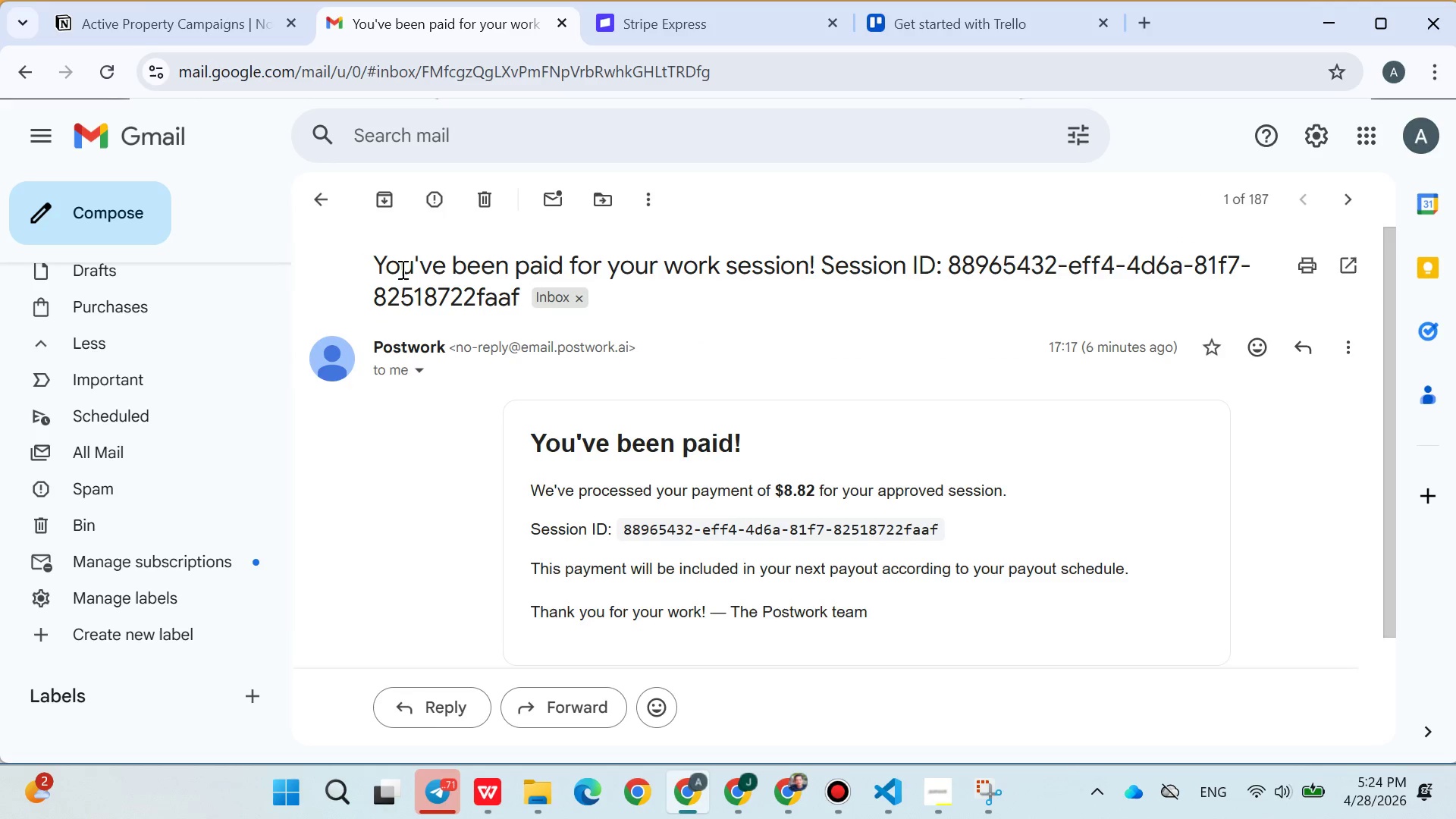 
left_click([318, 201])
 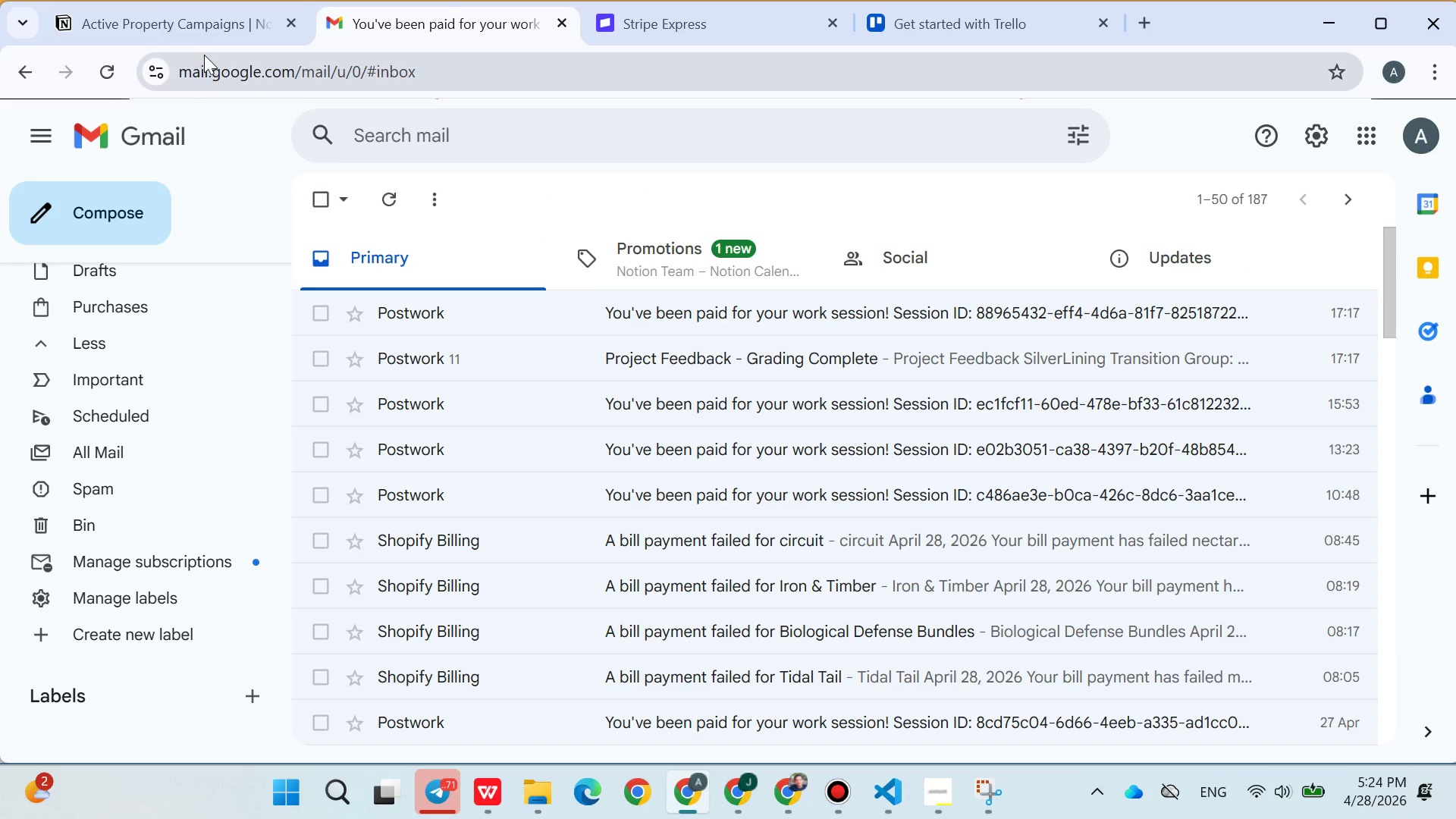 
left_click([208, 29])
 